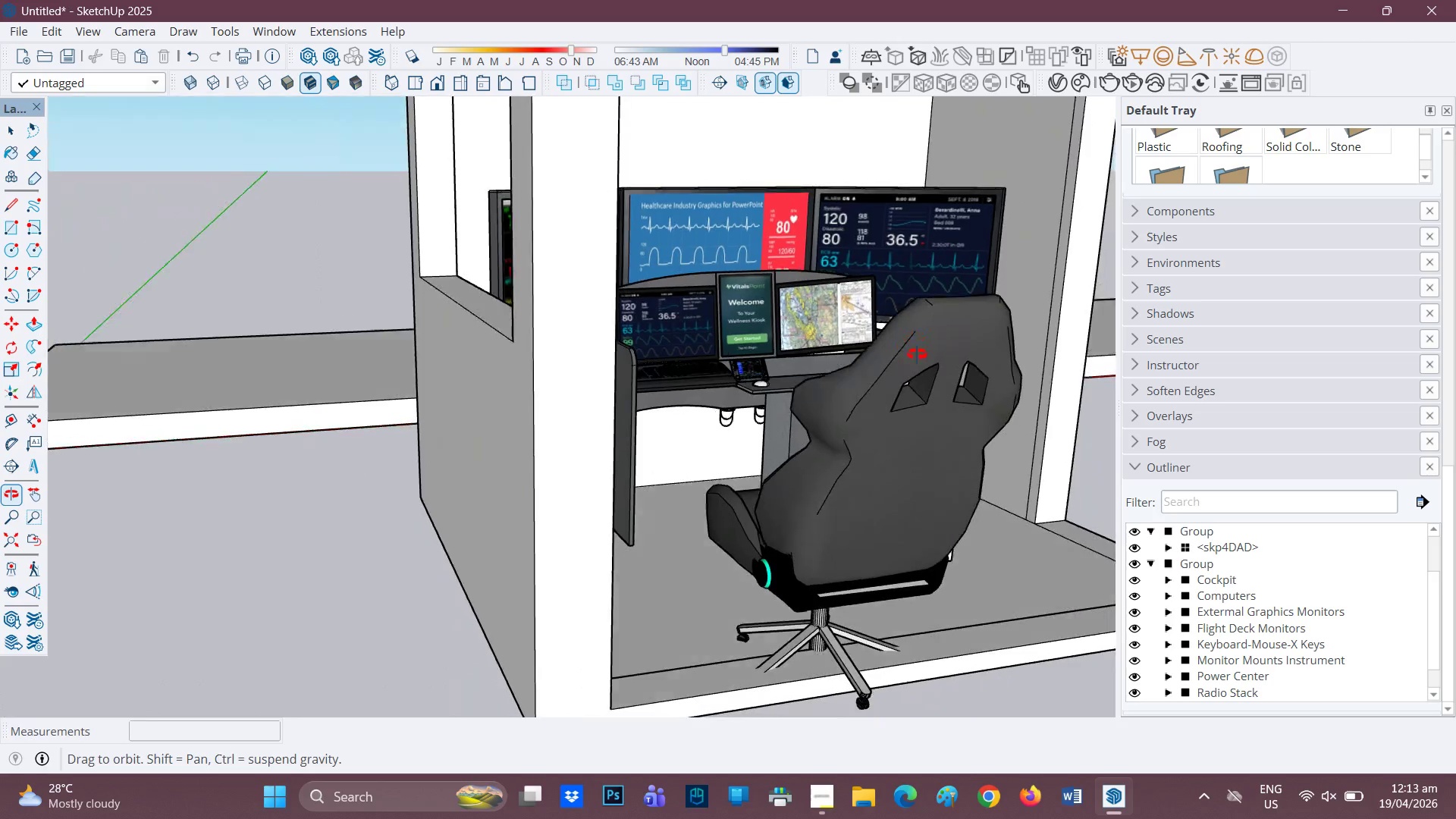 
wait(7.19)
 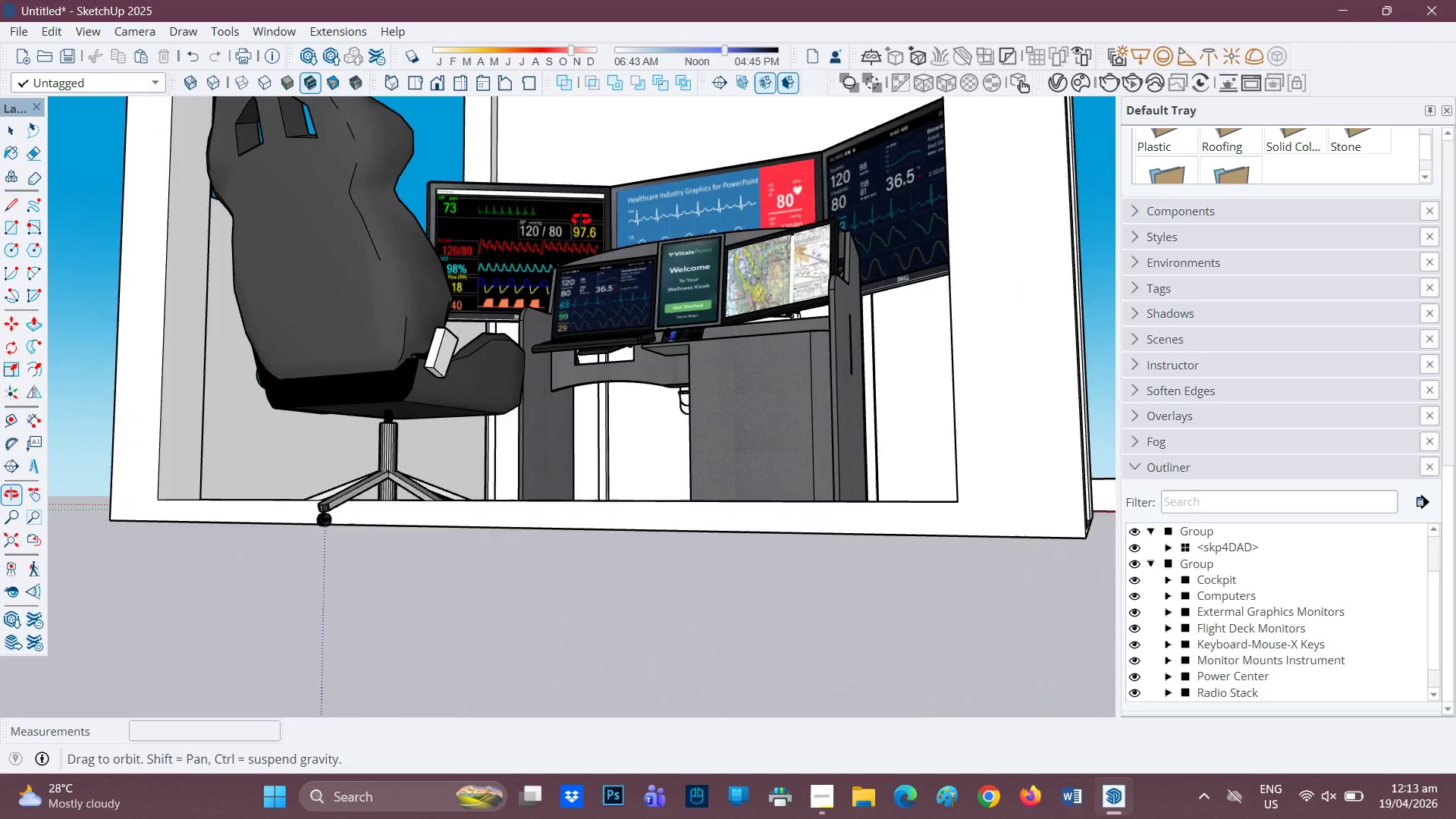 
scroll: coordinate [777, 378], scroll_direction: up, amount: 10.0
 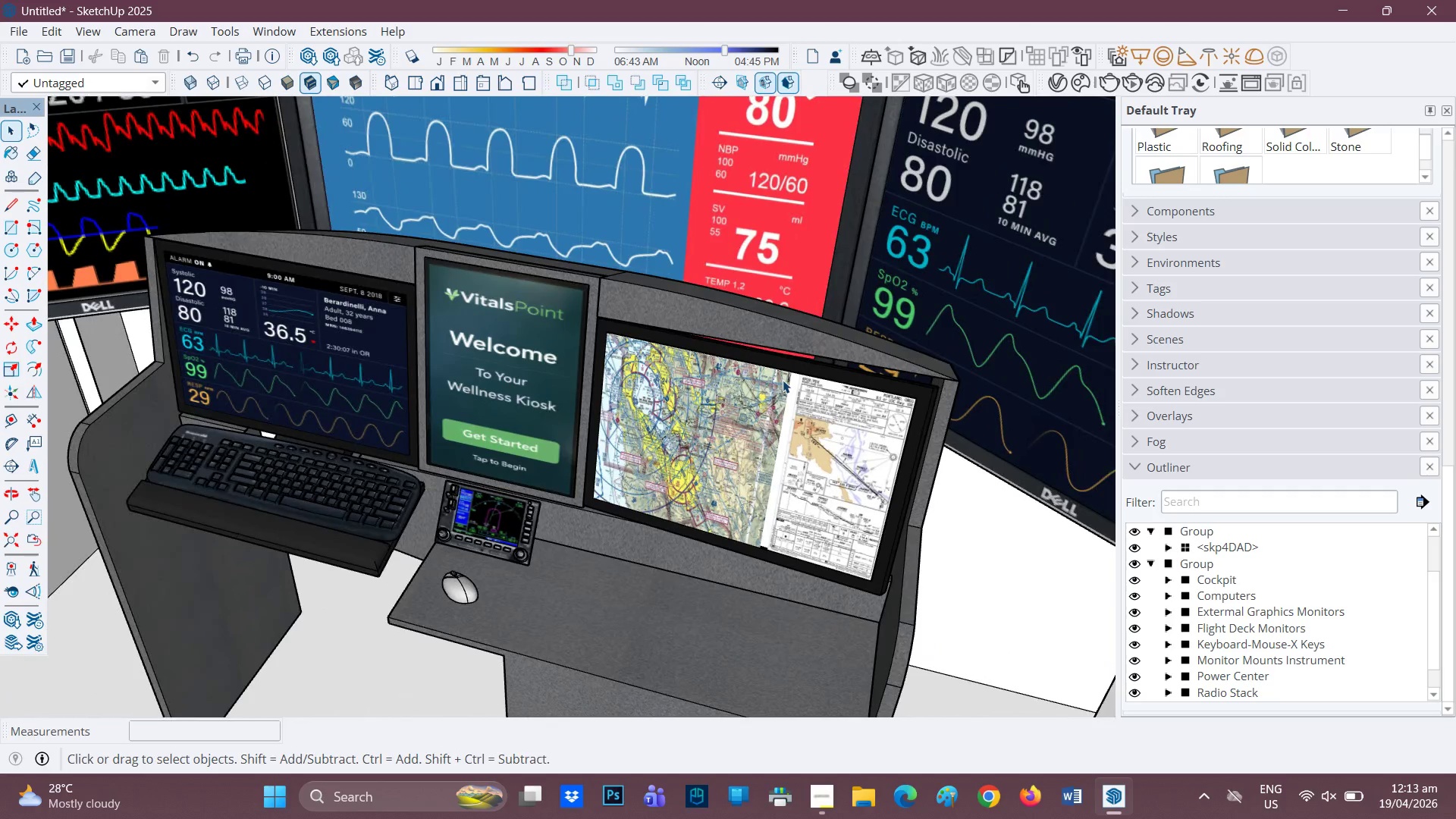 
left_click([783, 380])
 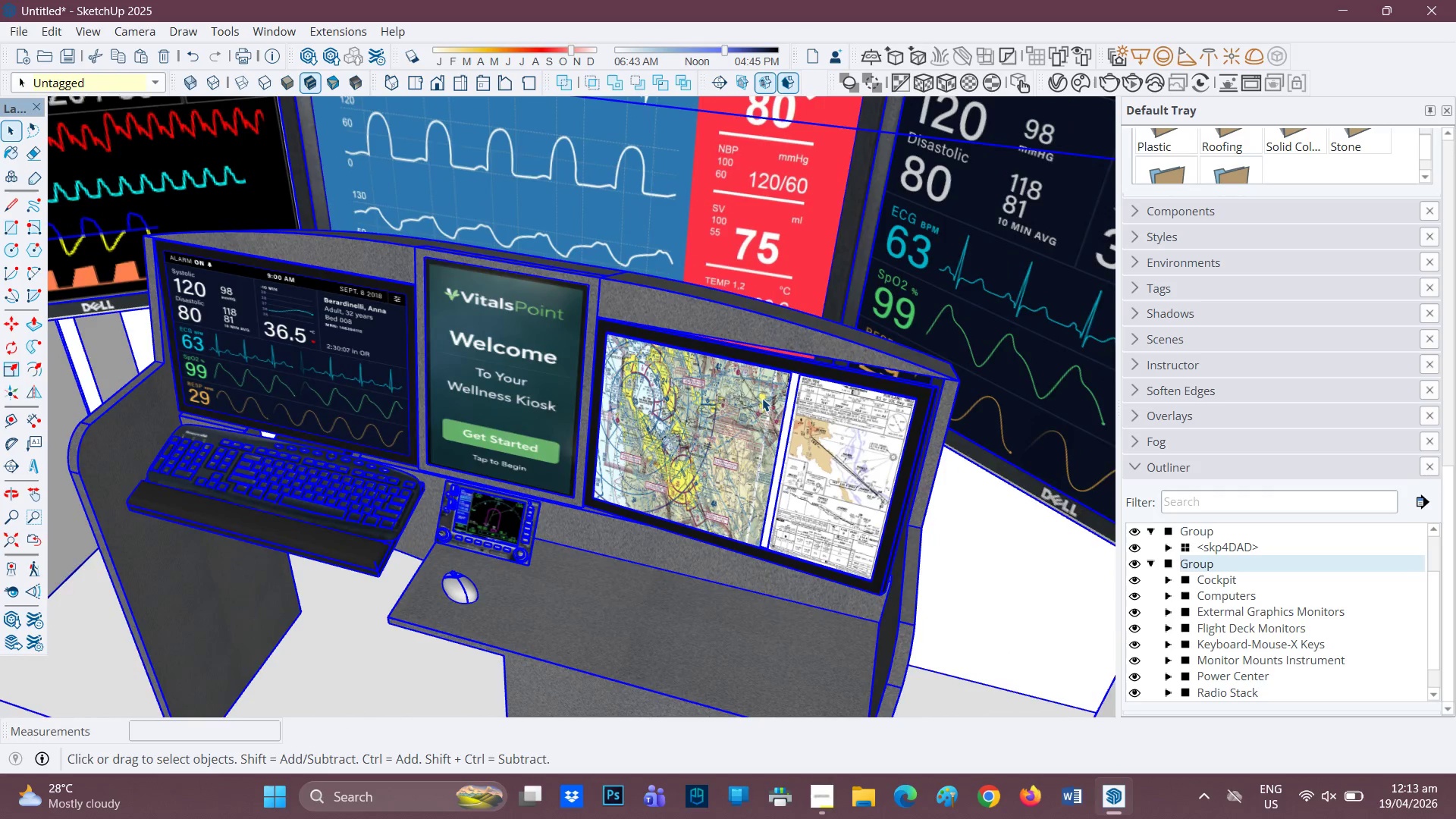 
left_click([766, 401])
 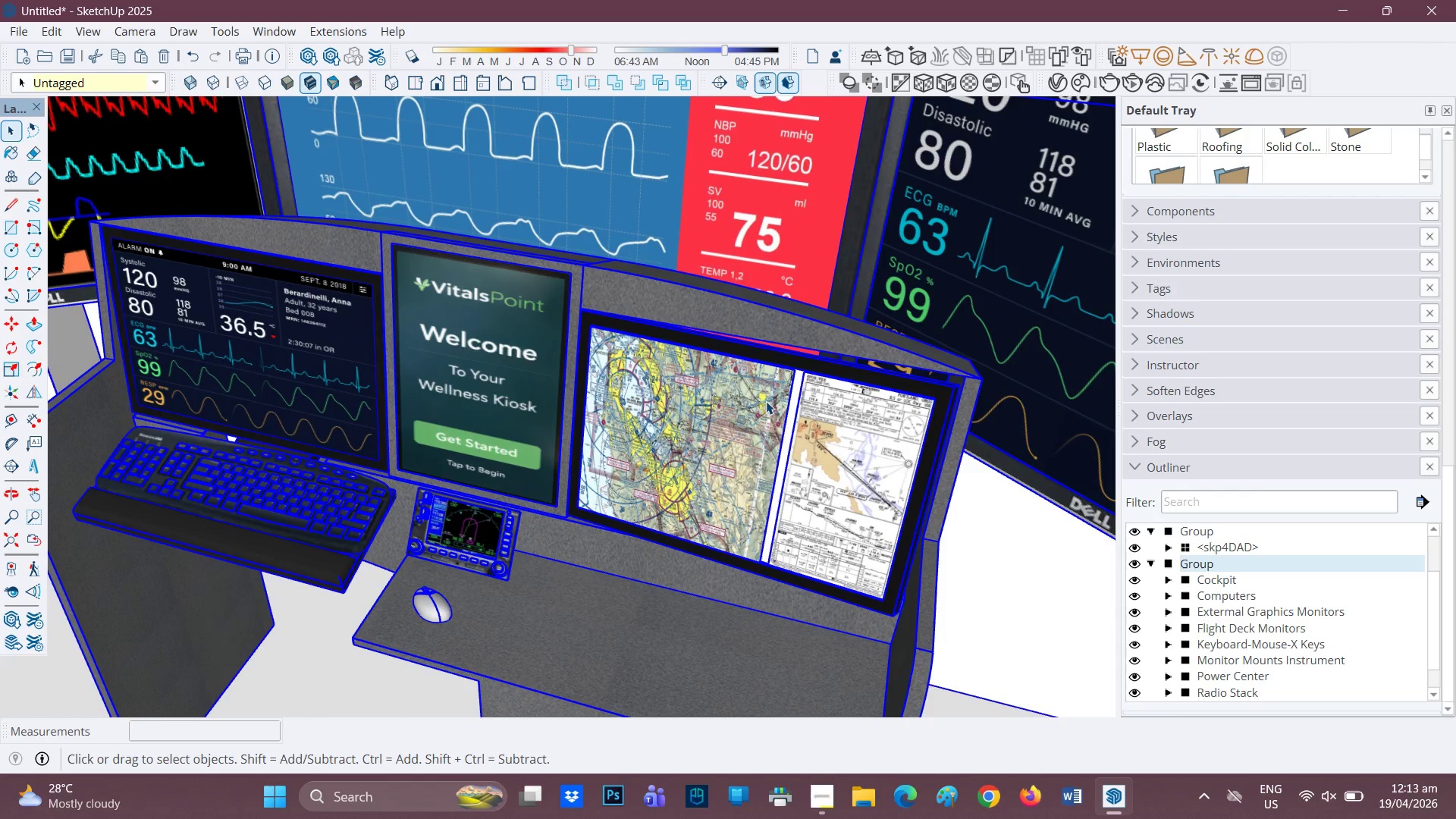 
scroll: coordinate [760, 399], scroll_direction: up, amount: 1.0
 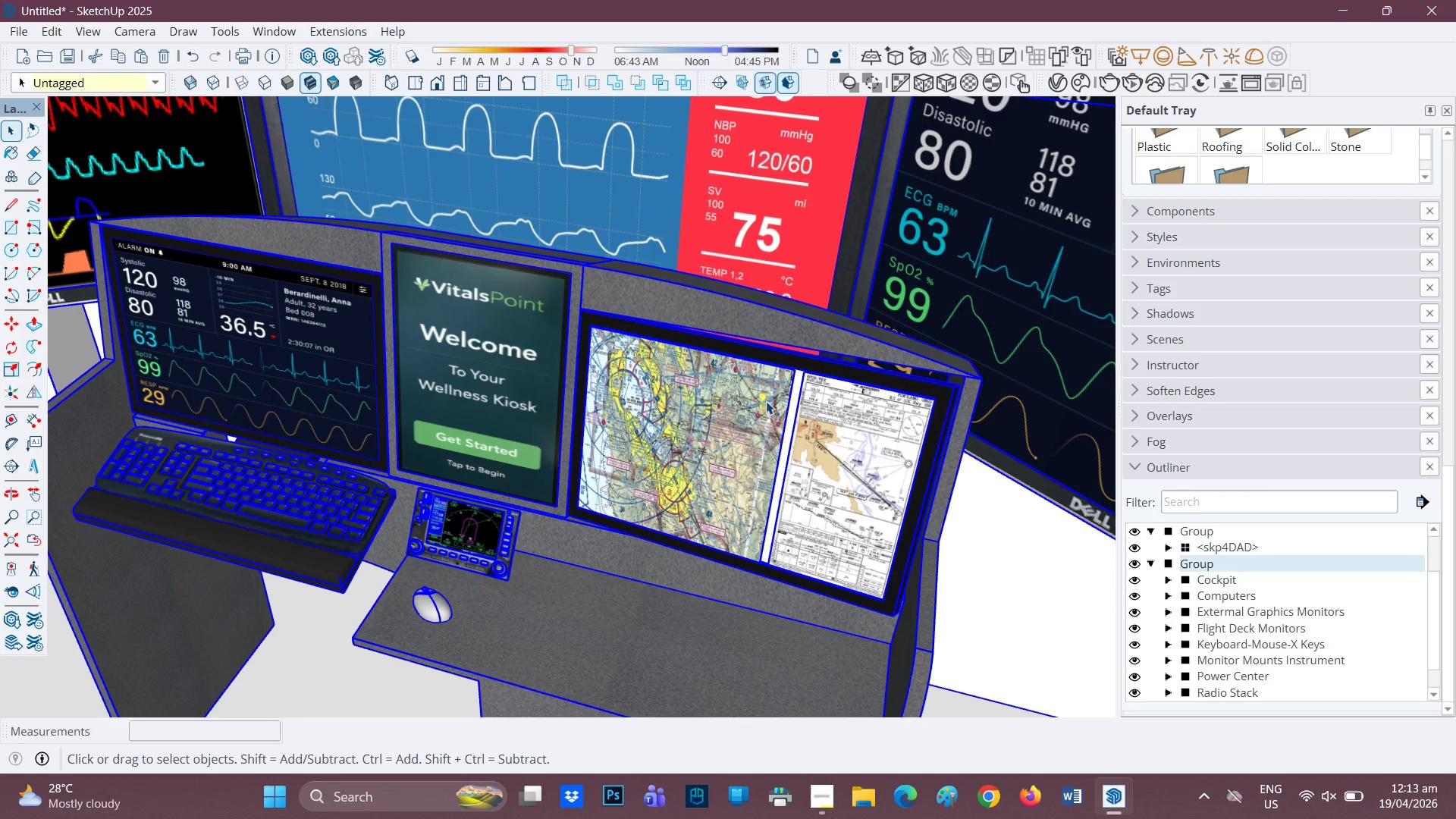 
double_click([766, 401])
 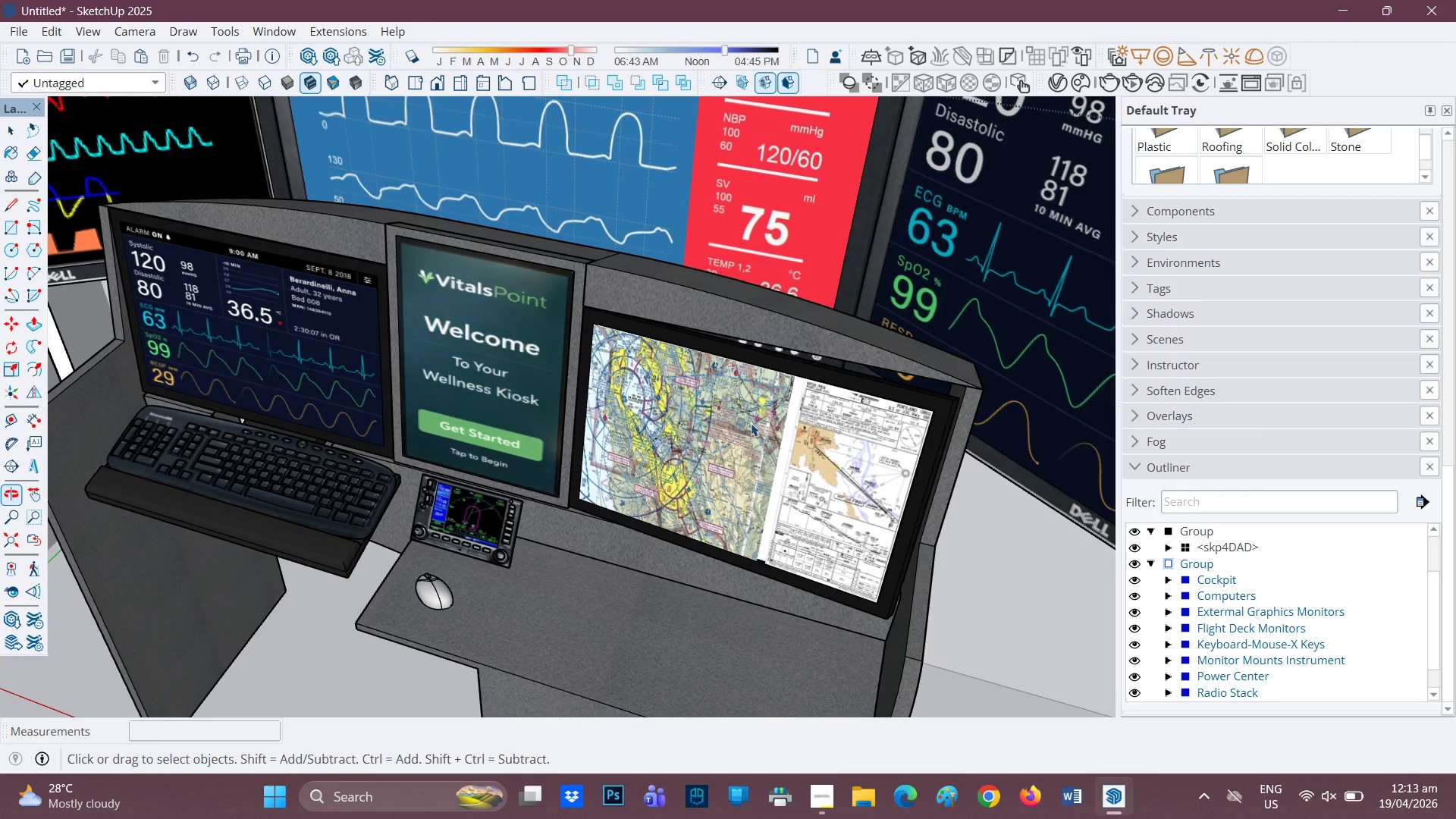 
left_click([801, 423])
 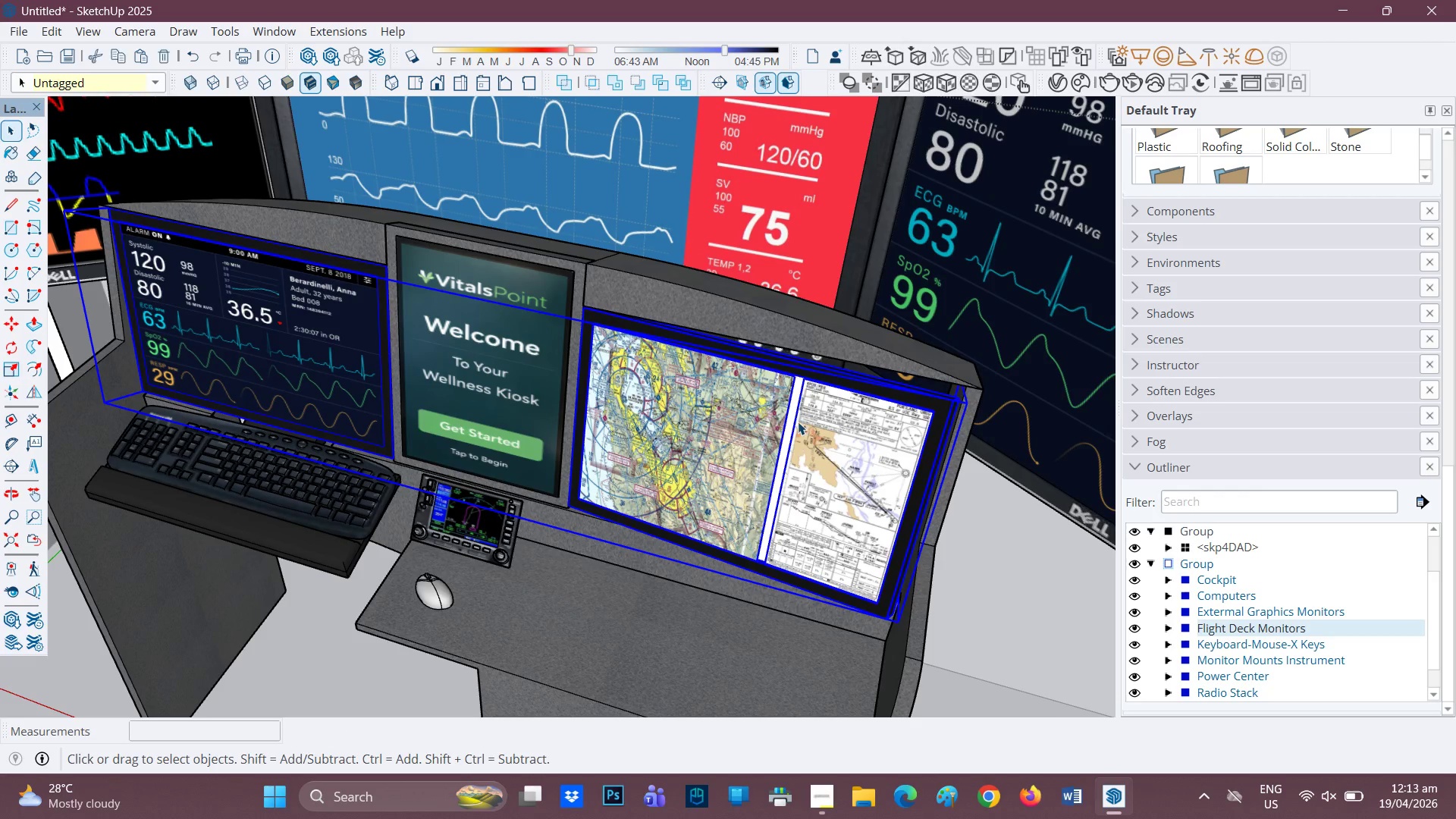 
left_click([798, 422])
 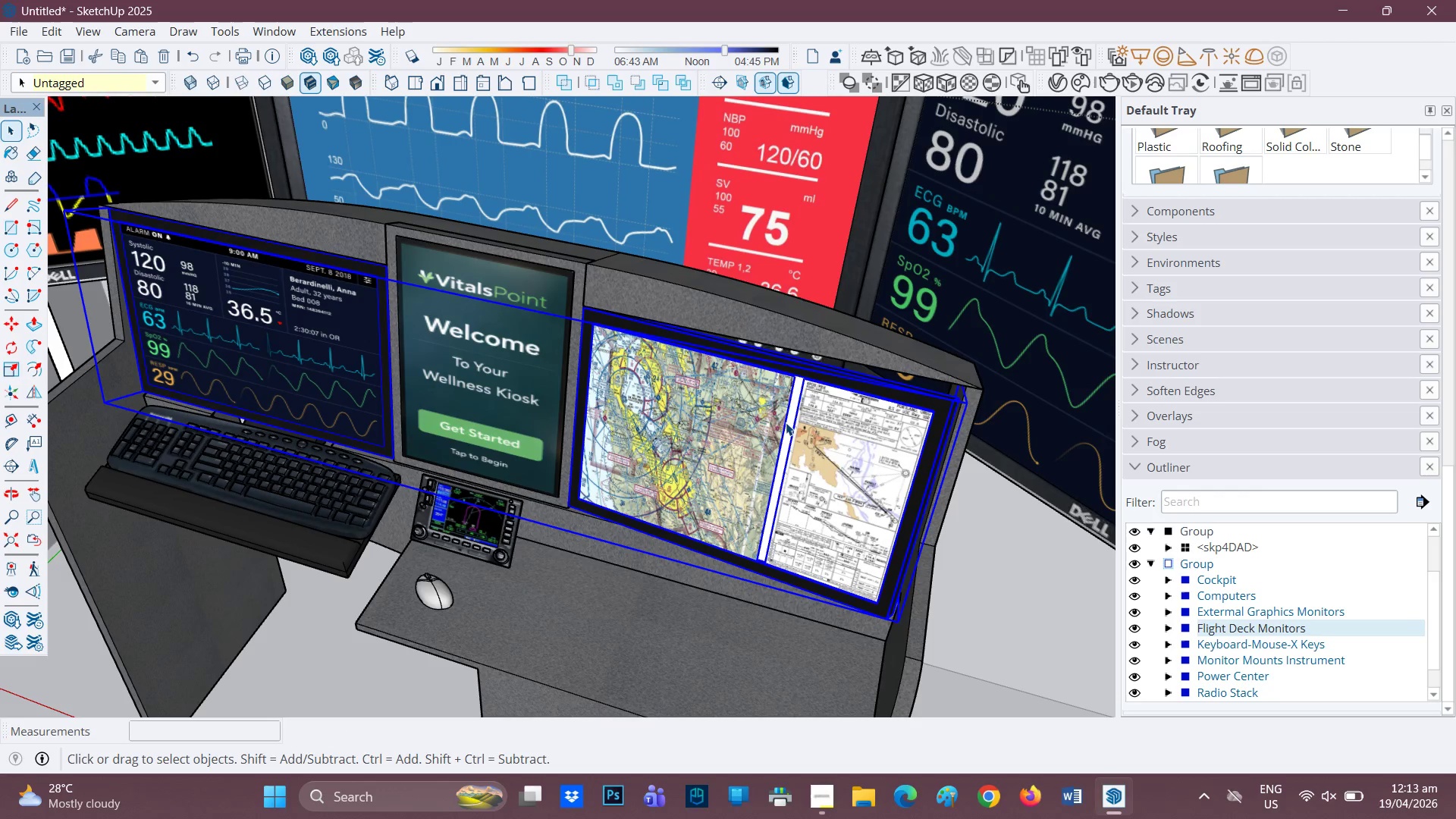 
double_click([786, 422])
 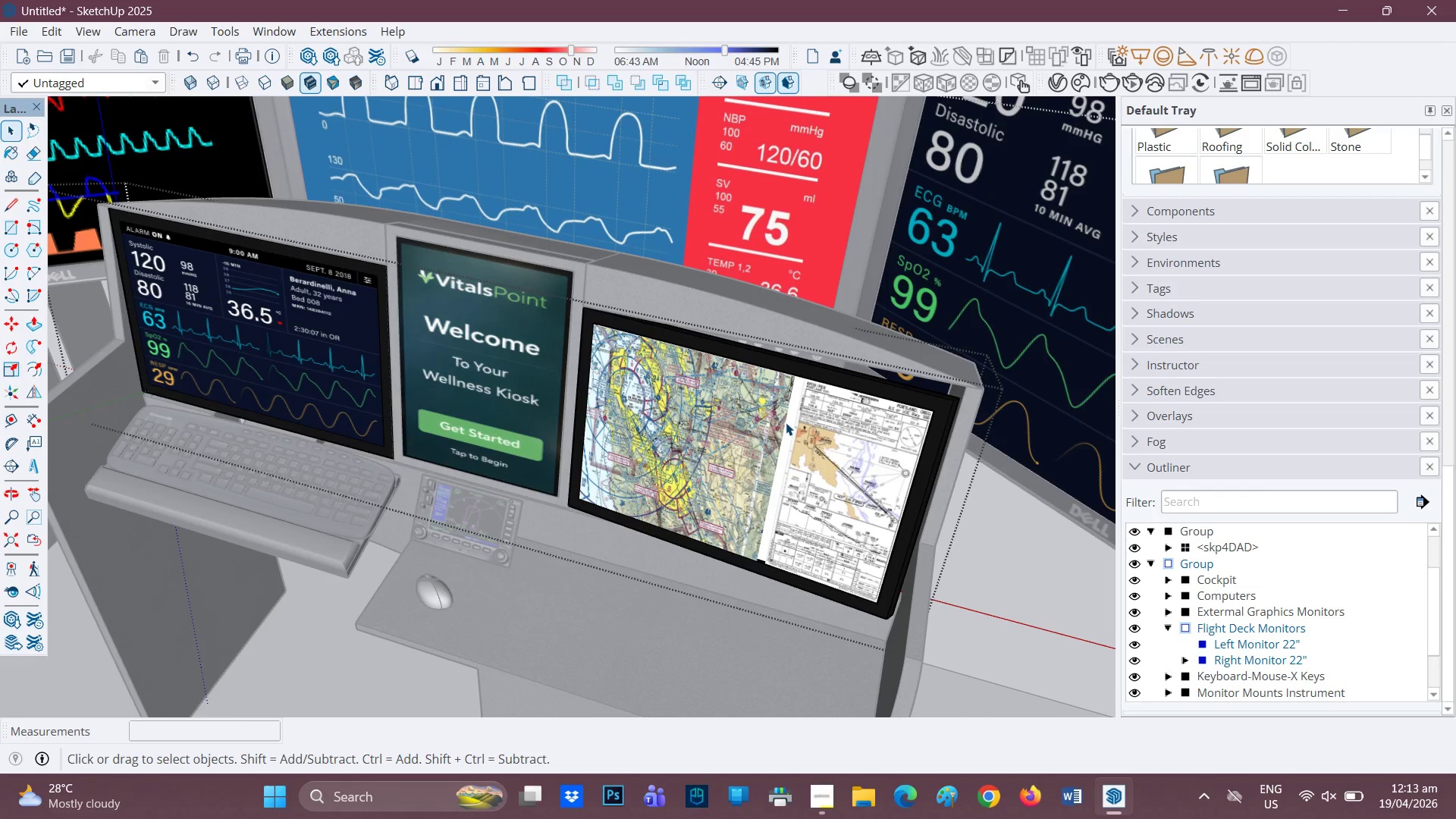 
triple_click([786, 422])
 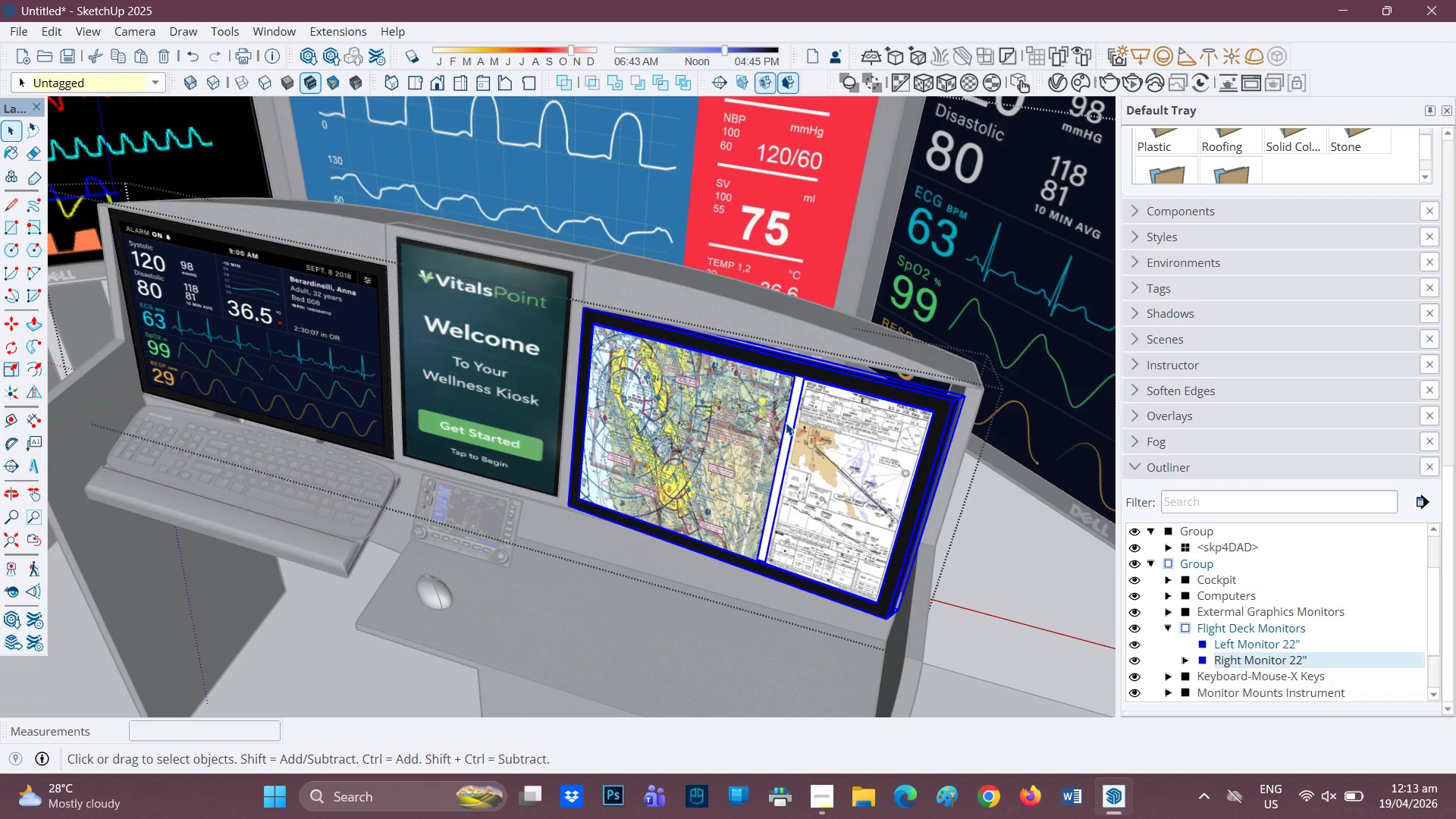 
scroll: coordinate [786, 422], scroll_direction: up, amount: 1.0
 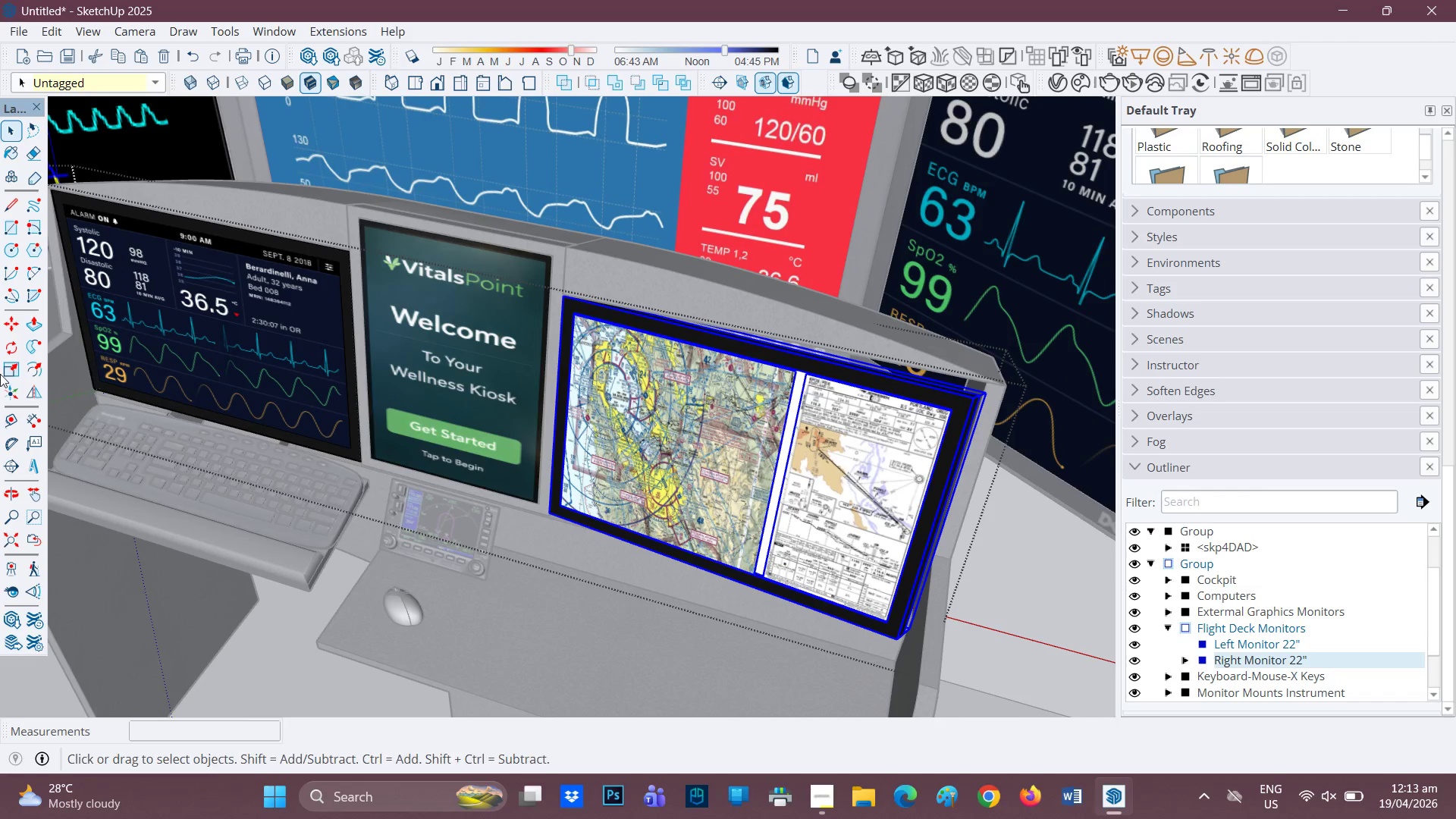 
mouse_move([15, 378])
 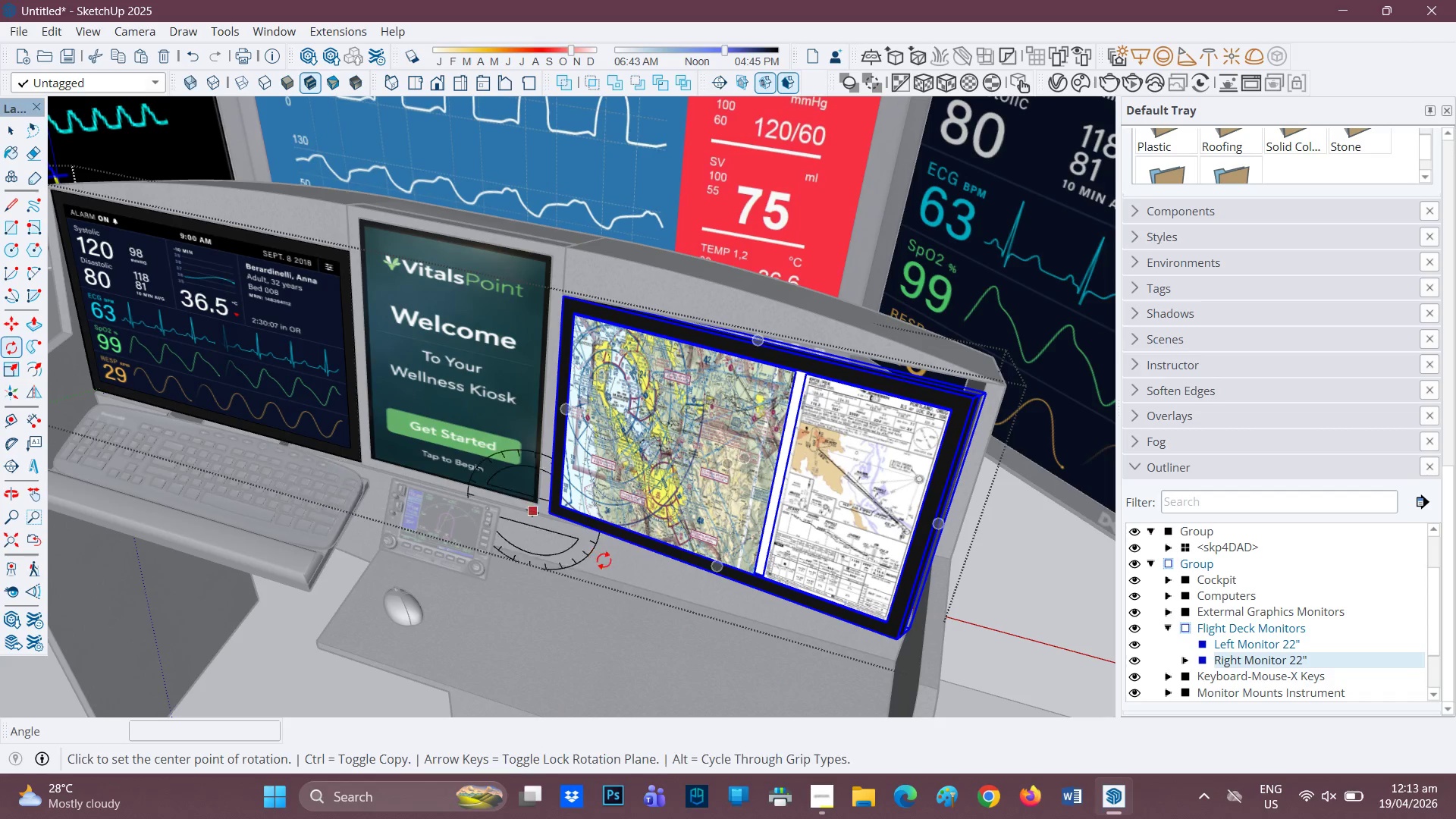 
left_click([682, 573])
 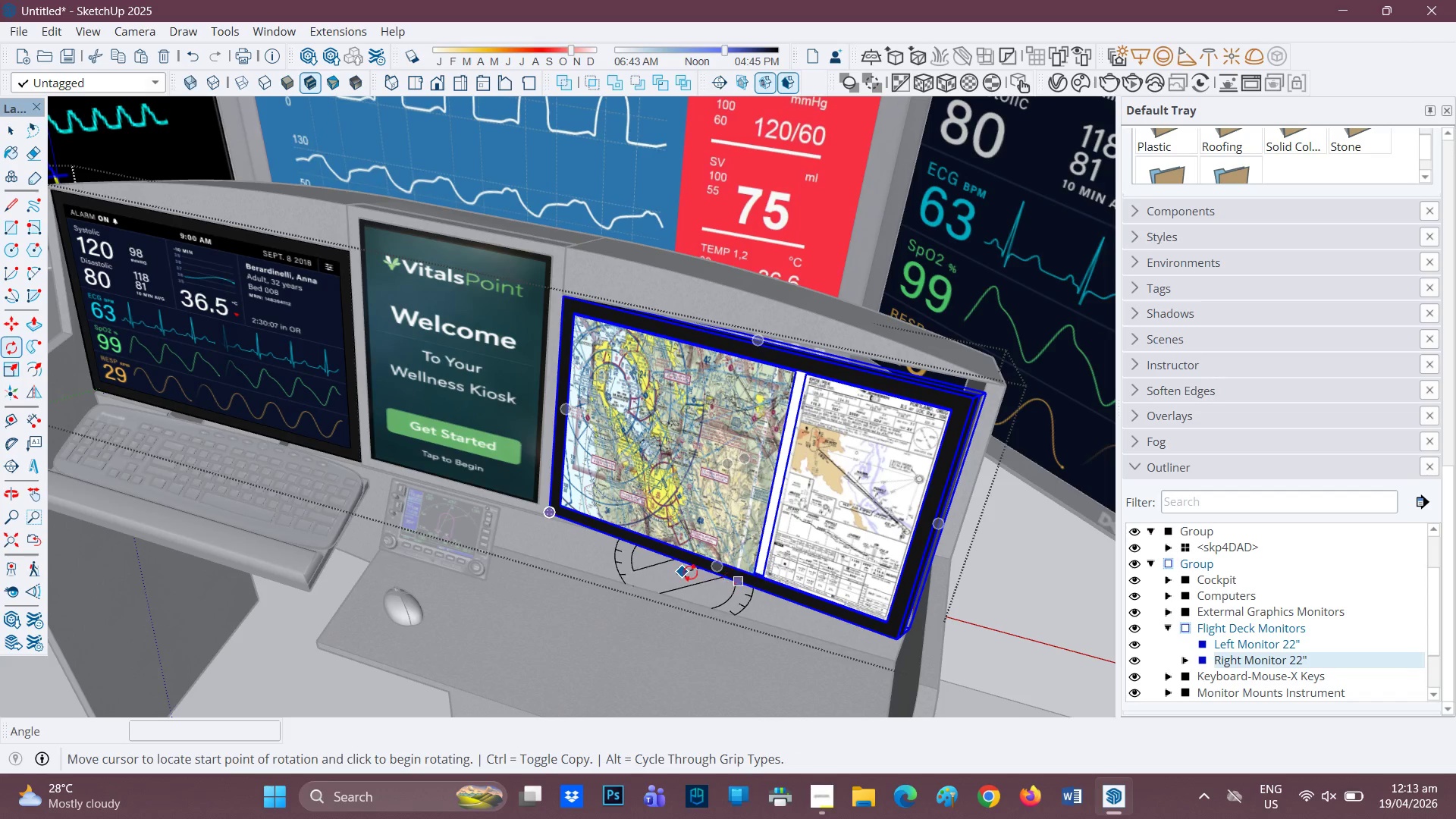 
key(Space)
 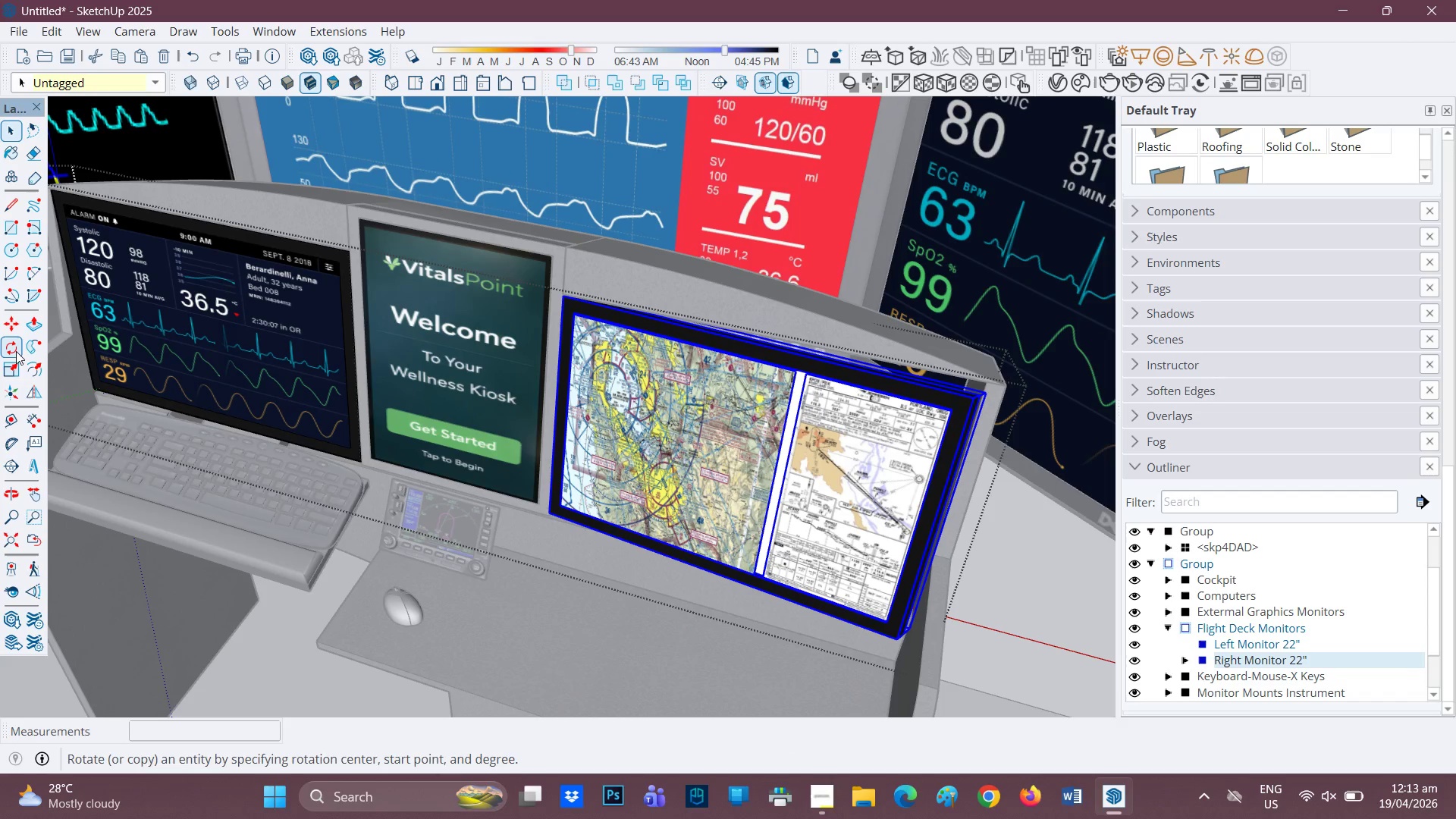 
left_click([14, 352])
 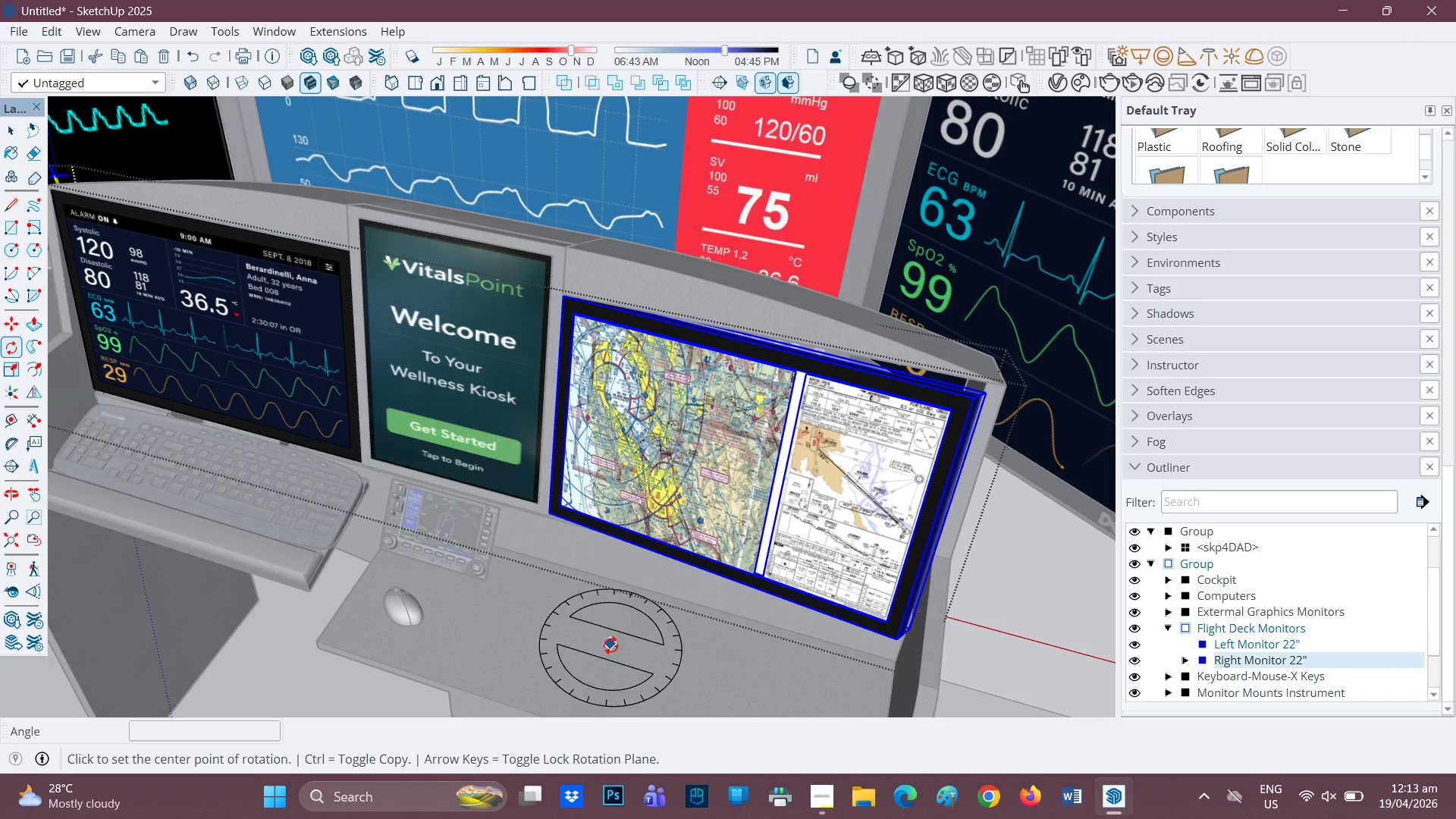 
left_click([610, 645])
 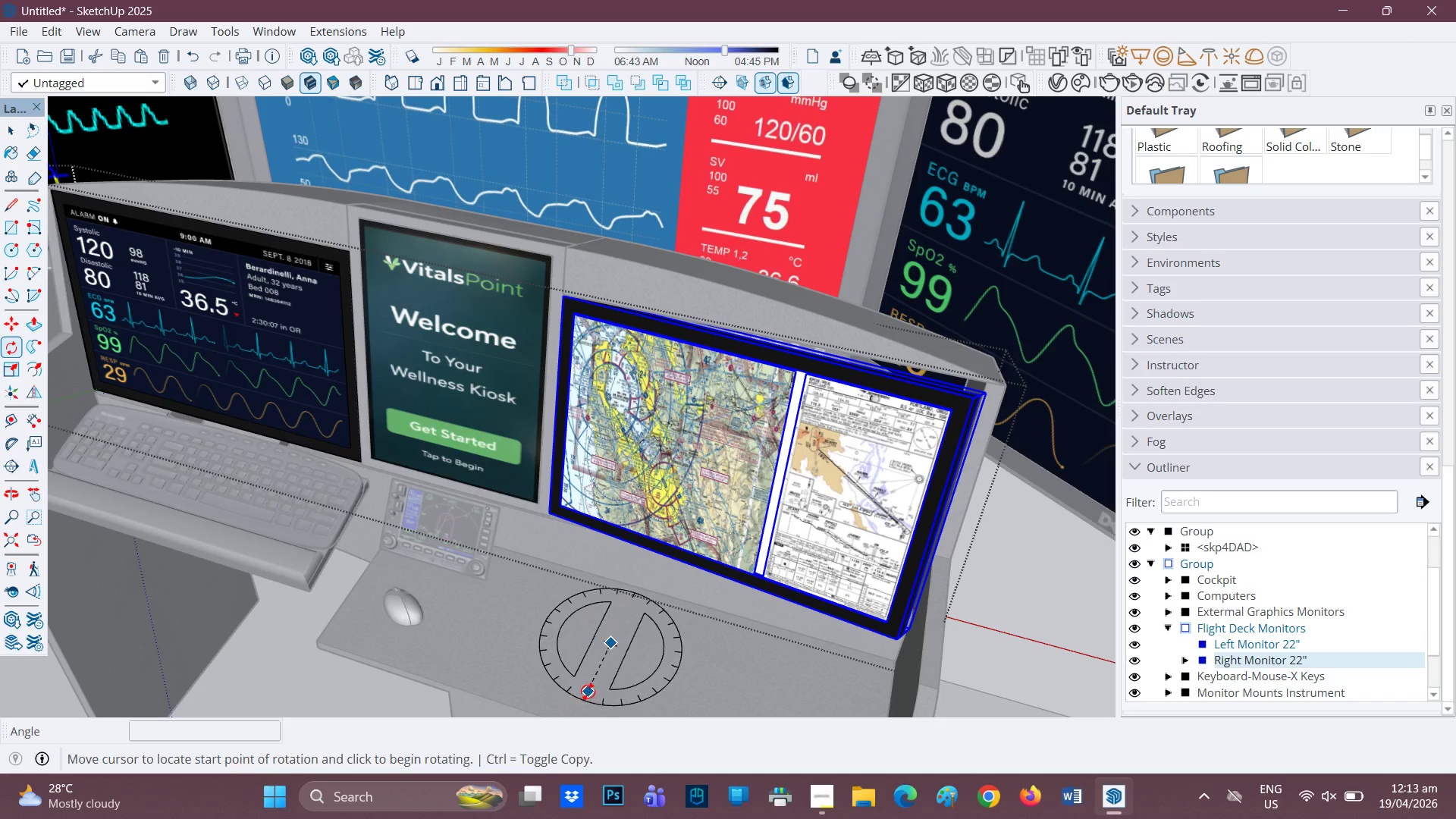 
left_click([588, 691])
 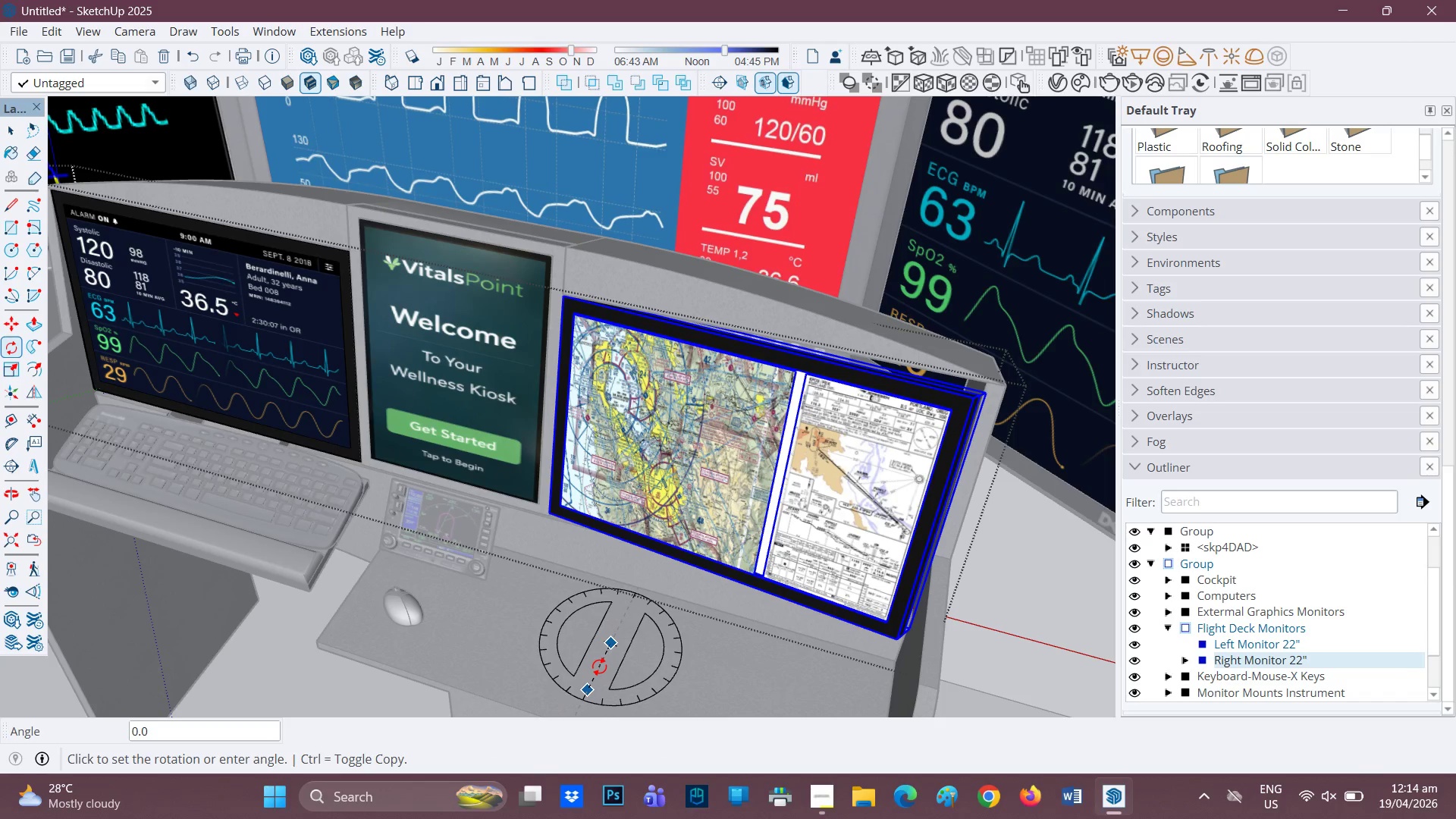 
left_click([599, 667])
 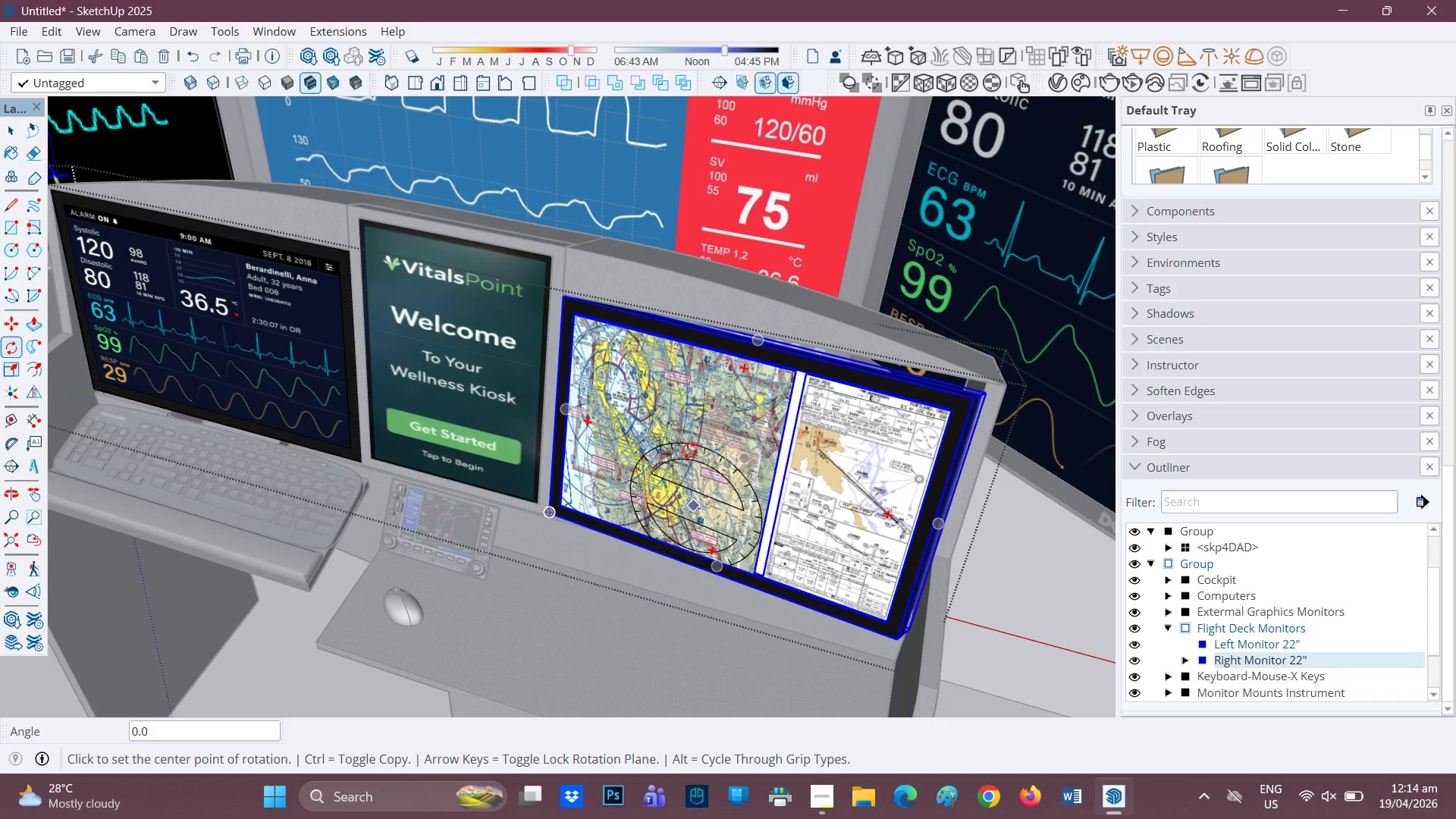 
key(Space)
 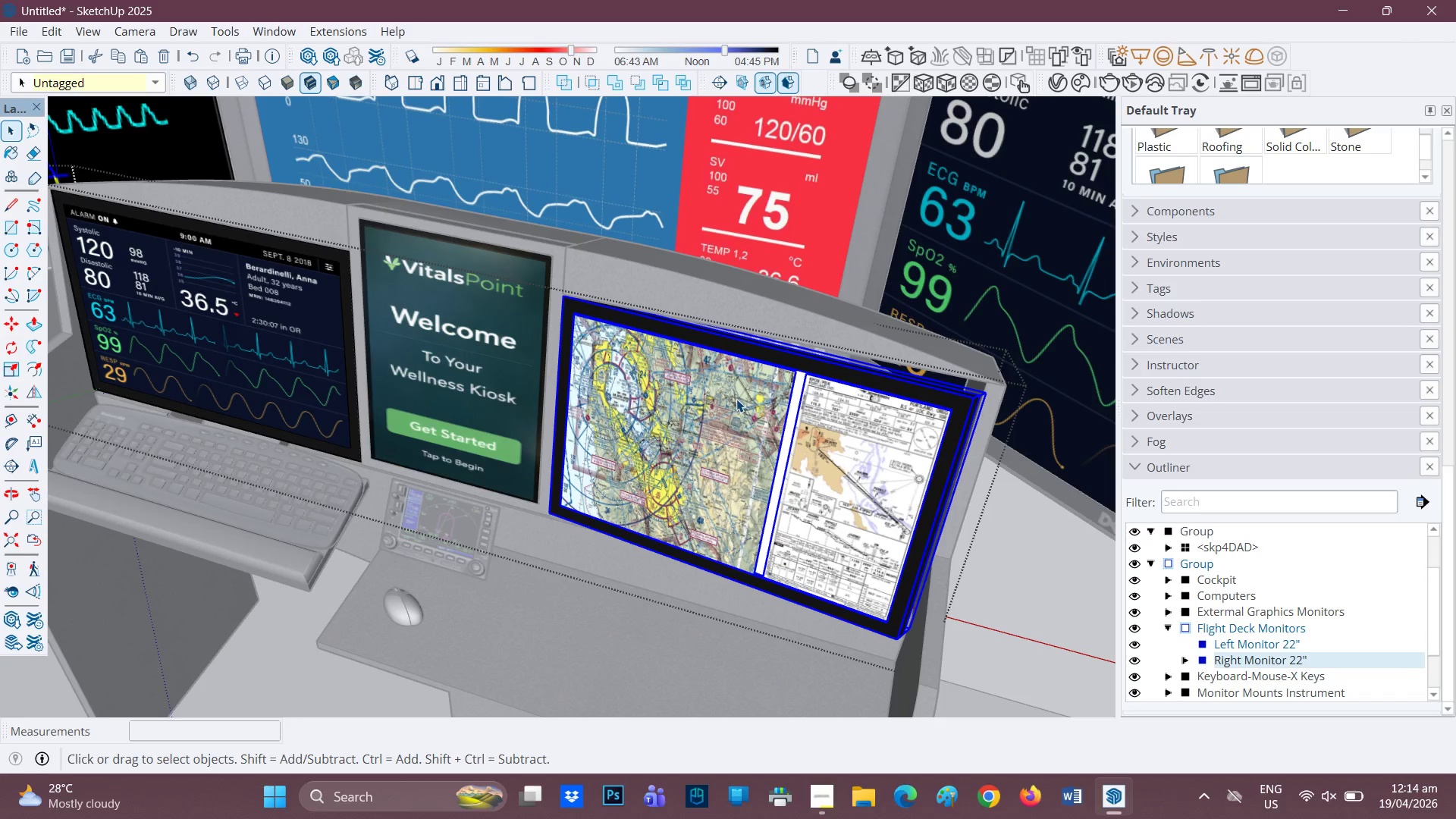 
left_click([736, 399])
 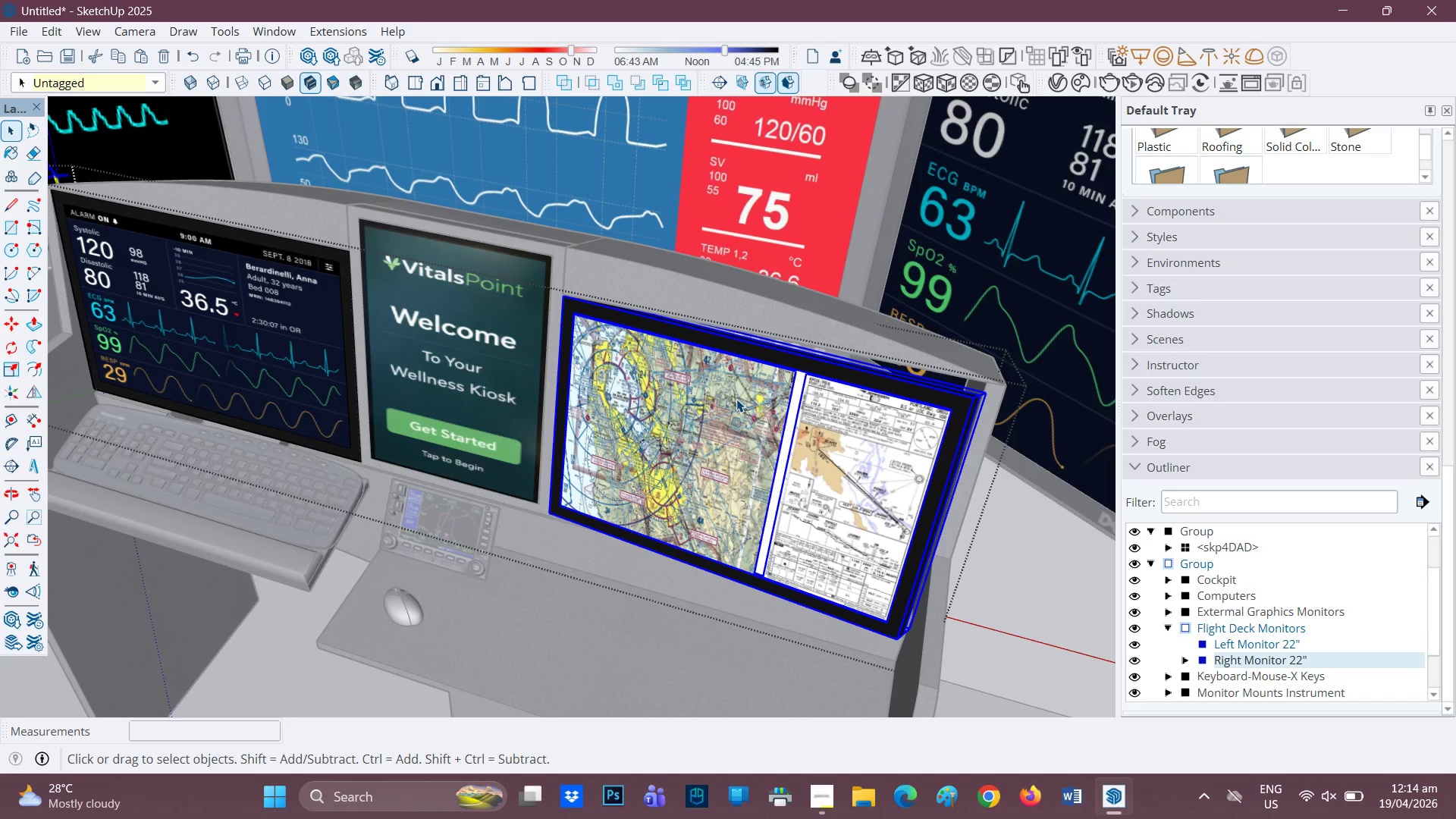 
right_click([736, 399])
 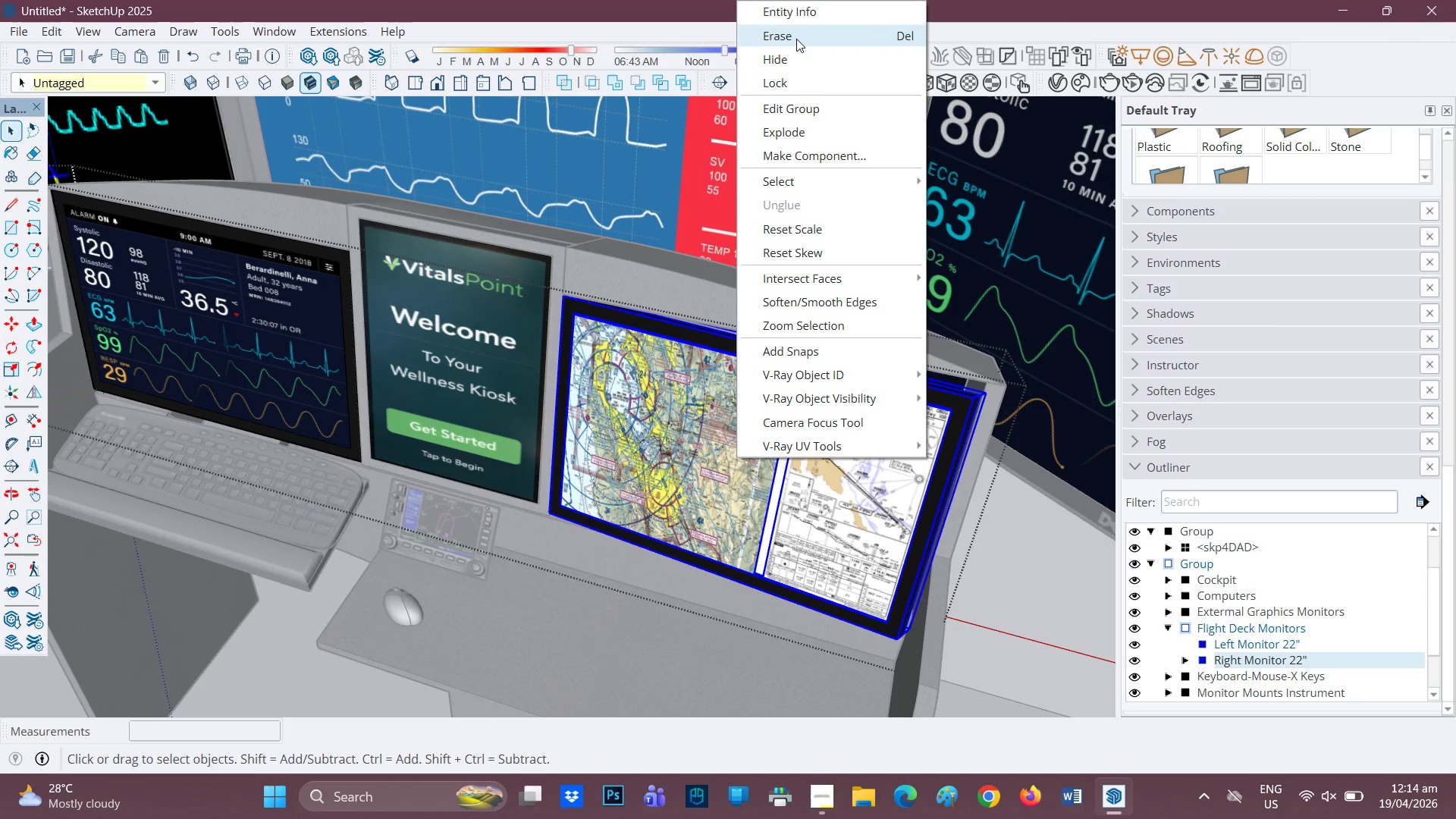 
left_click([796, 34])
 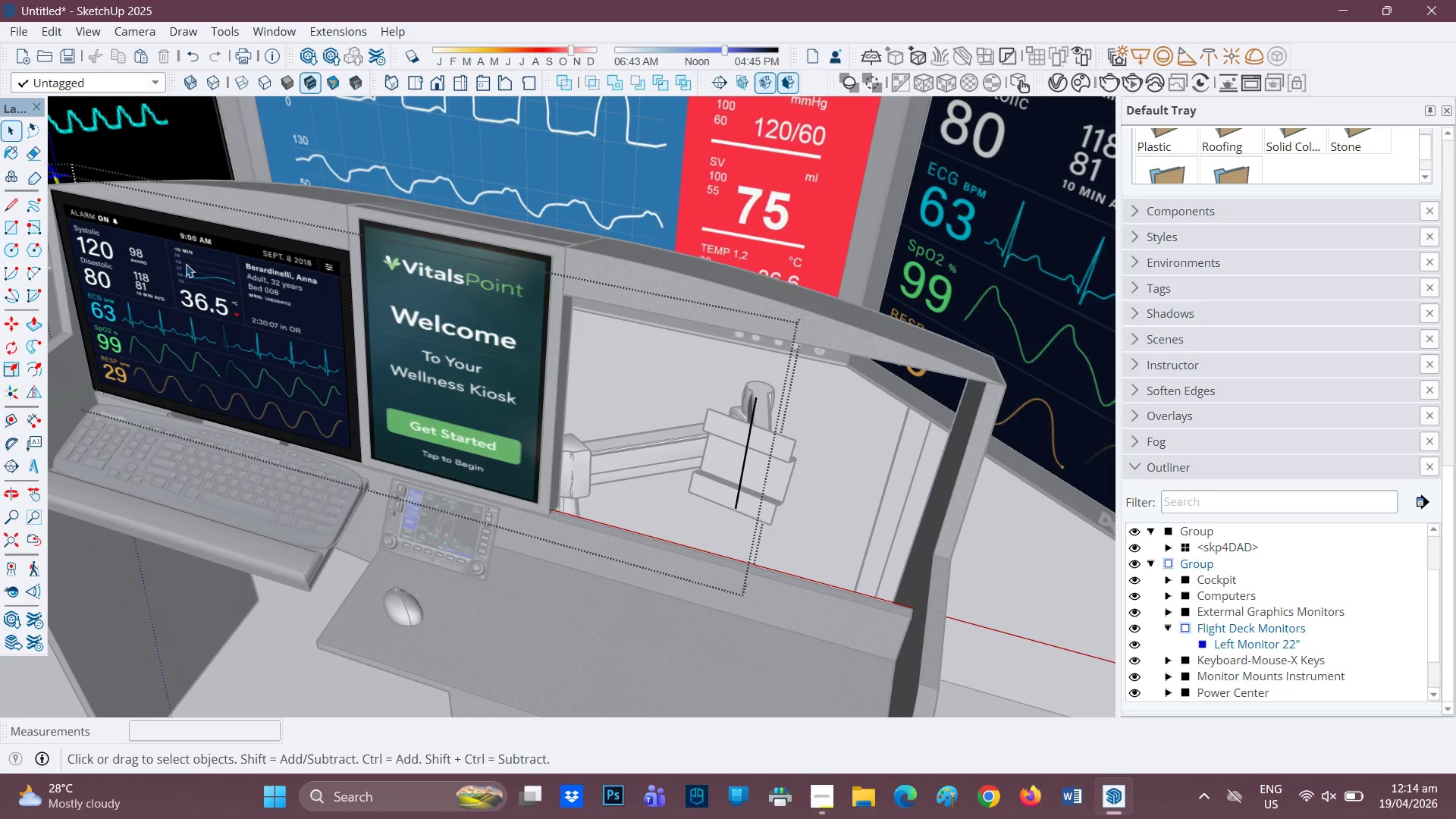 
left_click([216, 303])
 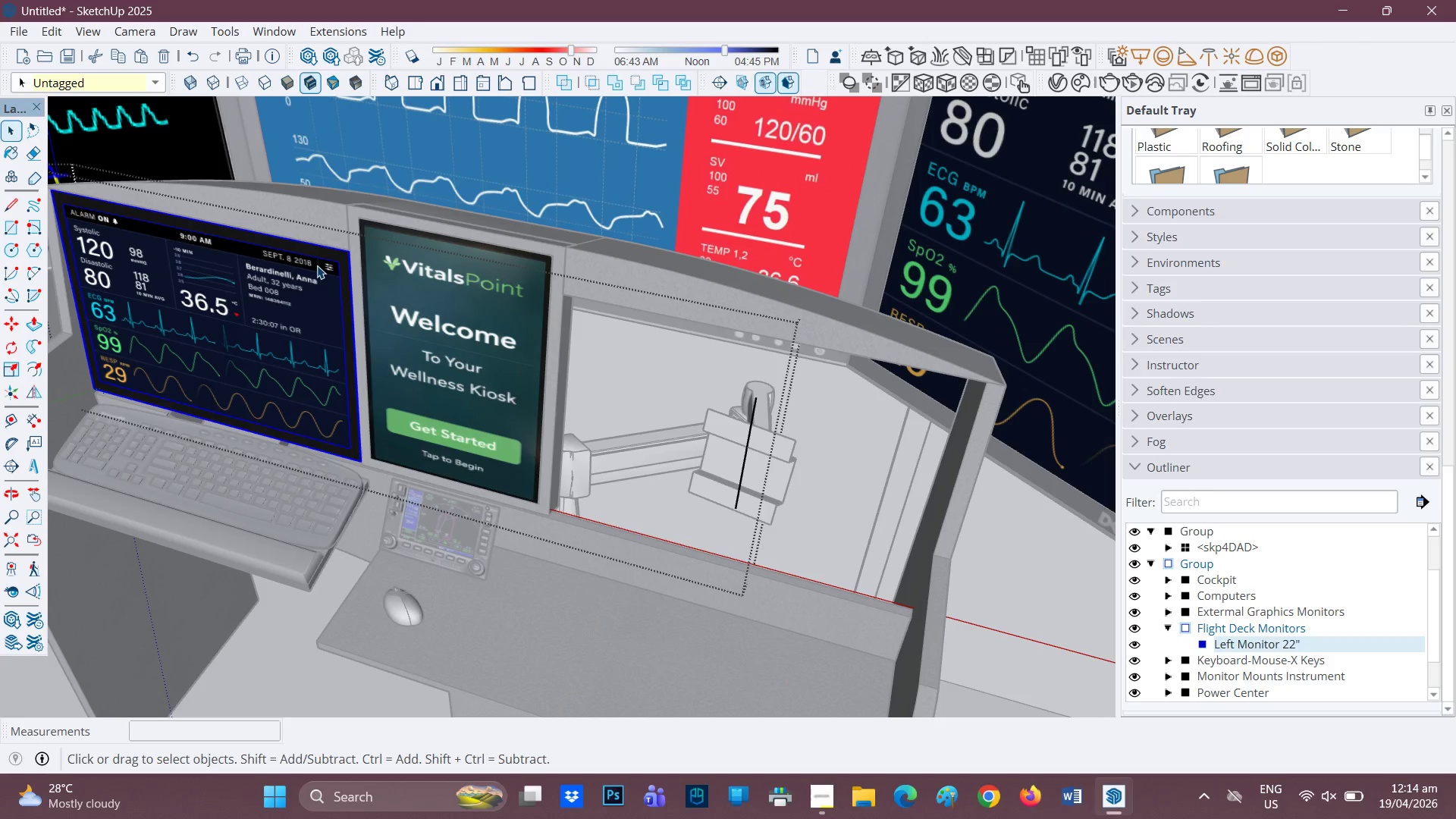 
key(Control+C)
 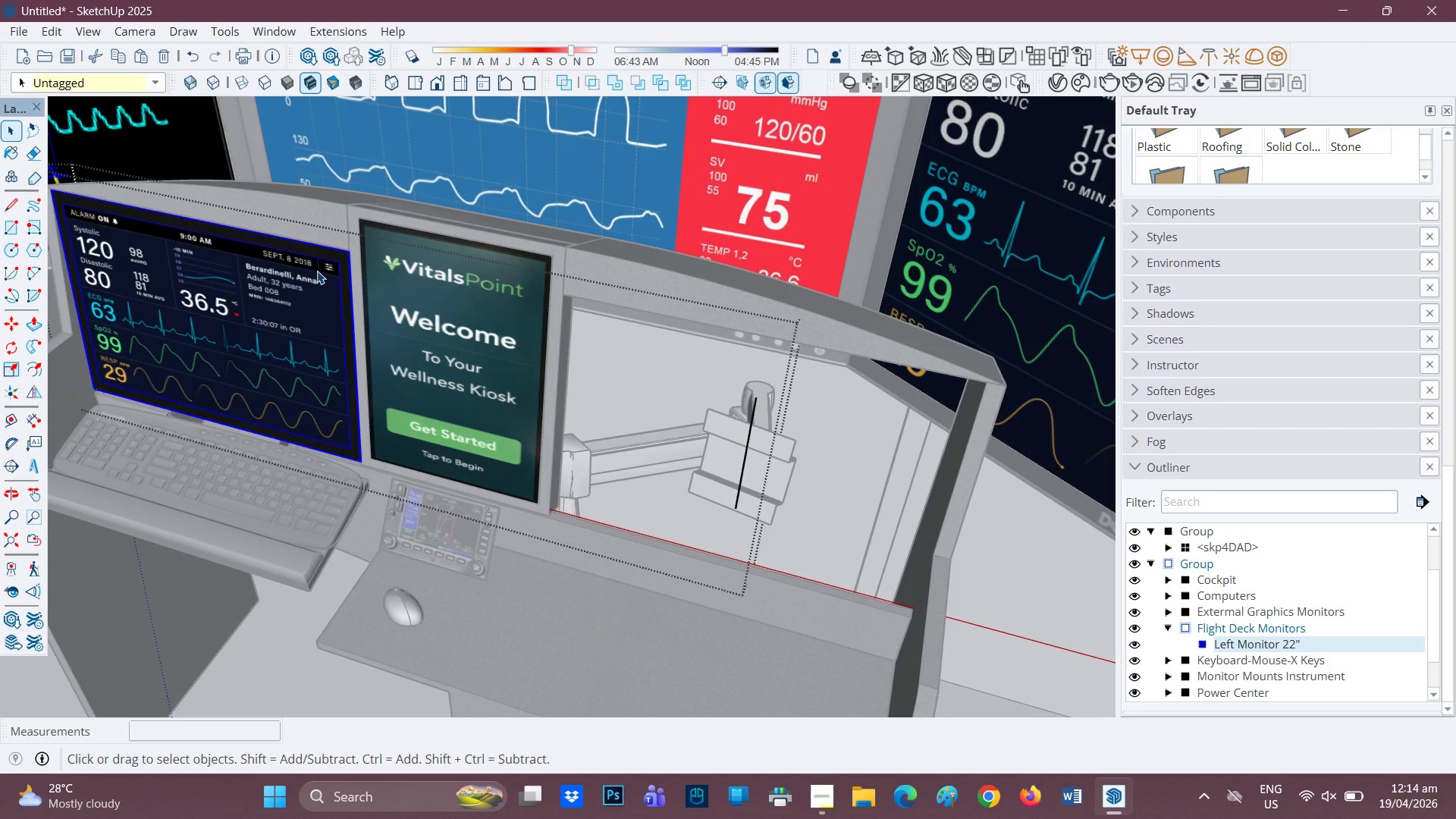 
key(M)
 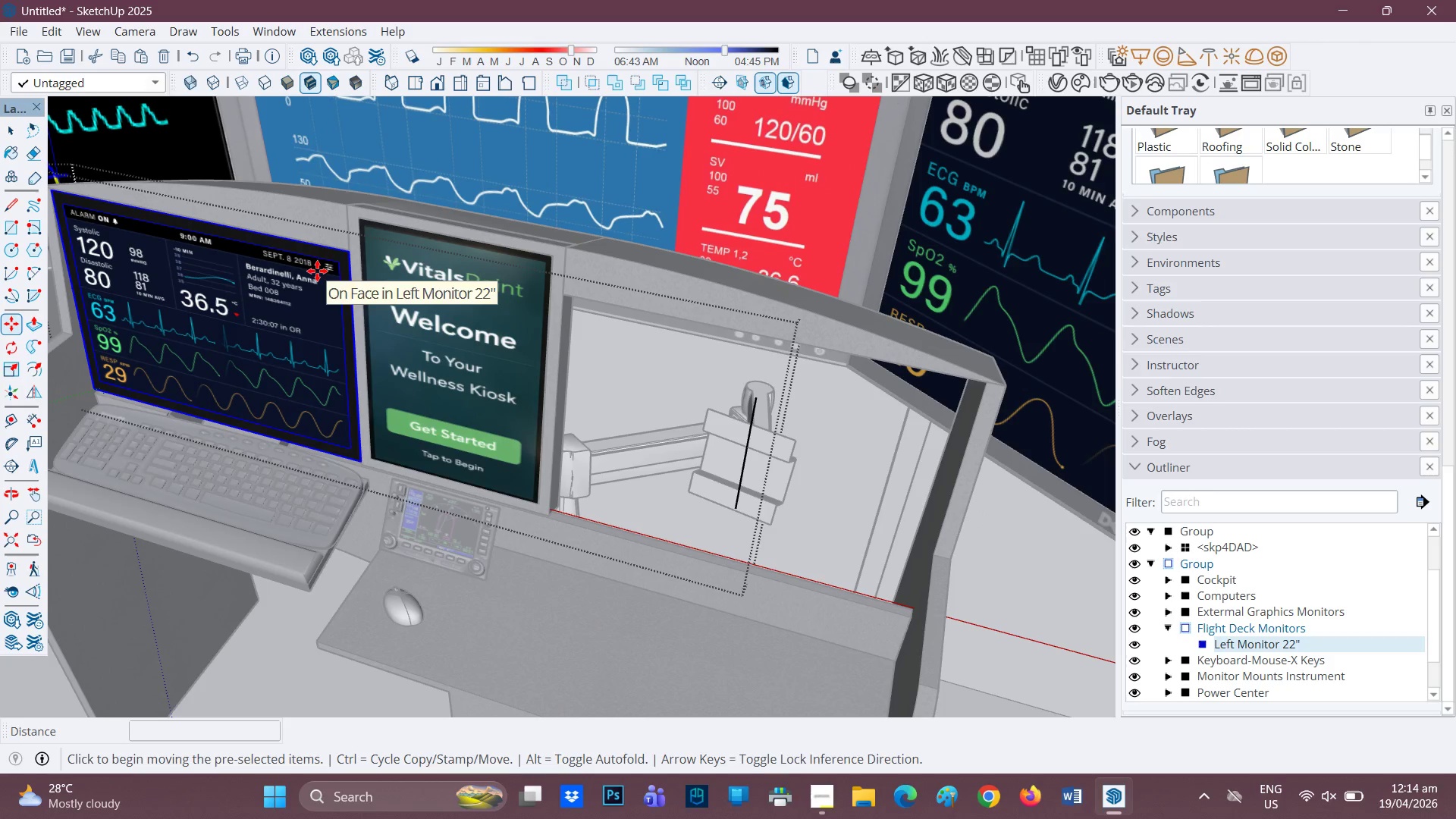 
key(Control+ControlRight)
 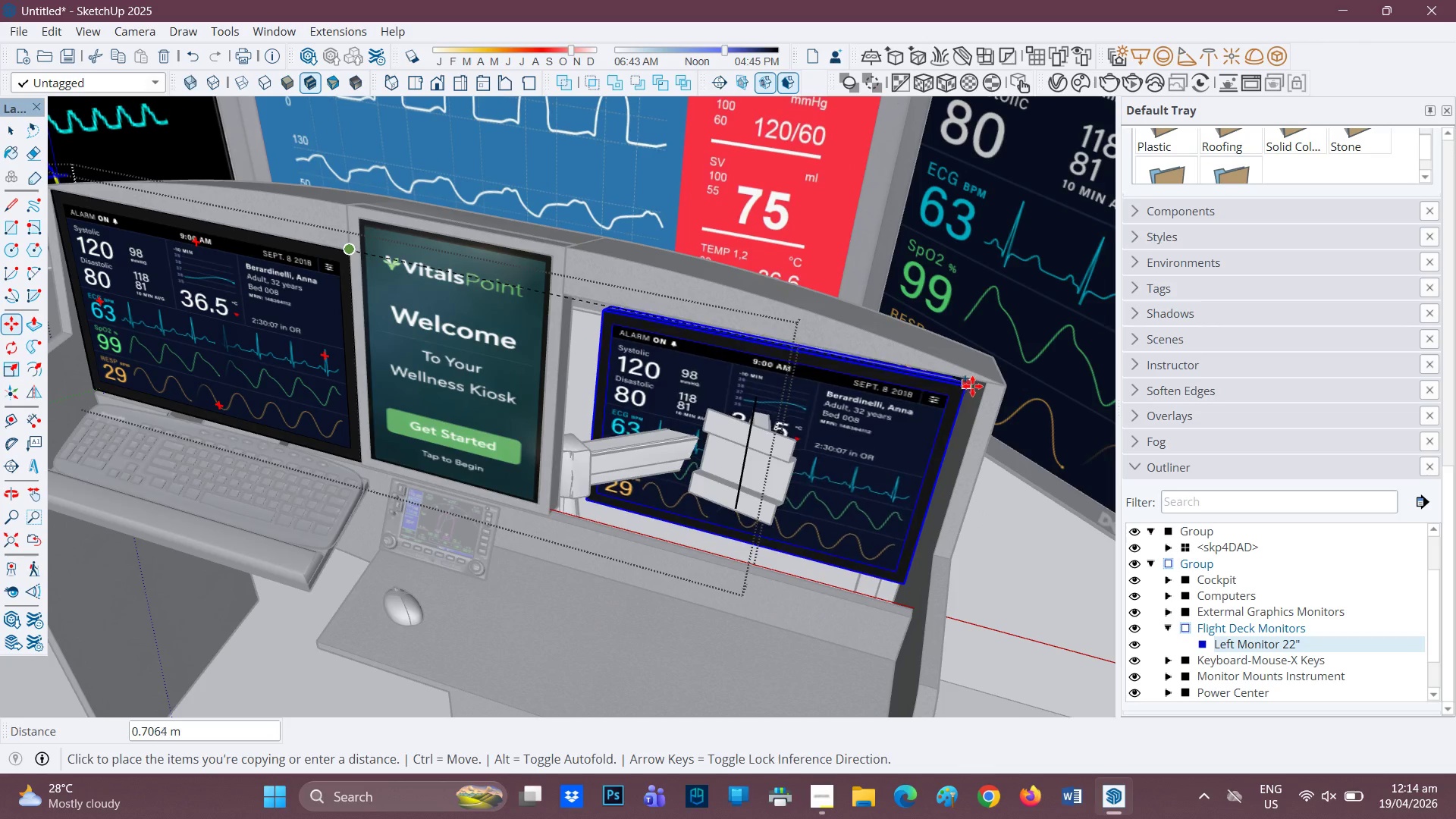 
left_click([984, 384])
 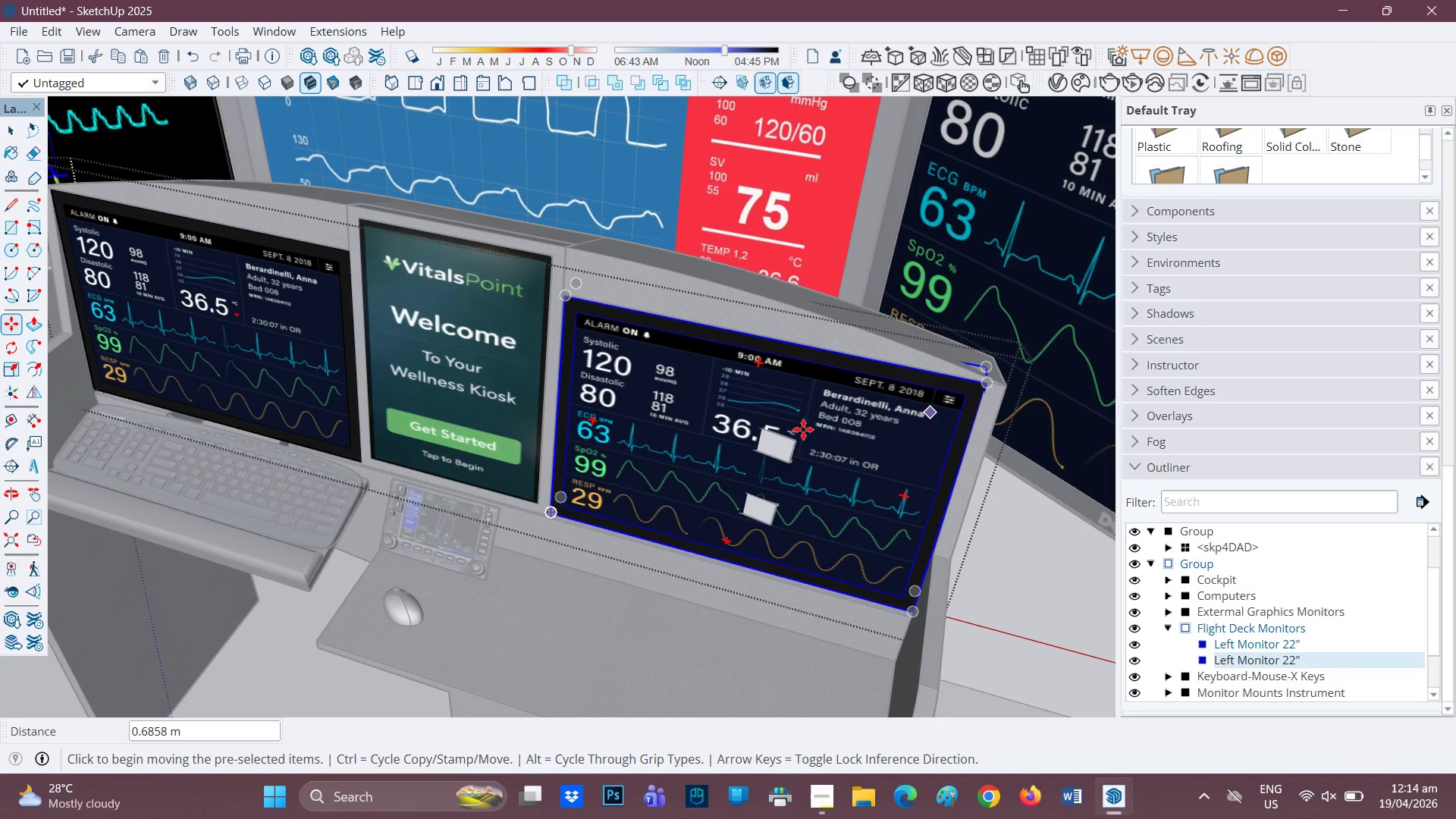 
scroll: coordinate [688, 489], scroll_direction: down, amount: 6.0
 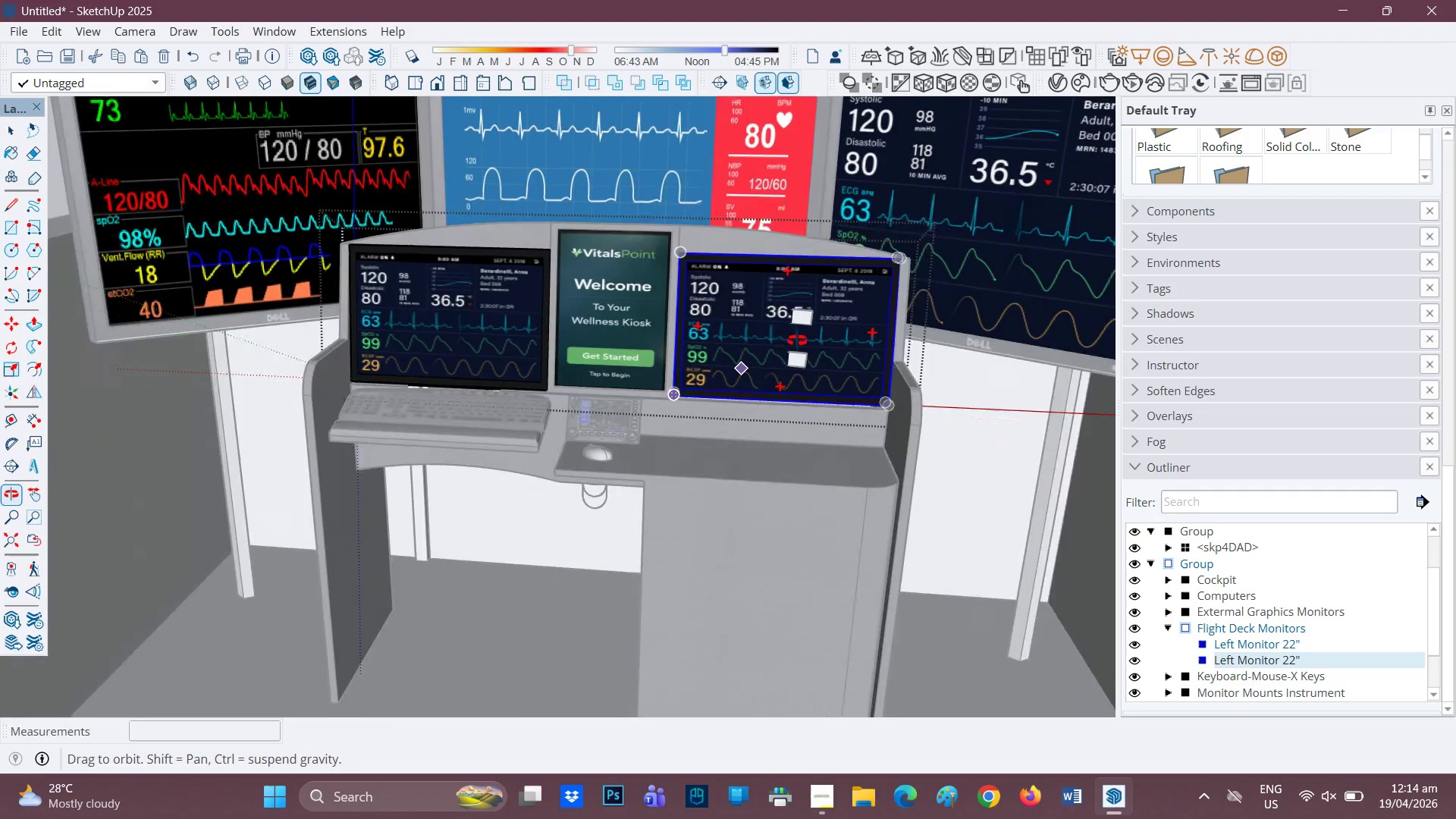 
wait(6.75)
 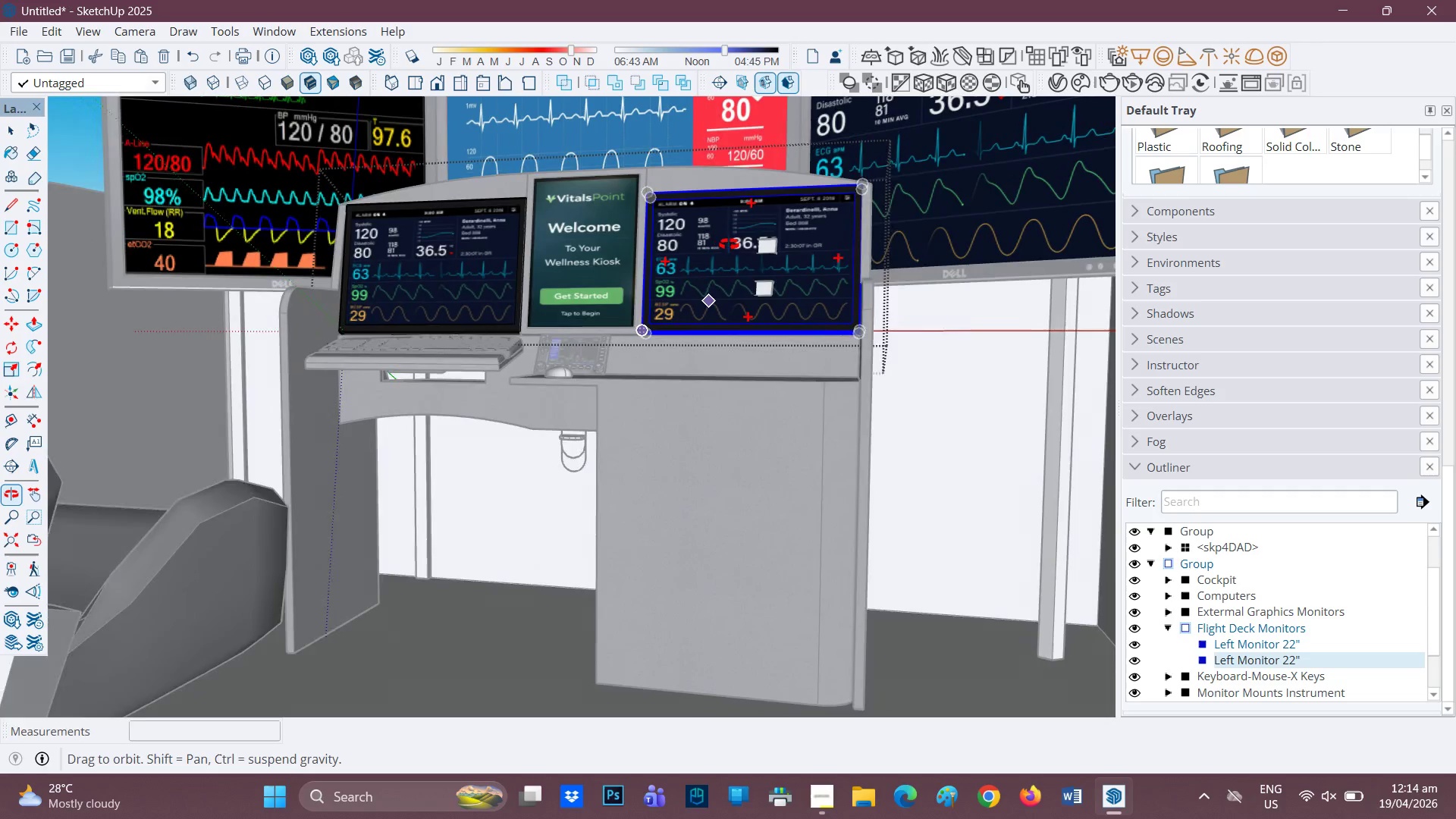 
scroll: coordinate [642, 390], scroll_direction: down, amount: 6.0
 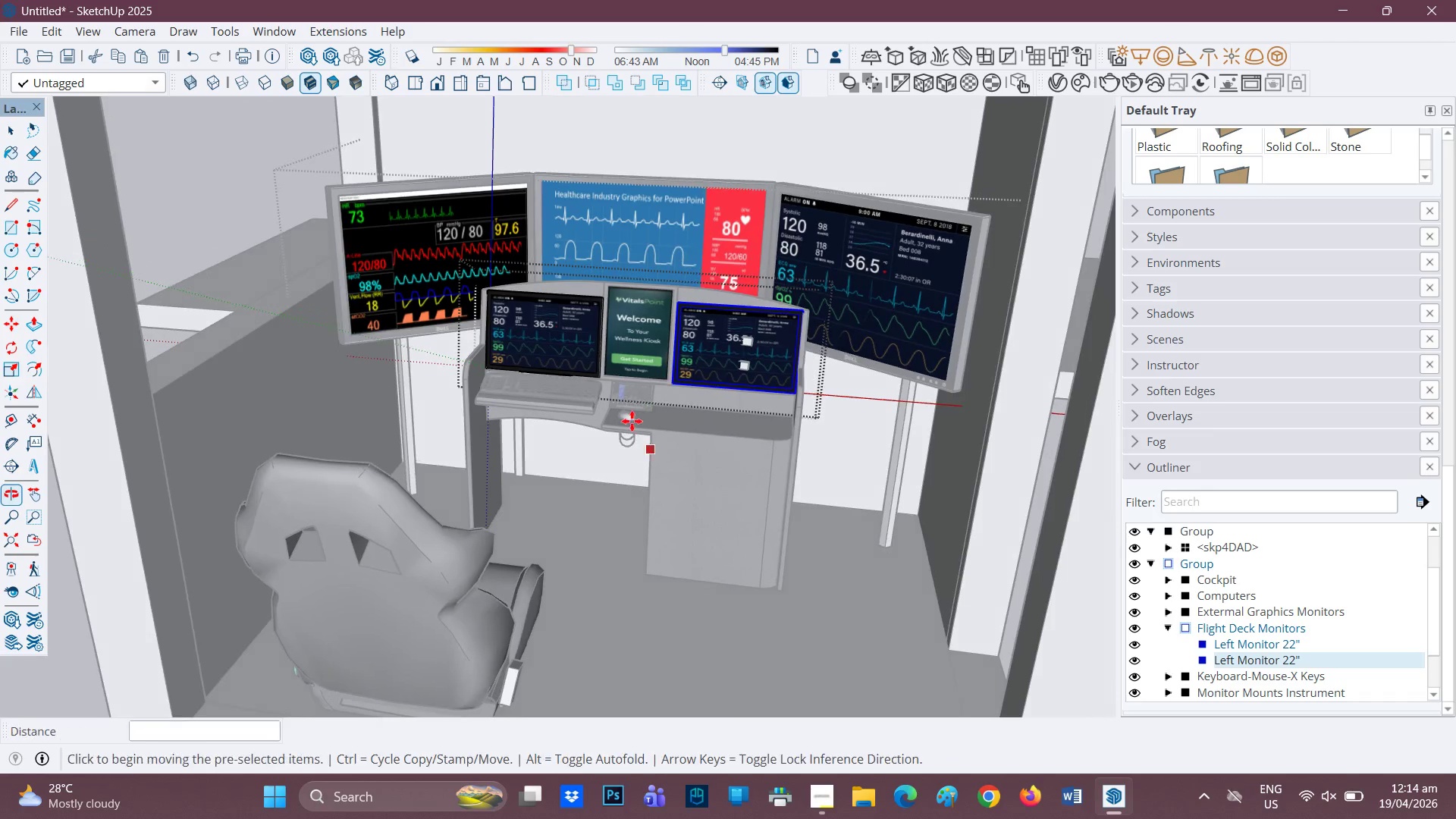 
key(Space)
 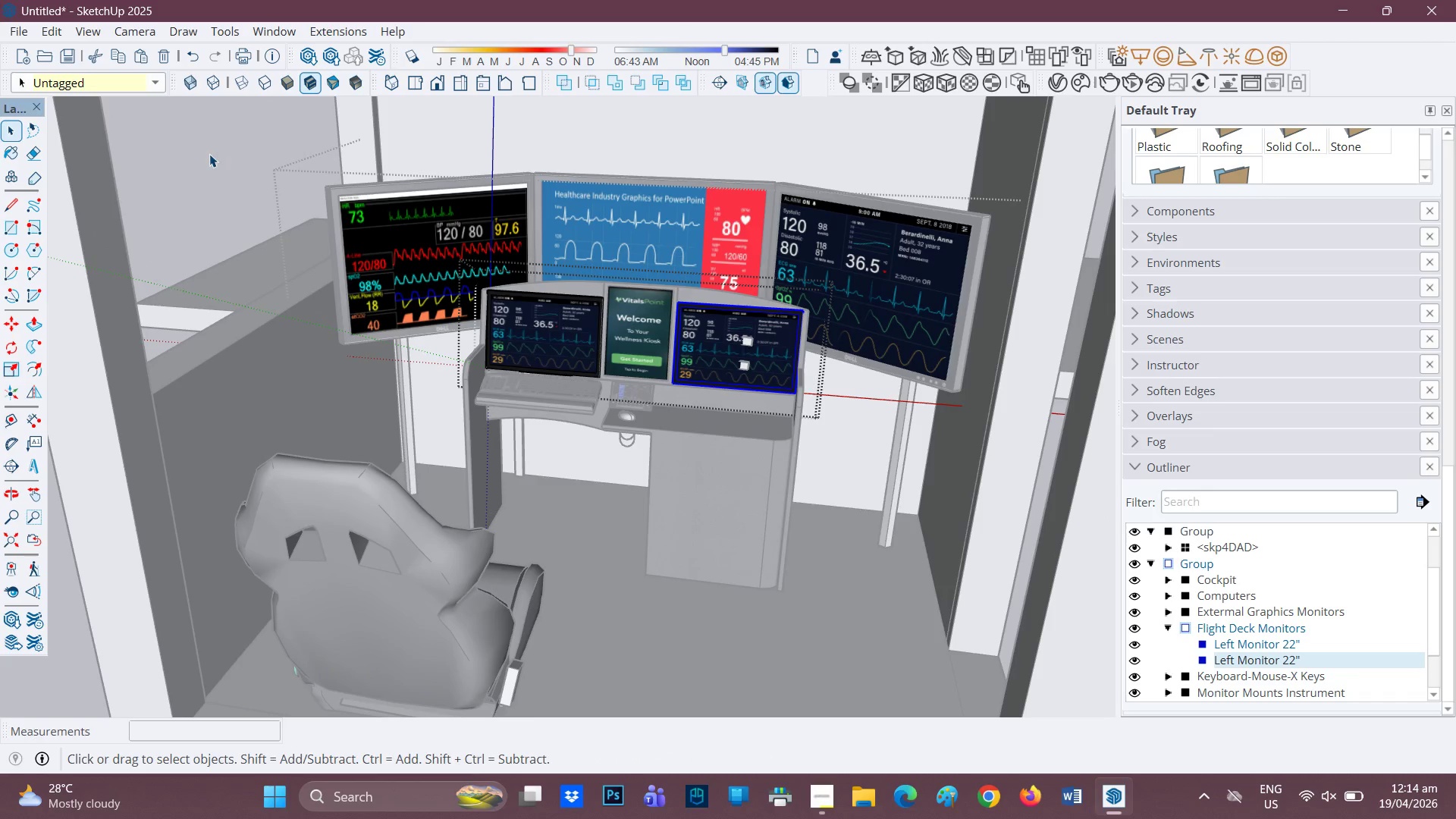 
left_click([209, 154])
 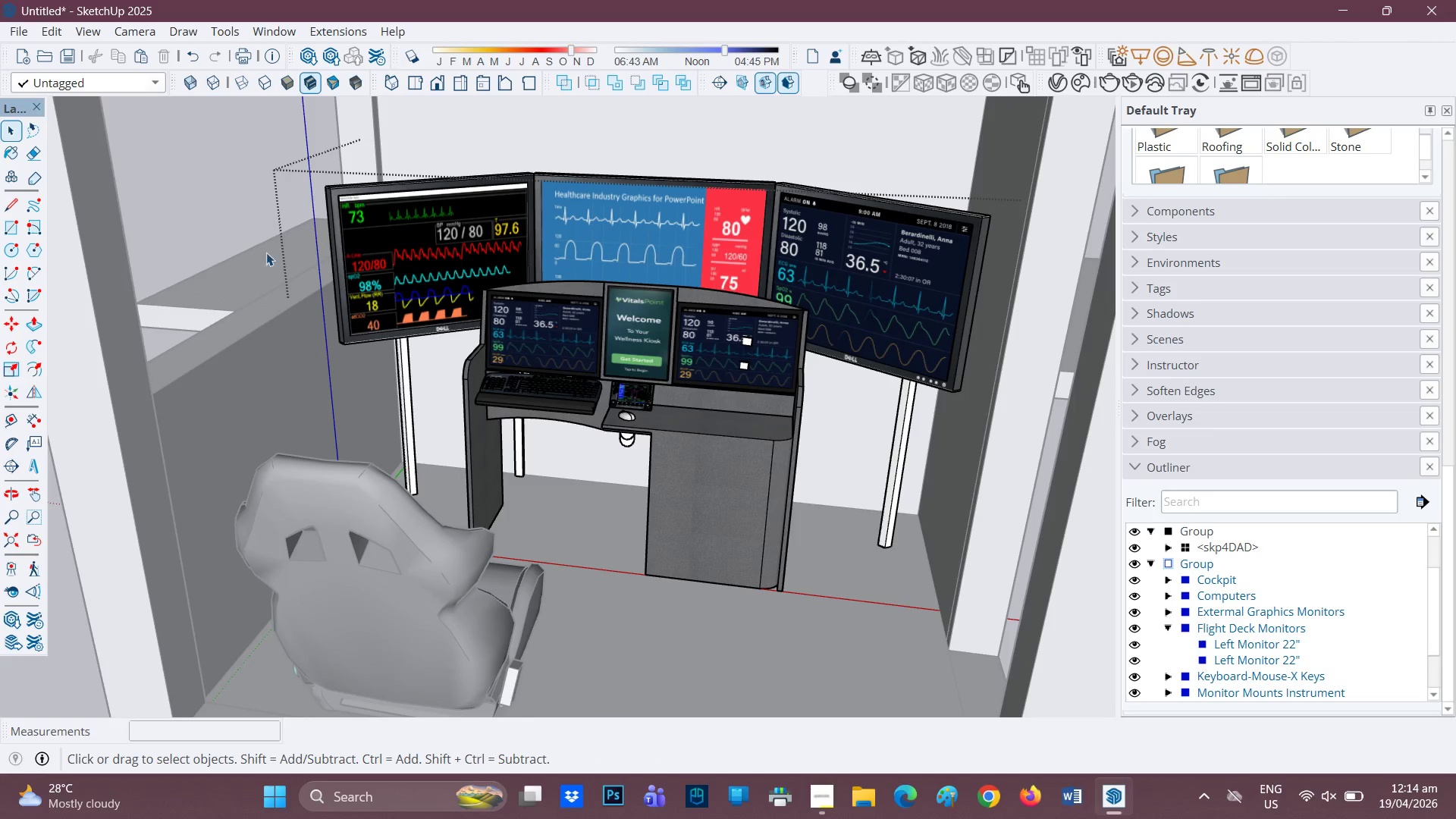 
scroll: coordinate [584, 373], scroll_direction: down, amount: 3.0
 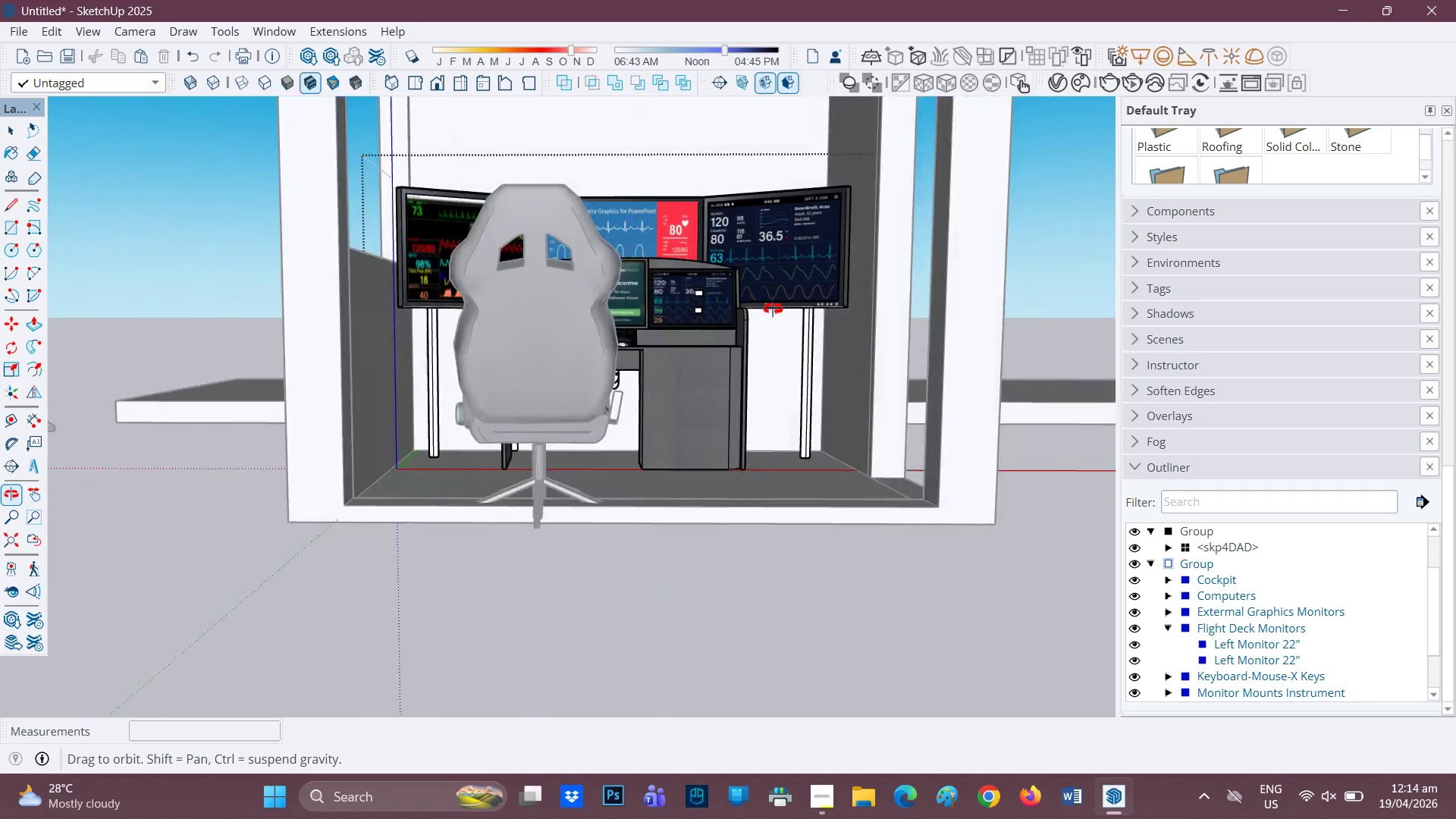 
scroll: coordinate [945, 324], scroll_direction: up, amount: 15.0
 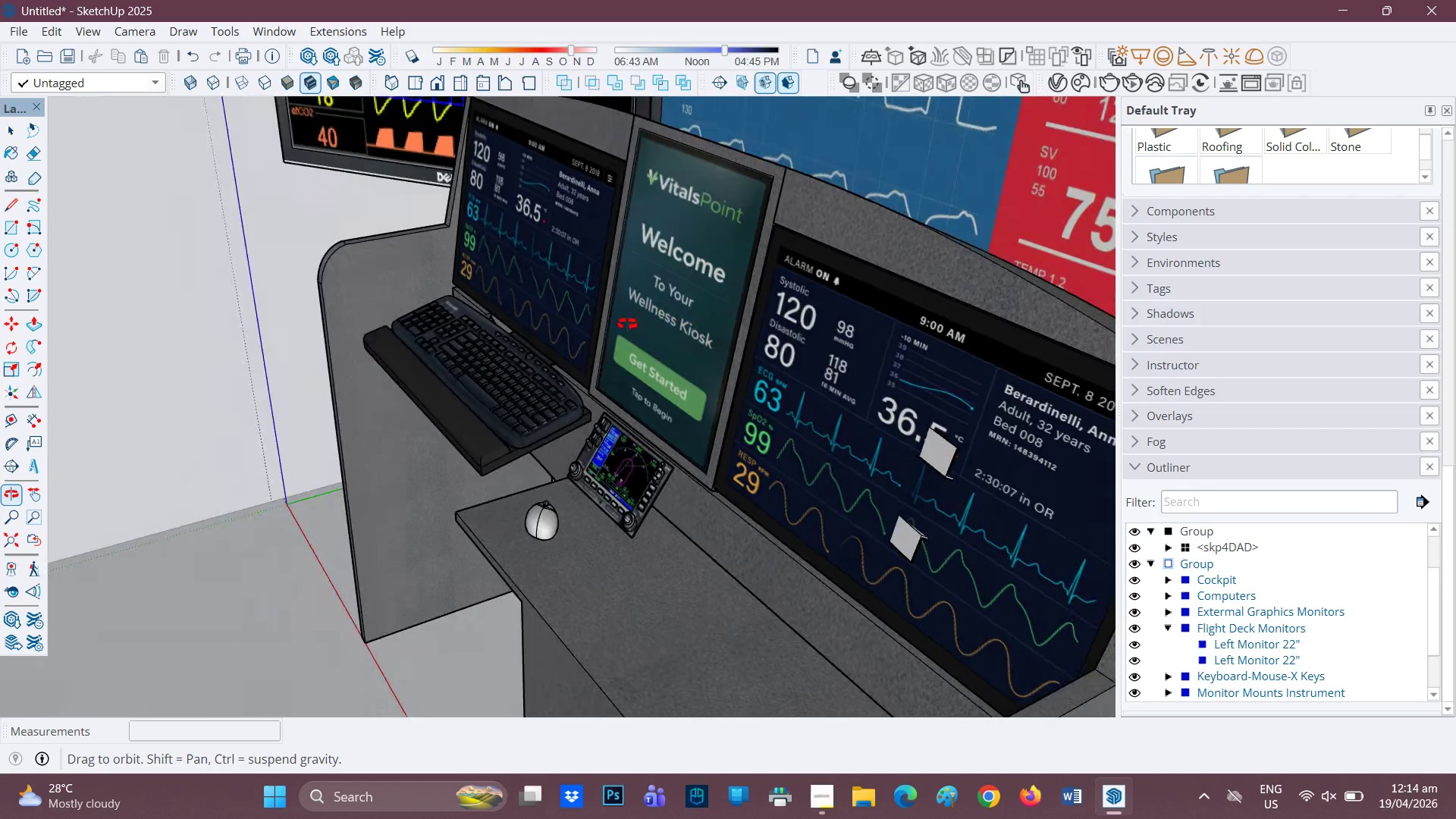 
scroll: coordinate [993, 455], scroll_direction: up, amount: 3.0
 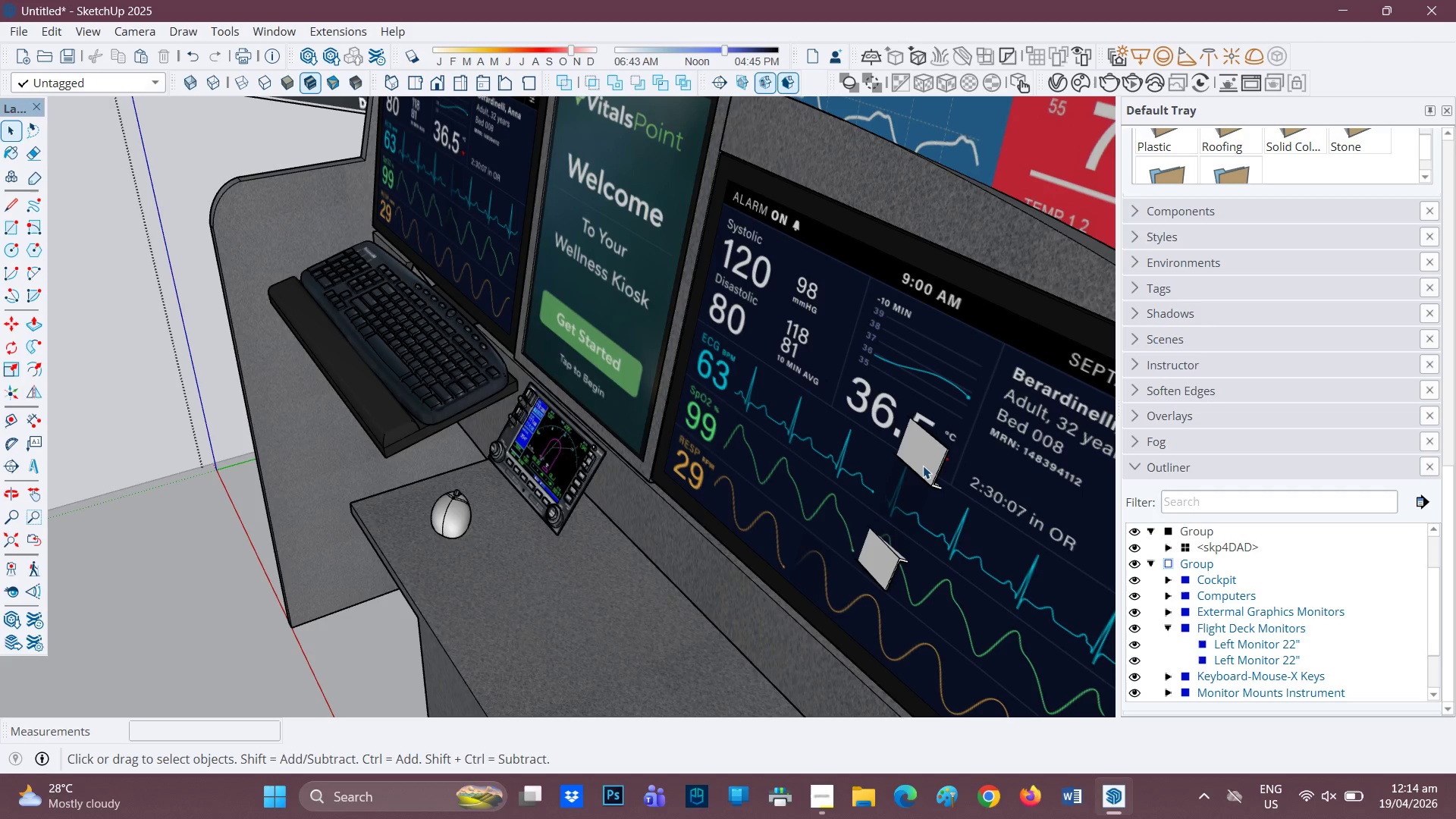 
left_click([923, 466])
 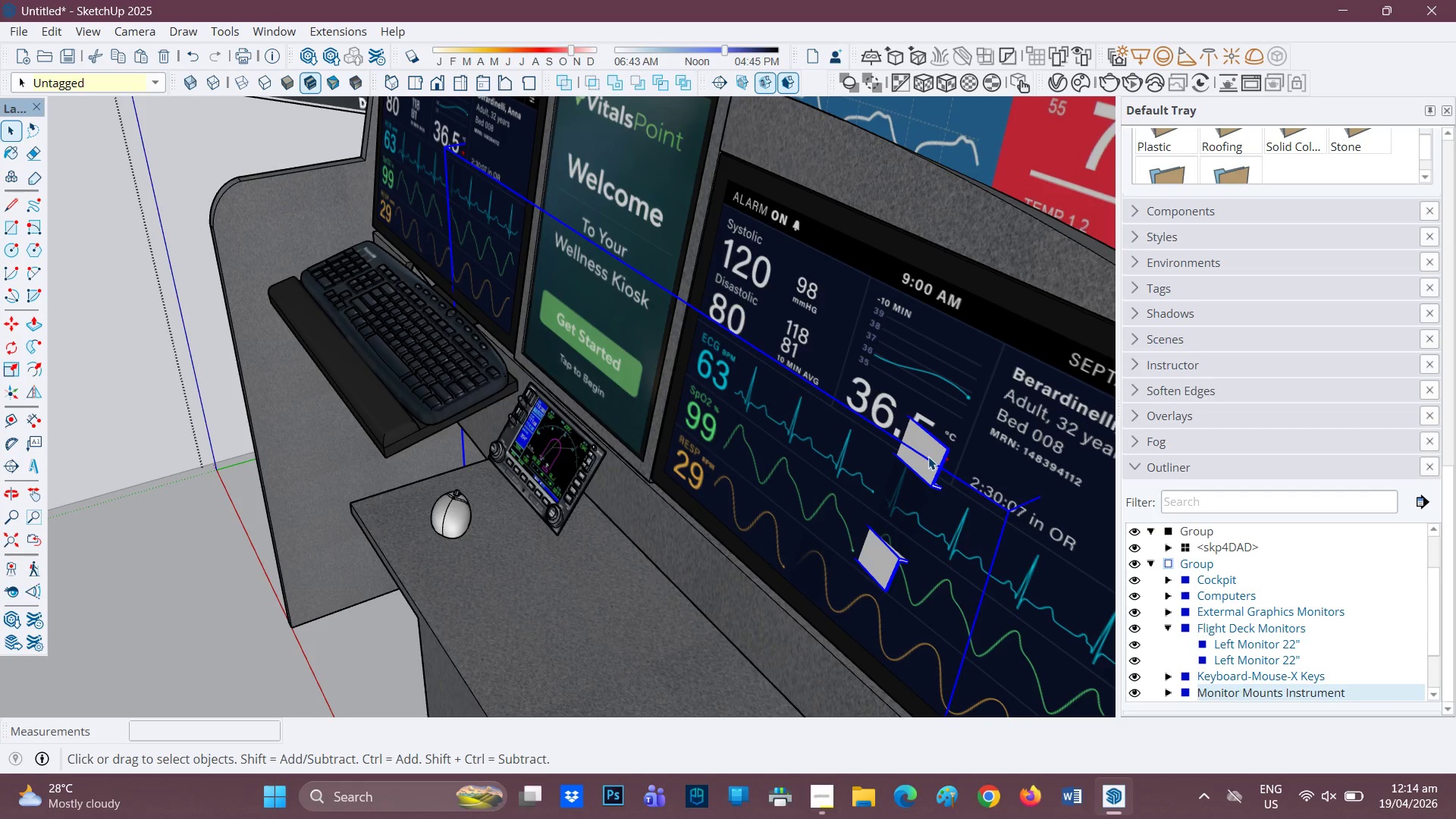 
left_click([928, 457])
 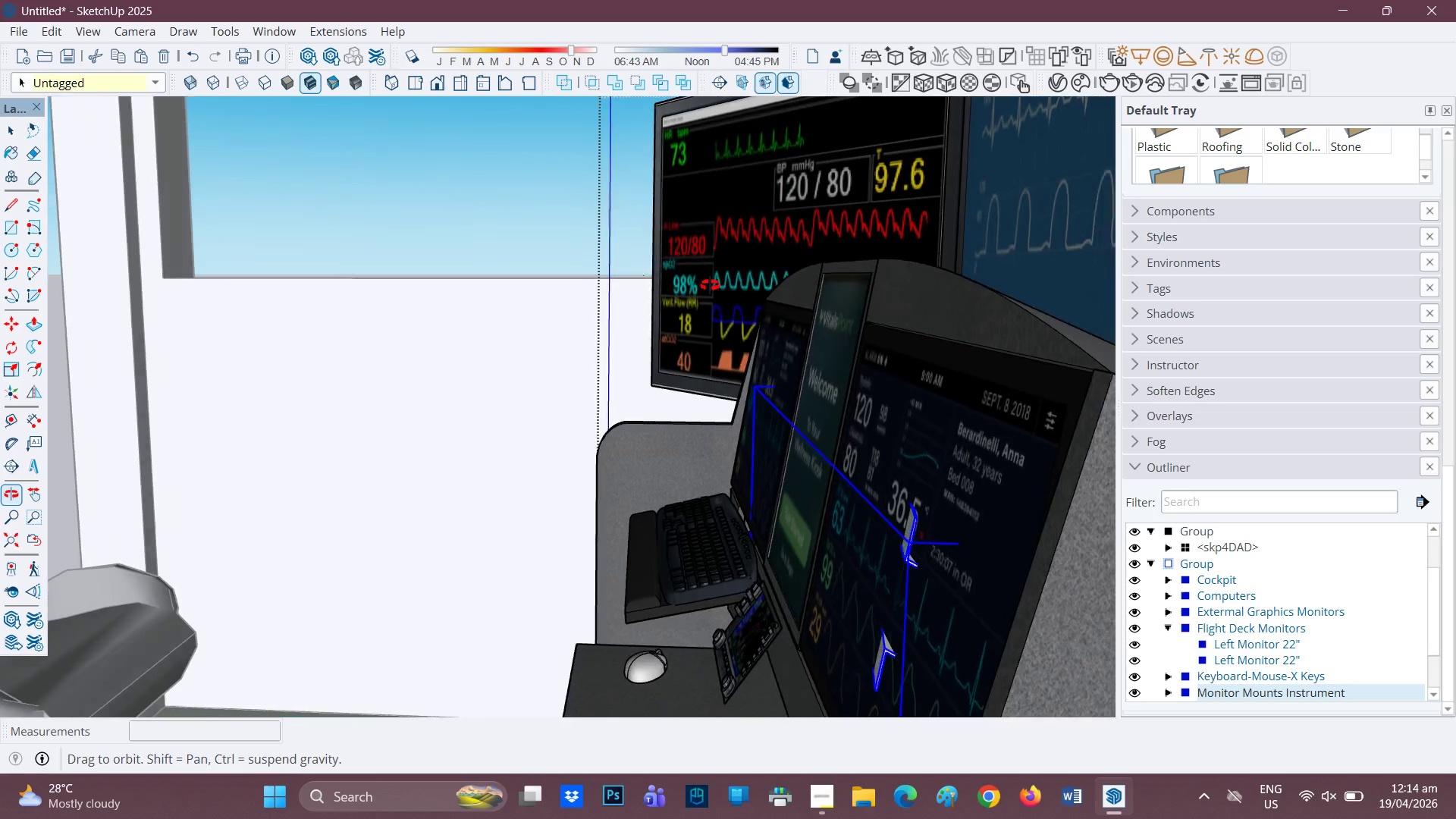 
right_click([919, 472])
 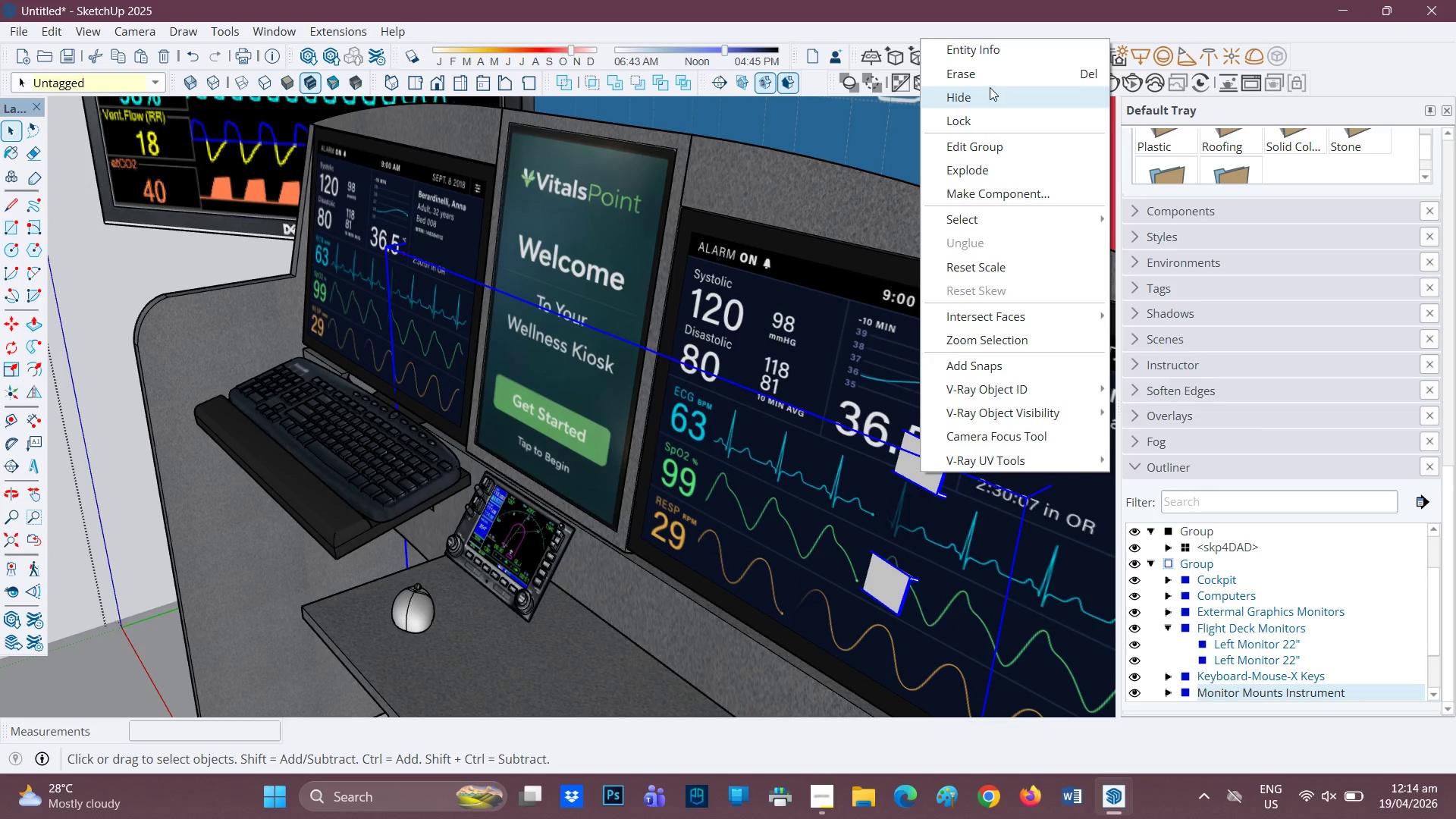 
left_click([985, 73])
 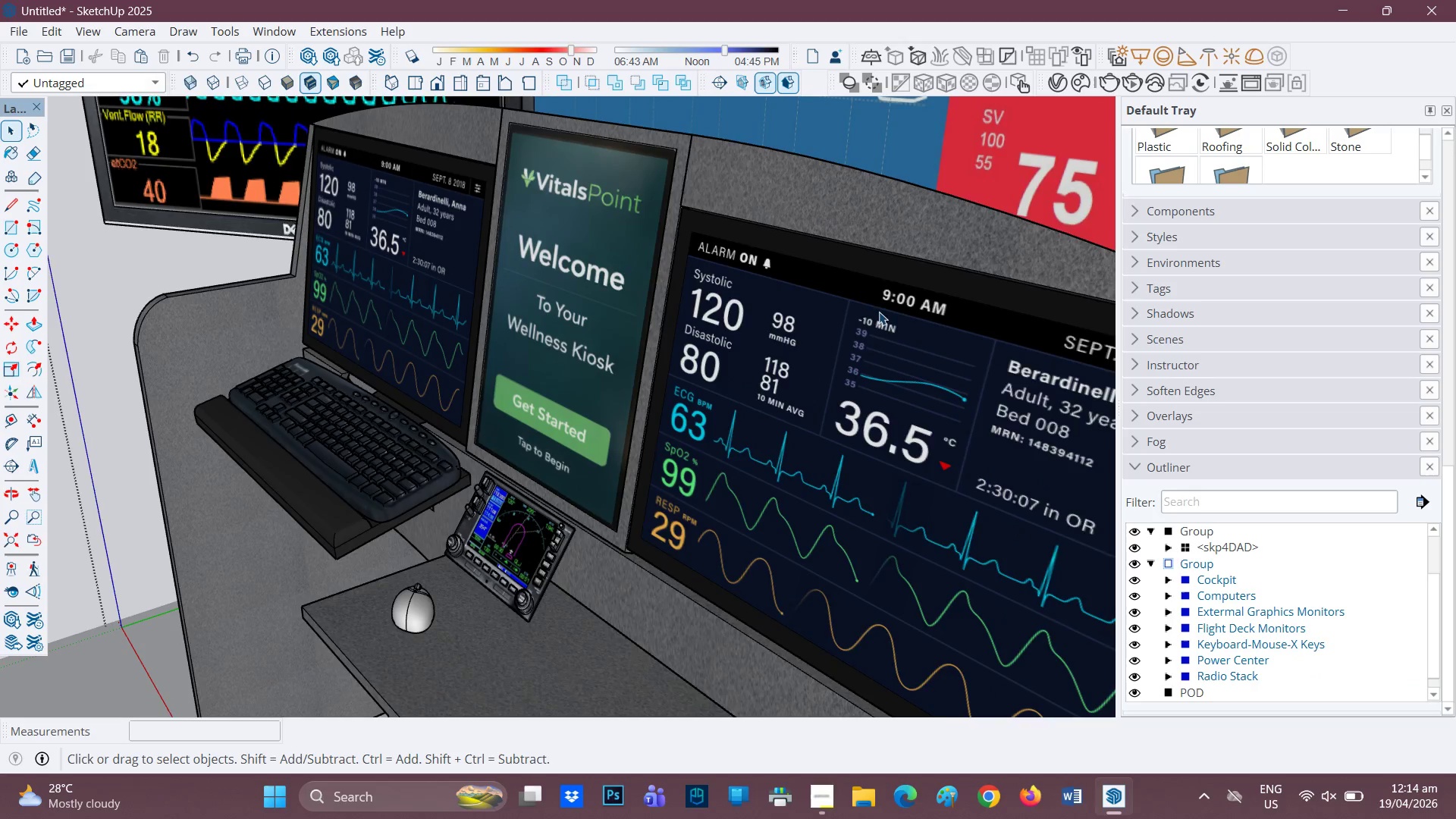 
scroll: coordinate [817, 477], scroll_direction: down, amount: 3.0
 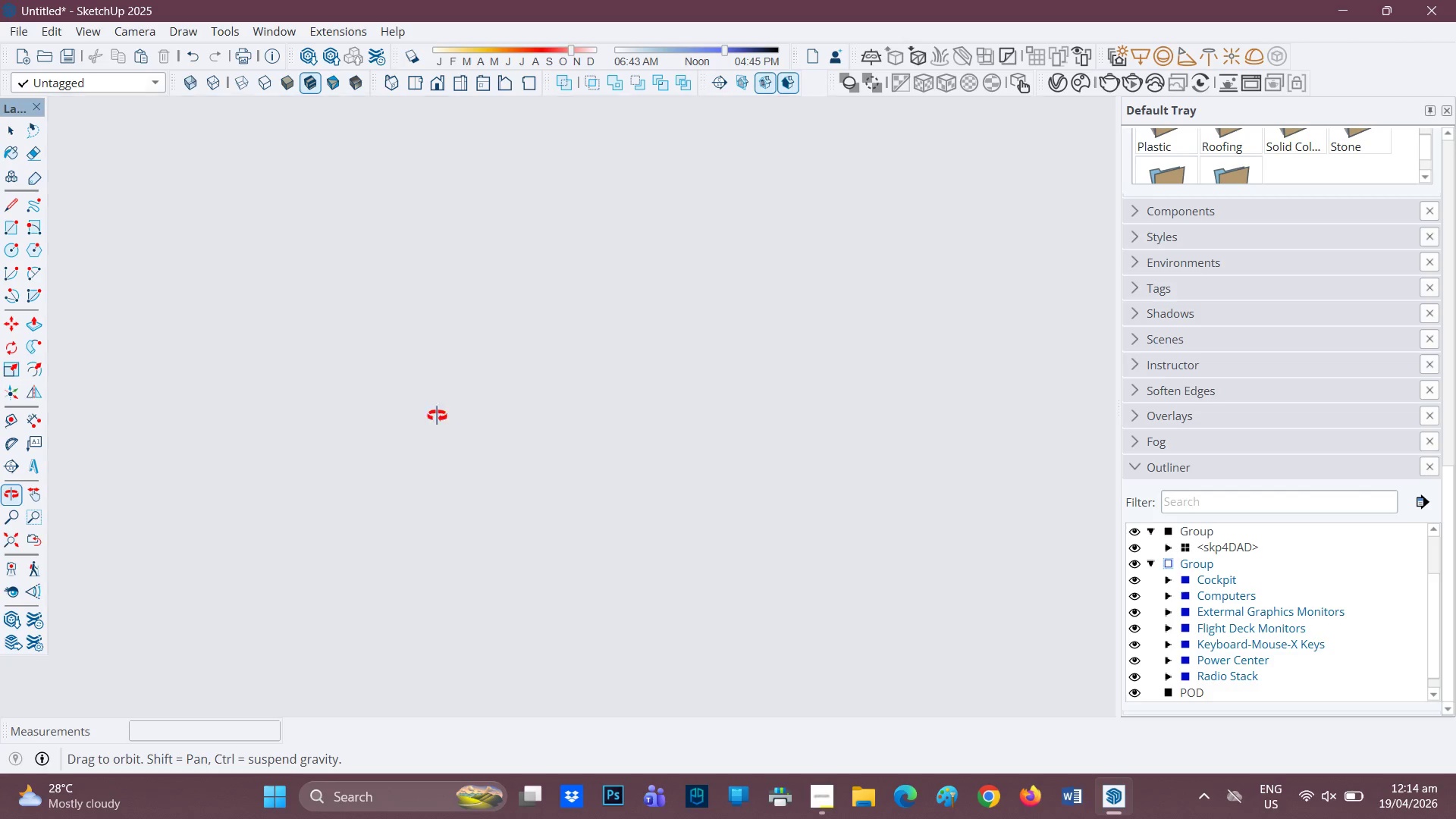 
wait(5.28)
 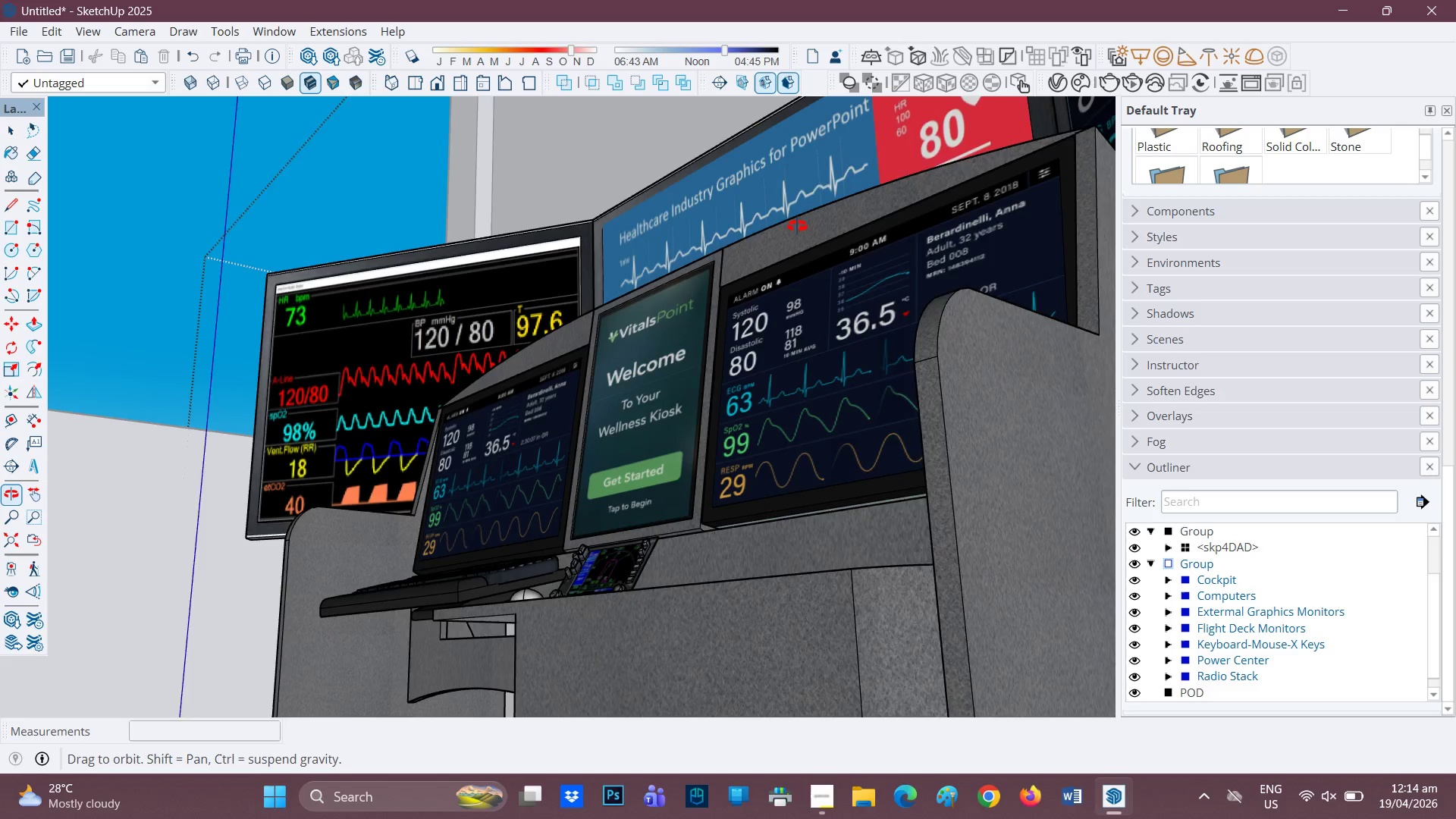 
scroll: coordinate [596, 375], scroll_direction: down, amount: 19.0
 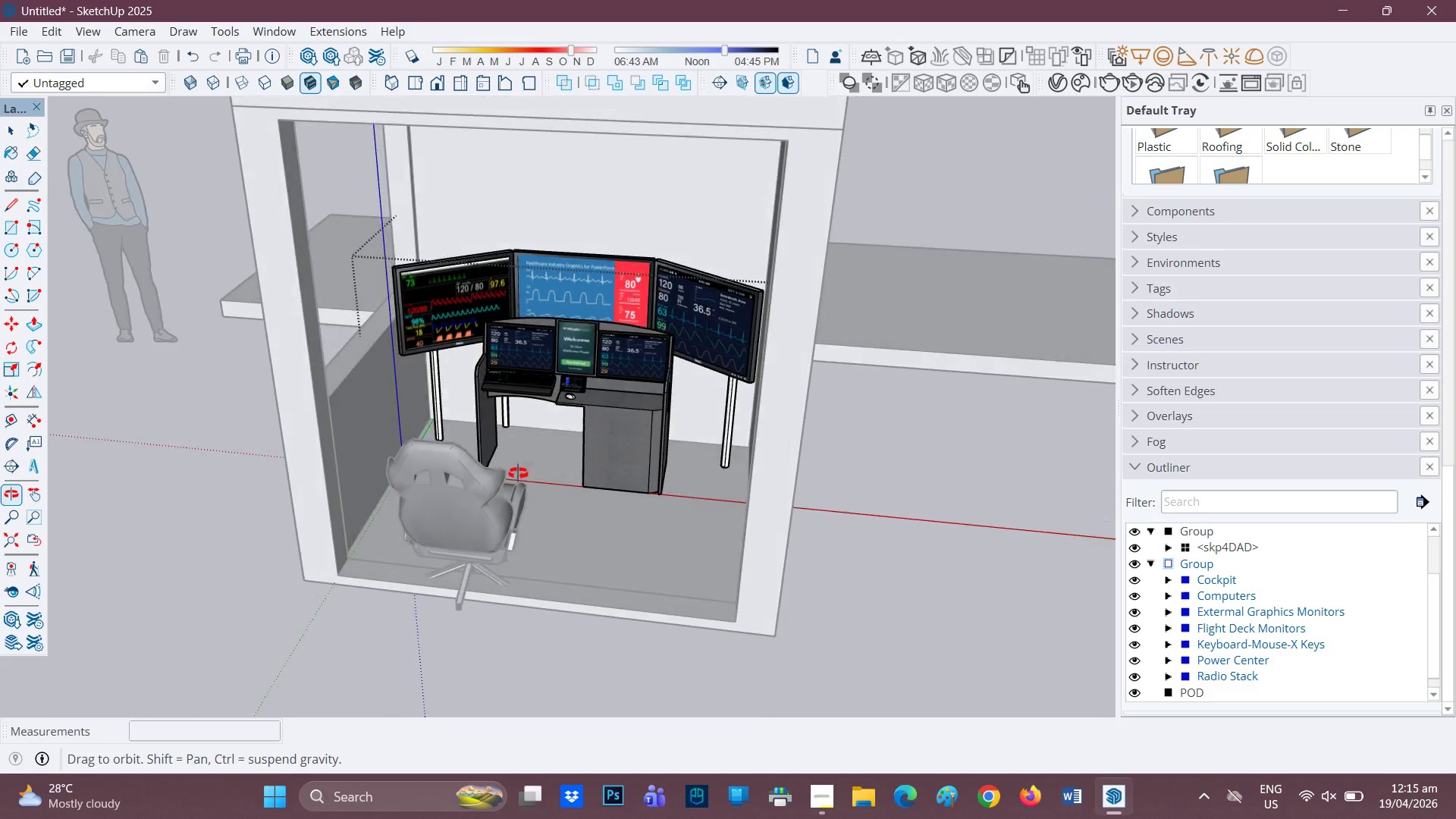 
scroll: coordinate [508, 507], scroll_direction: up, amount: 1.0
 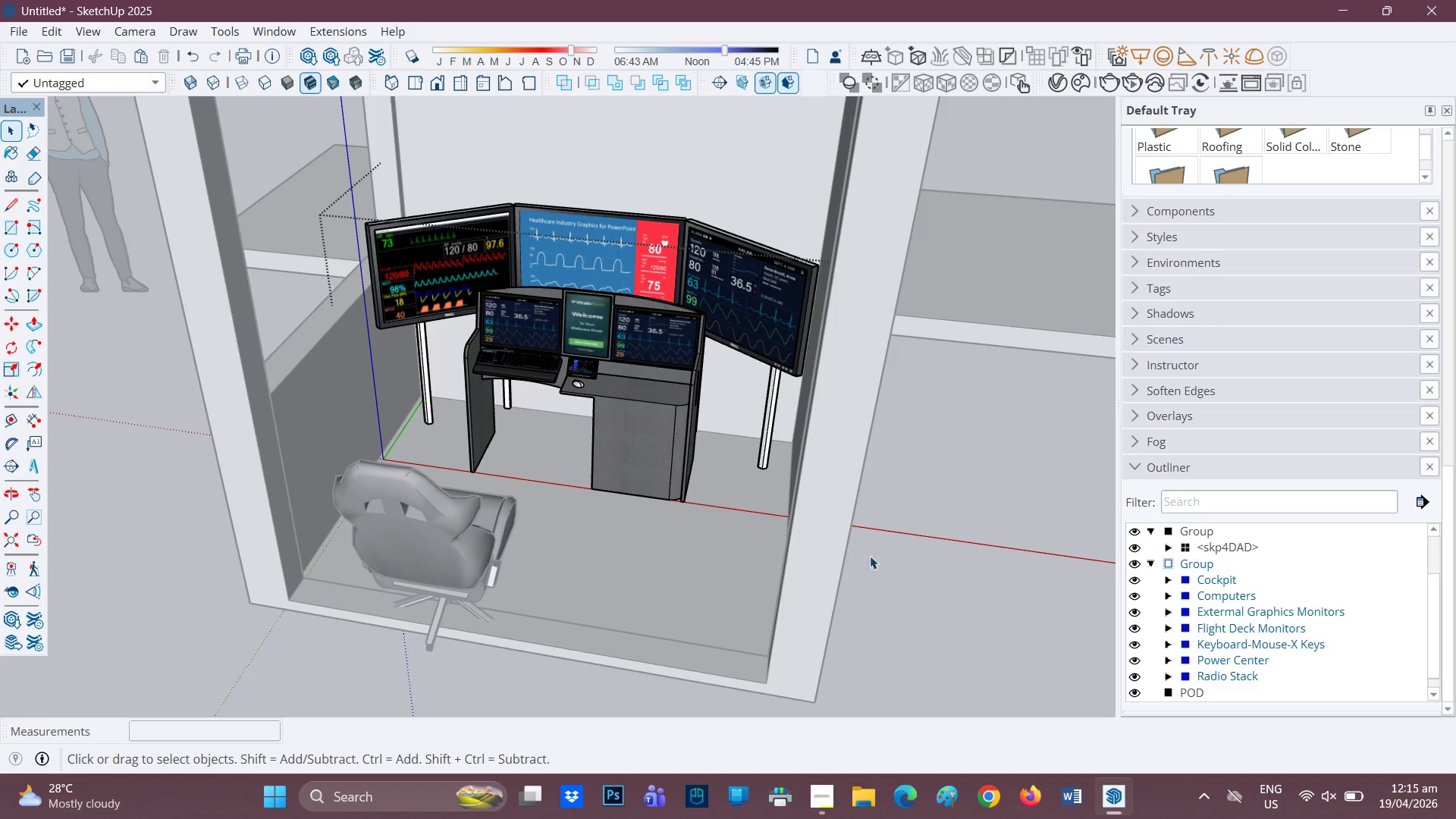 
key(Space)
 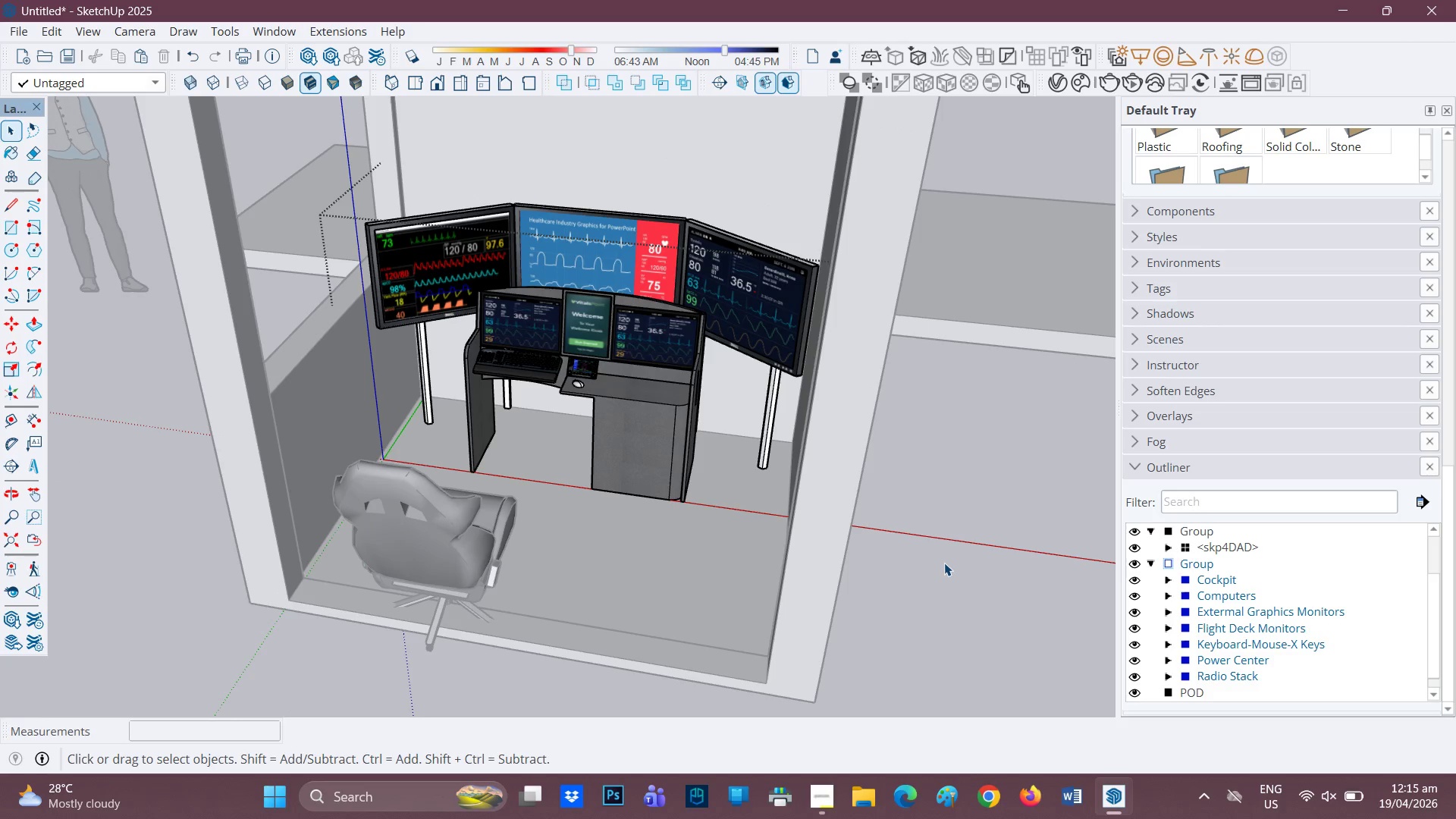 
left_click([944, 563])
 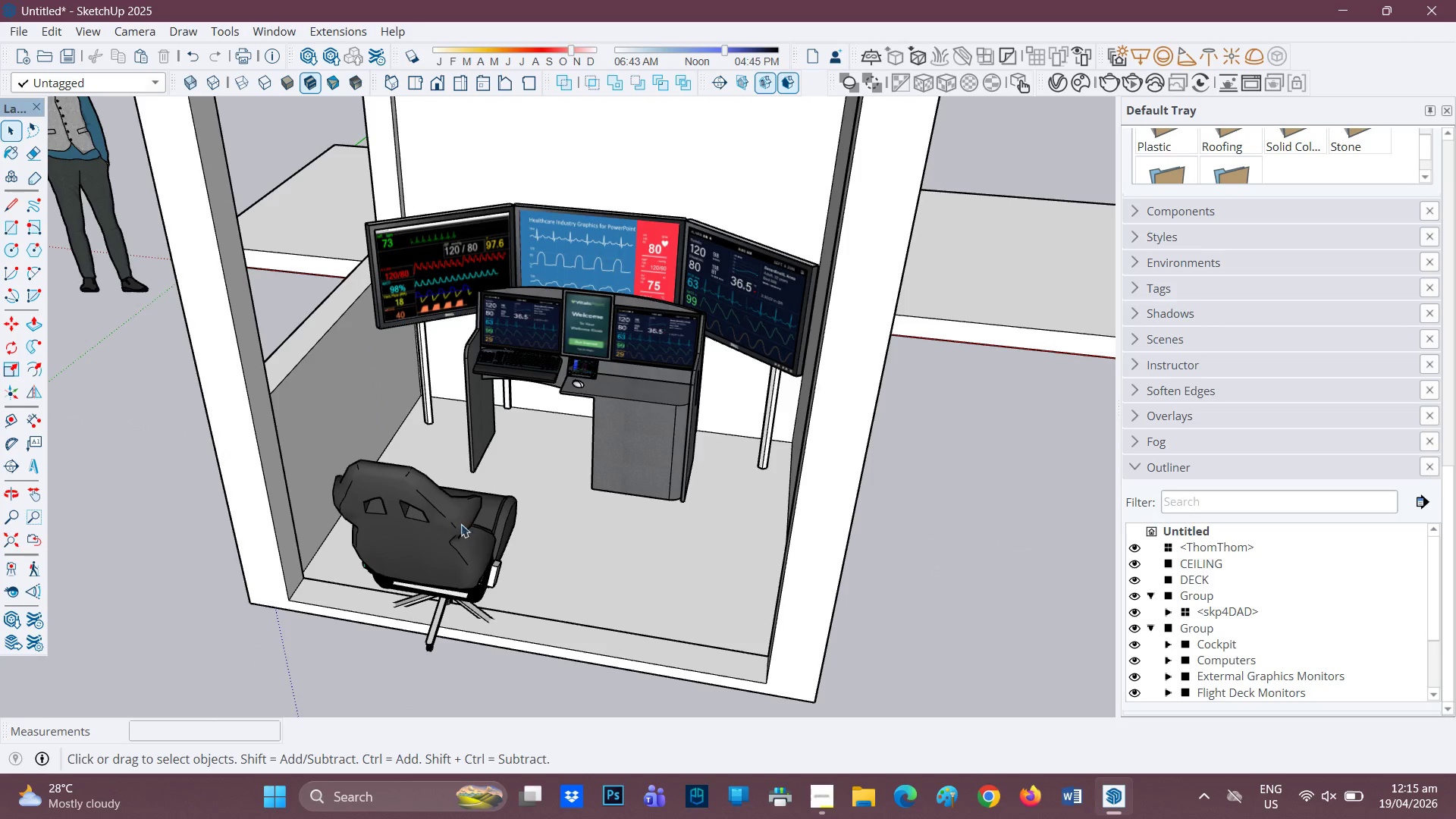 
left_click([463, 535])
 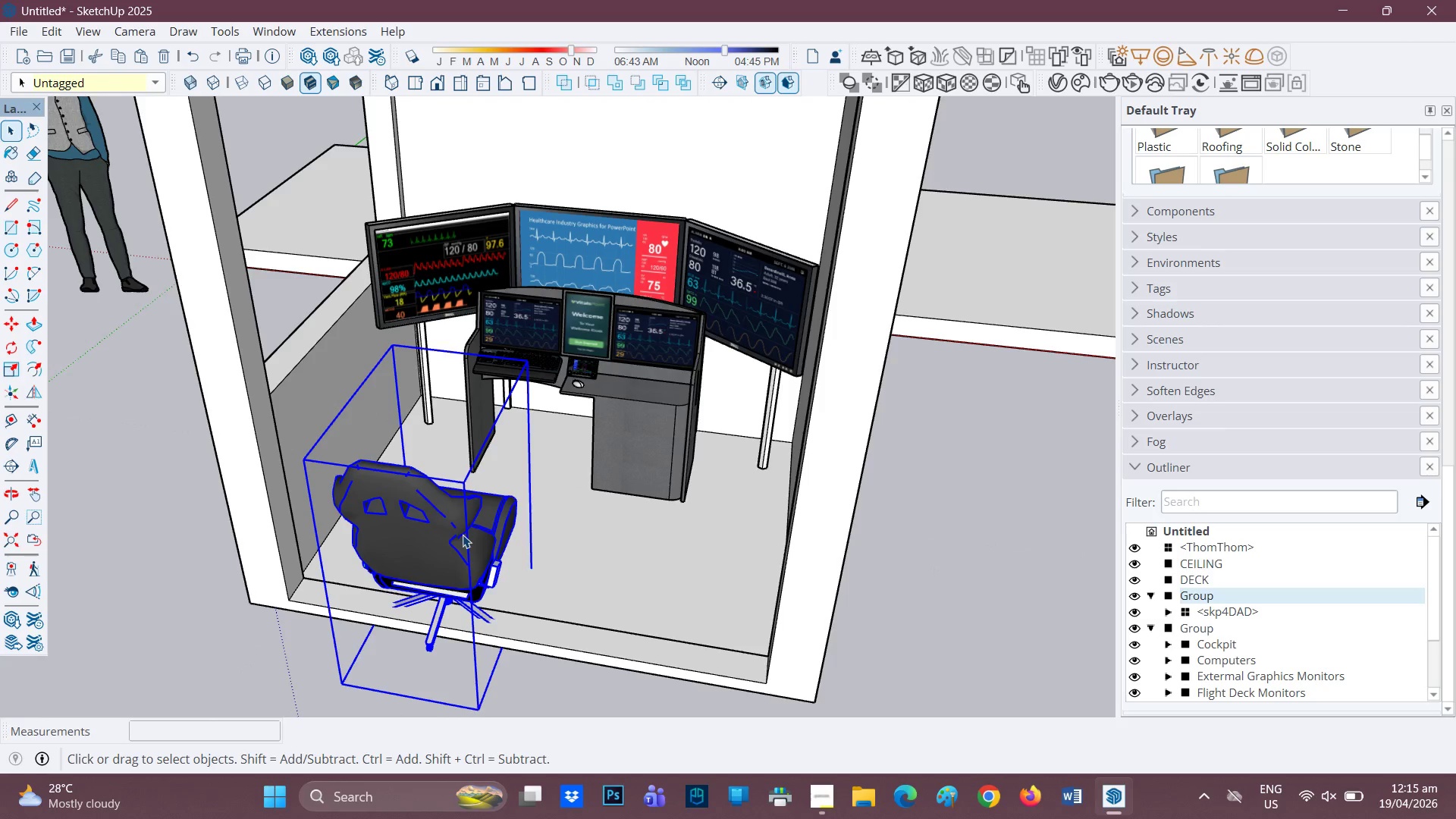 
scroll: coordinate [463, 535], scroll_direction: up, amount: 1.0
 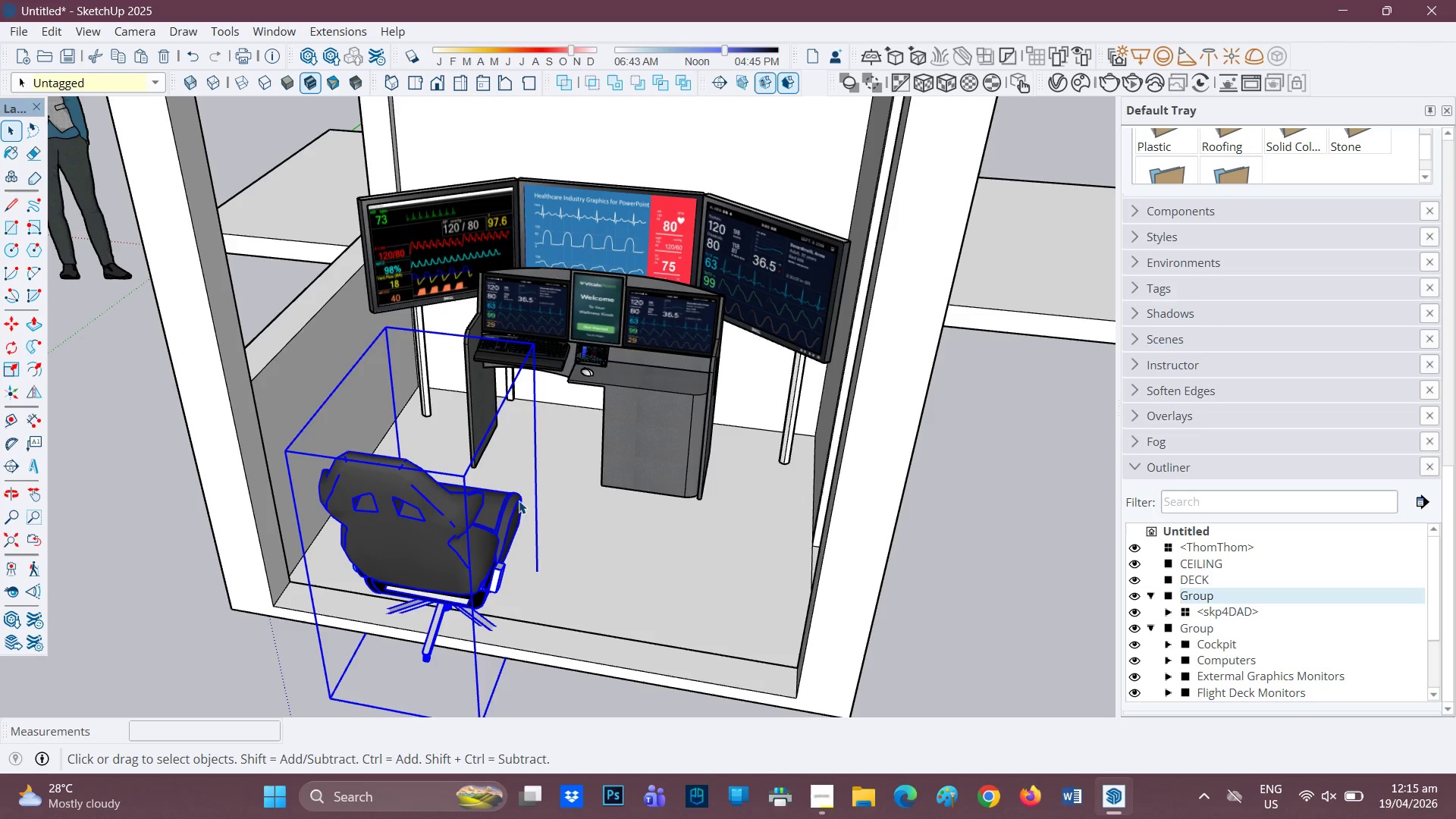 
key(M)
 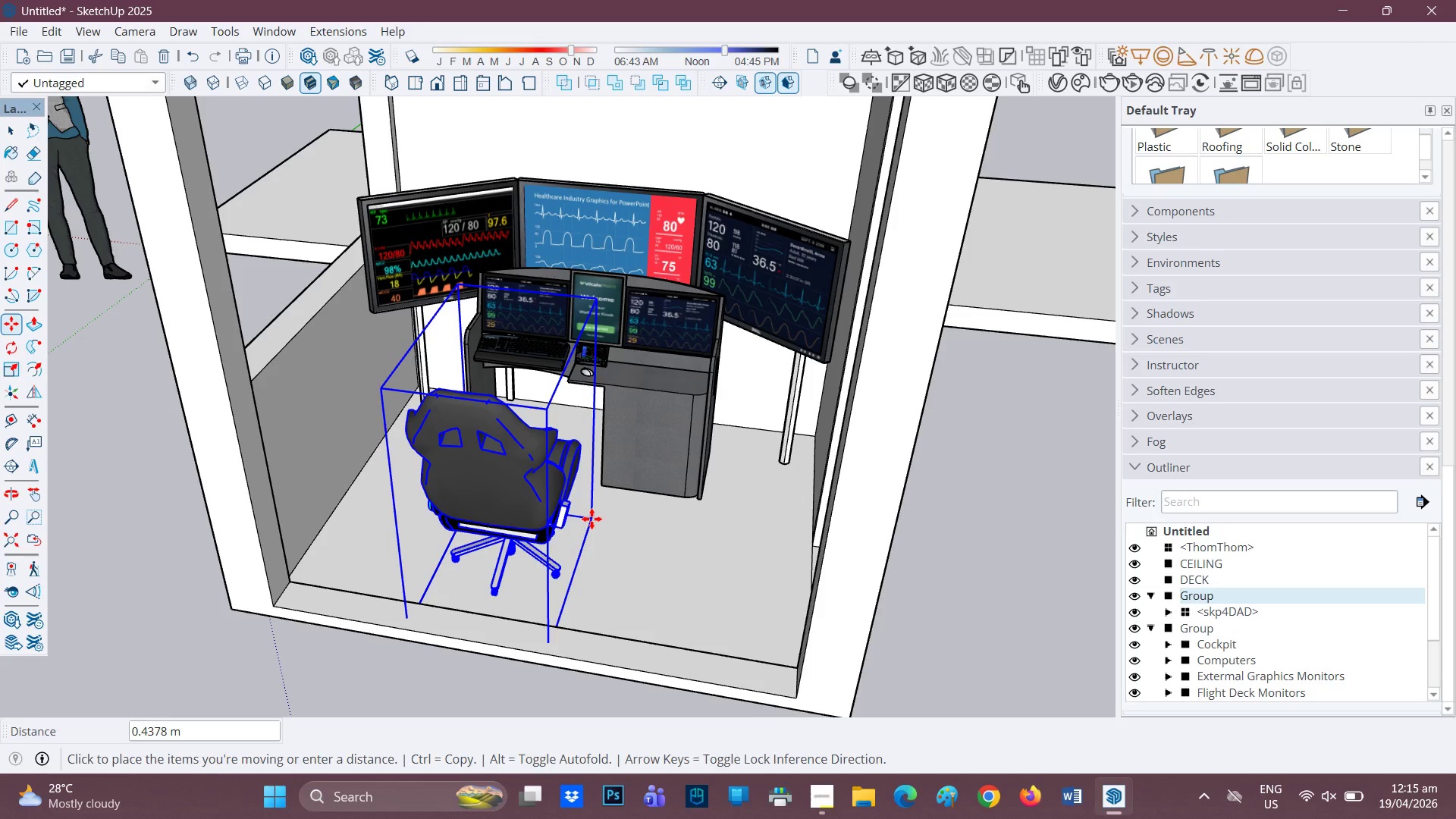 
wait(6.17)
 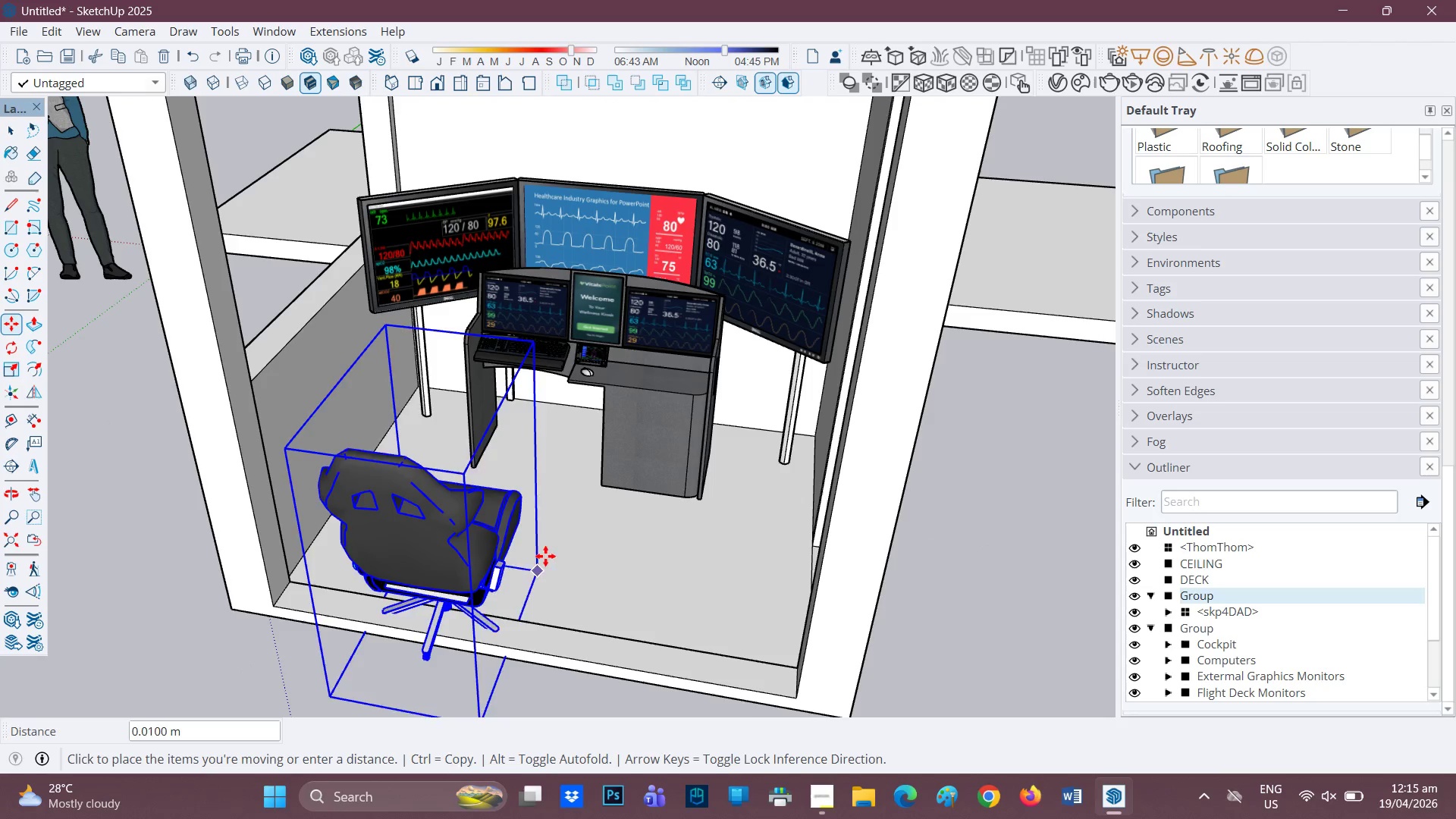 
scroll: coordinate [443, 492], scroll_direction: up, amount: 5.0
 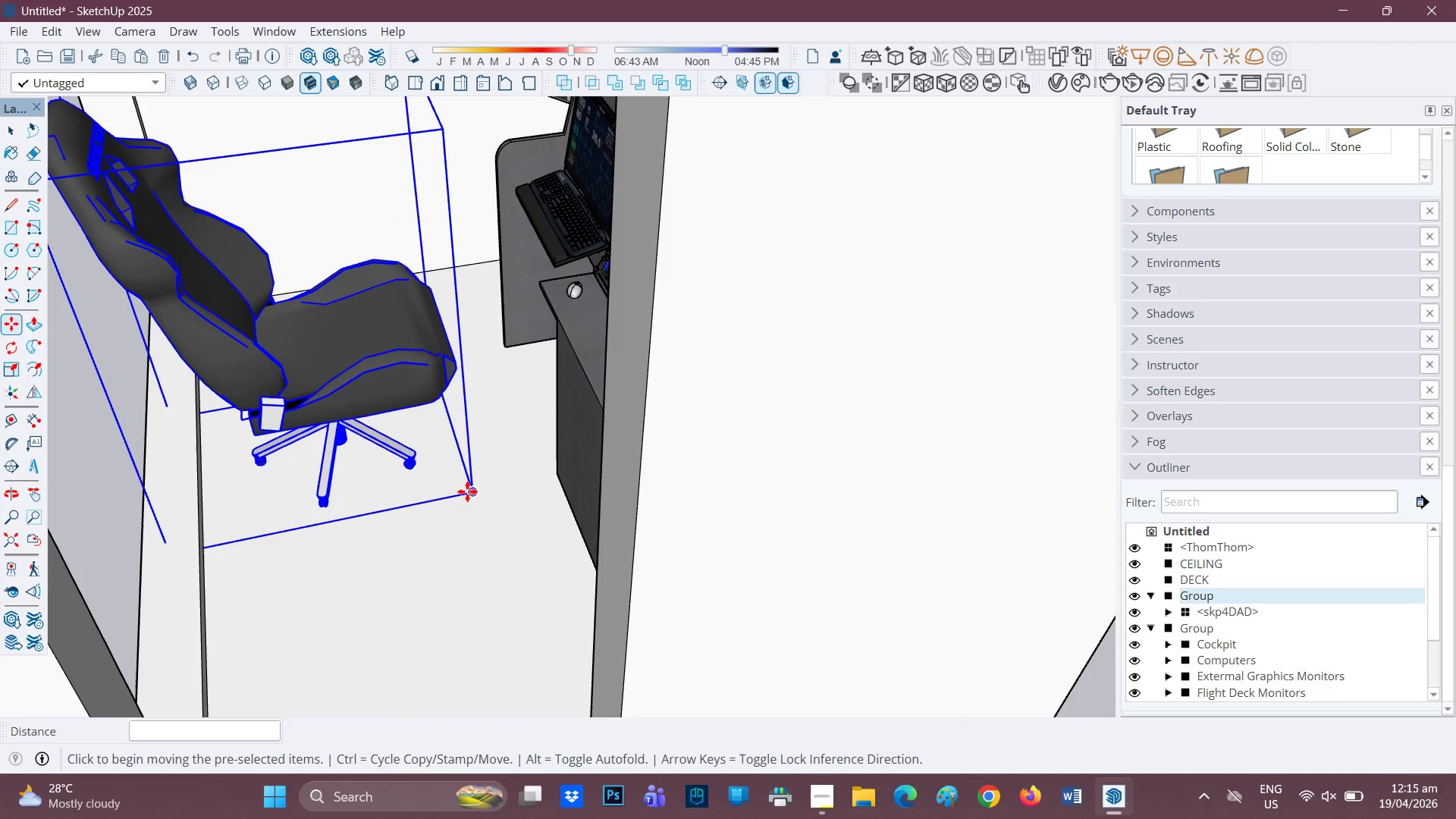 
left_click([467, 491])
 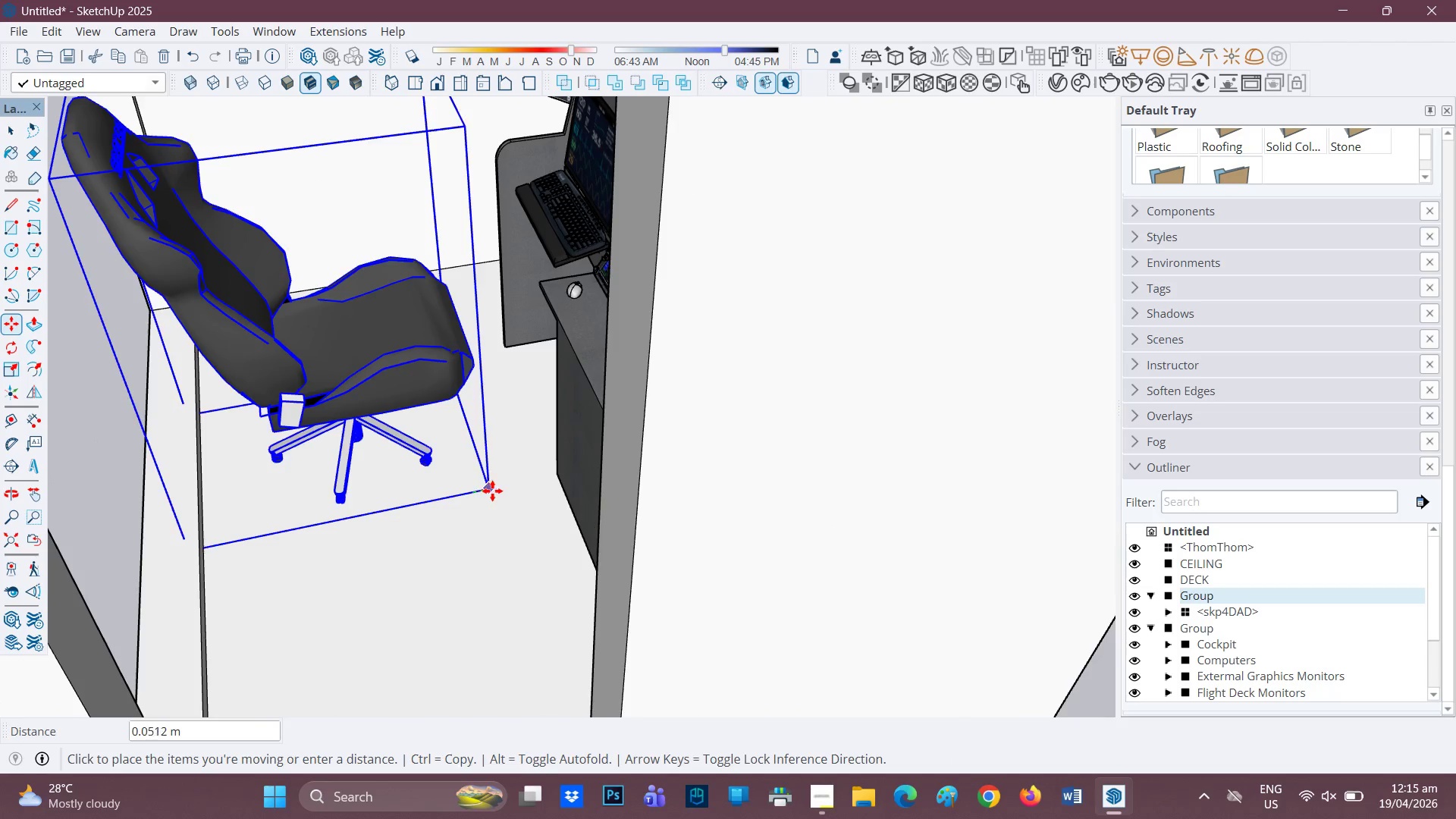 
left_click([494, 490])
 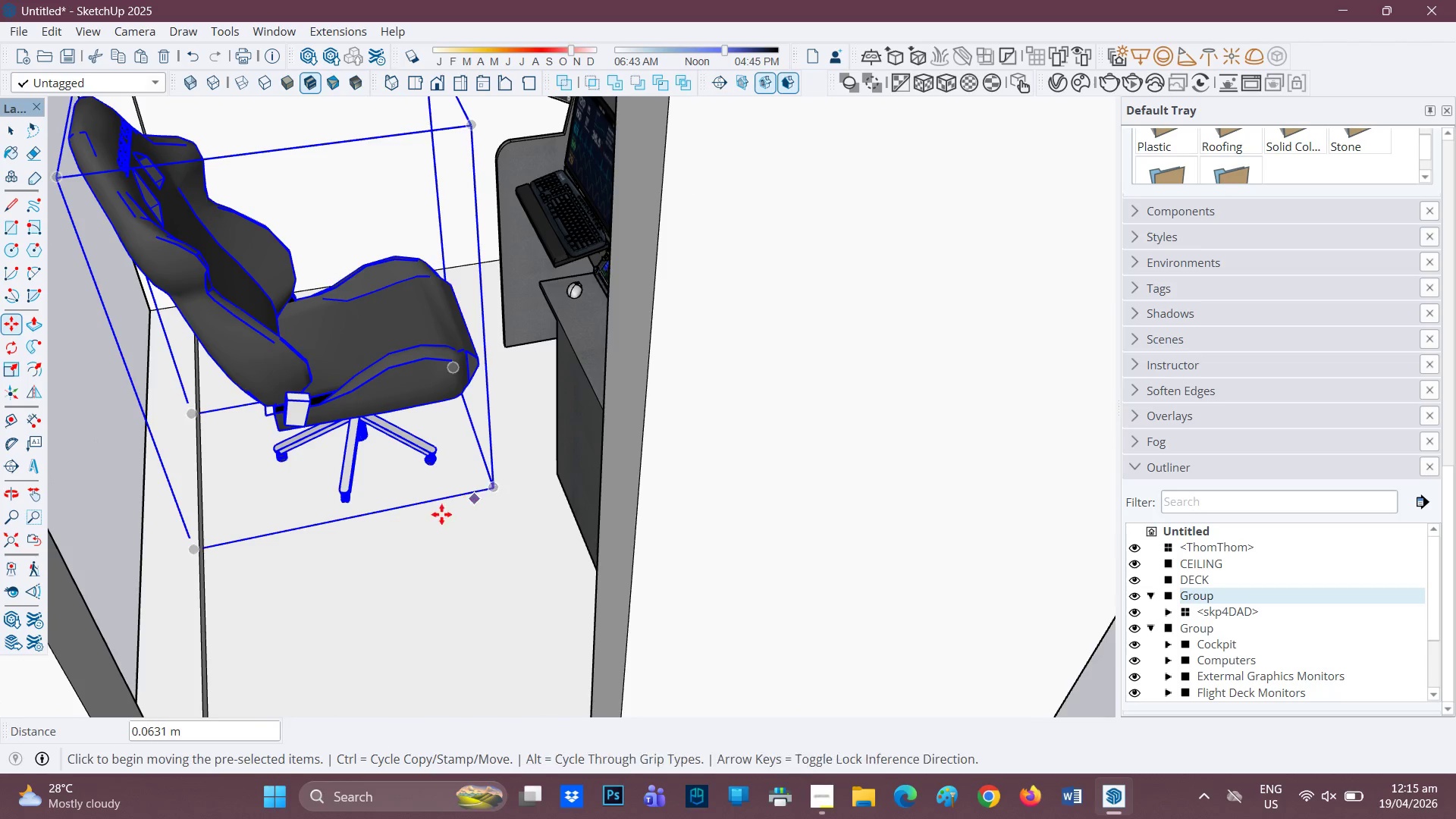 
scroll: coordinate [525, 444], scroll_direction: down, amount: 6.0
 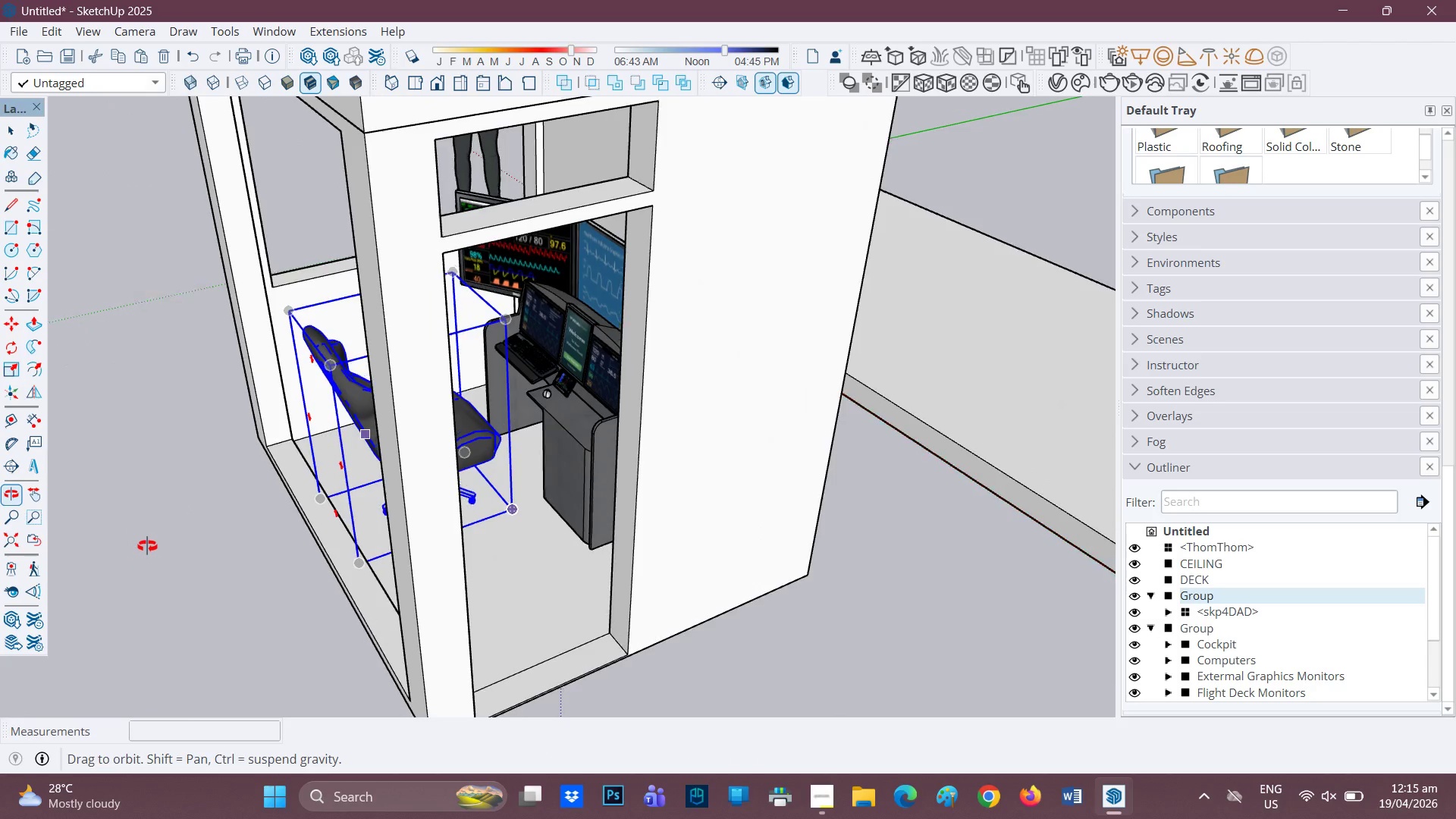 
scroll: coordinate [362, 578], scroll_direction: up, amount: 2.0
 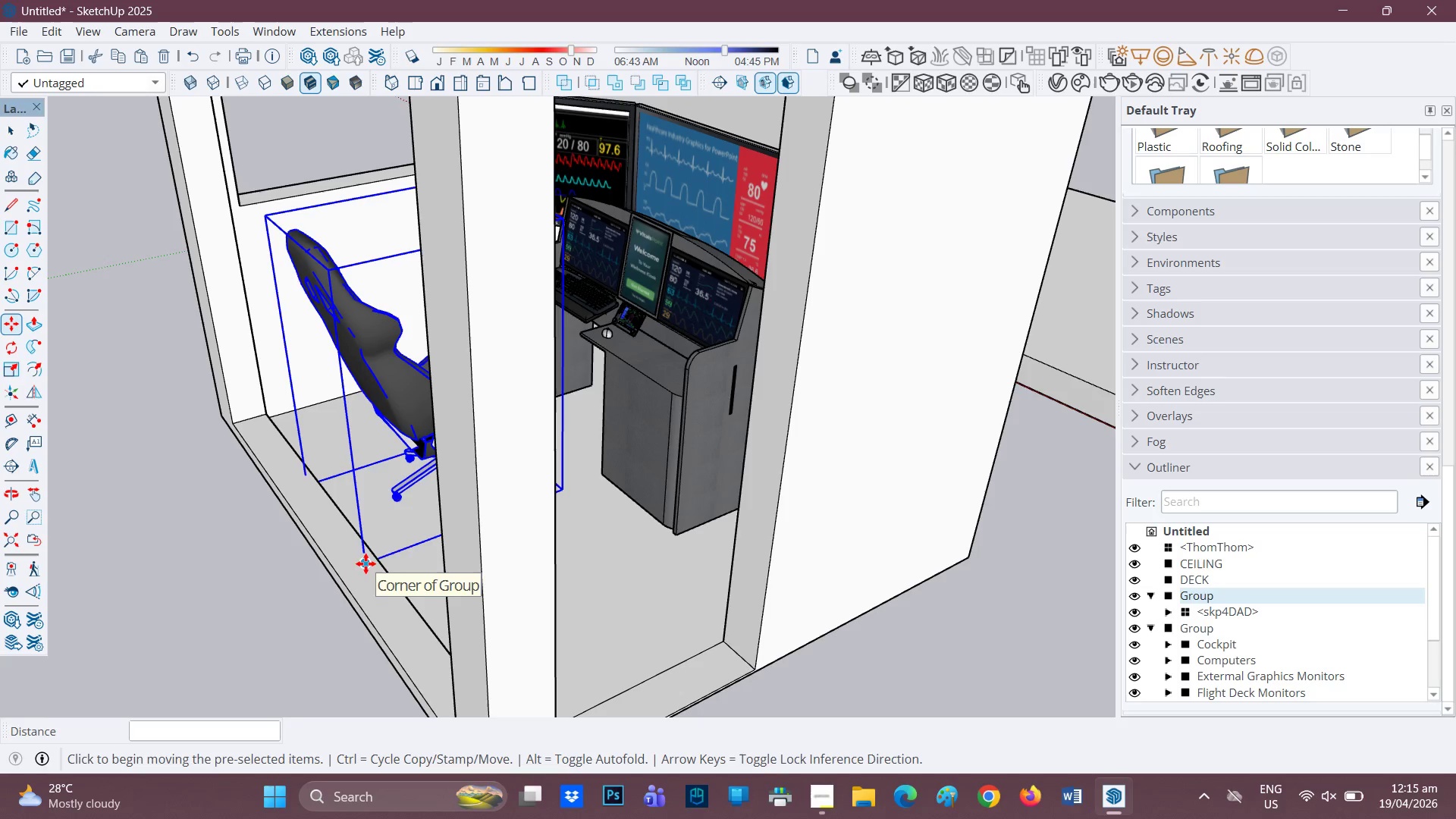 
scroll: coordinate [361, 548], scroll_direction: none, amount: 0.0
 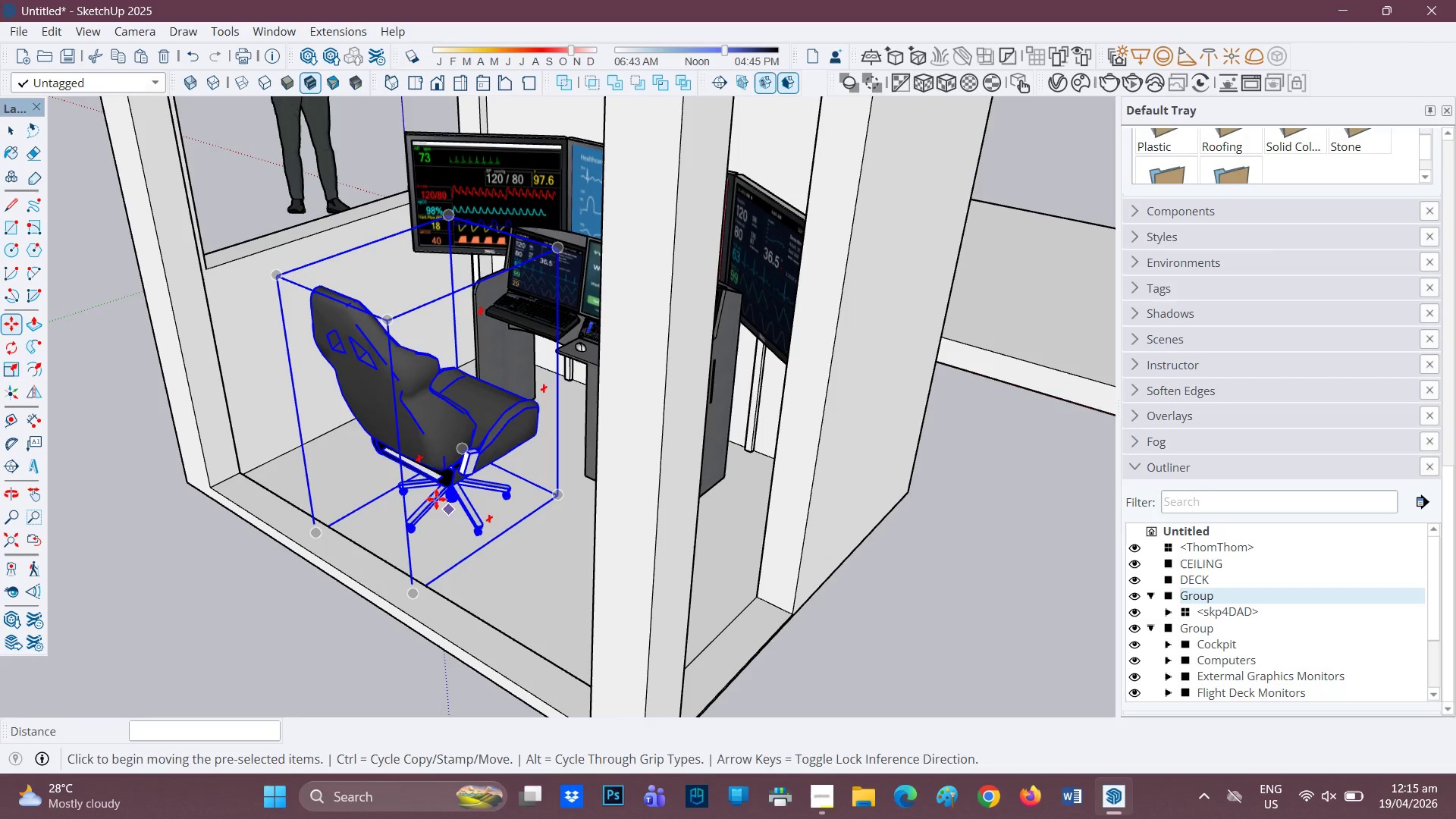 
scroll: coordinate [374, 413], scroll_direction: up, amount: 3.0
 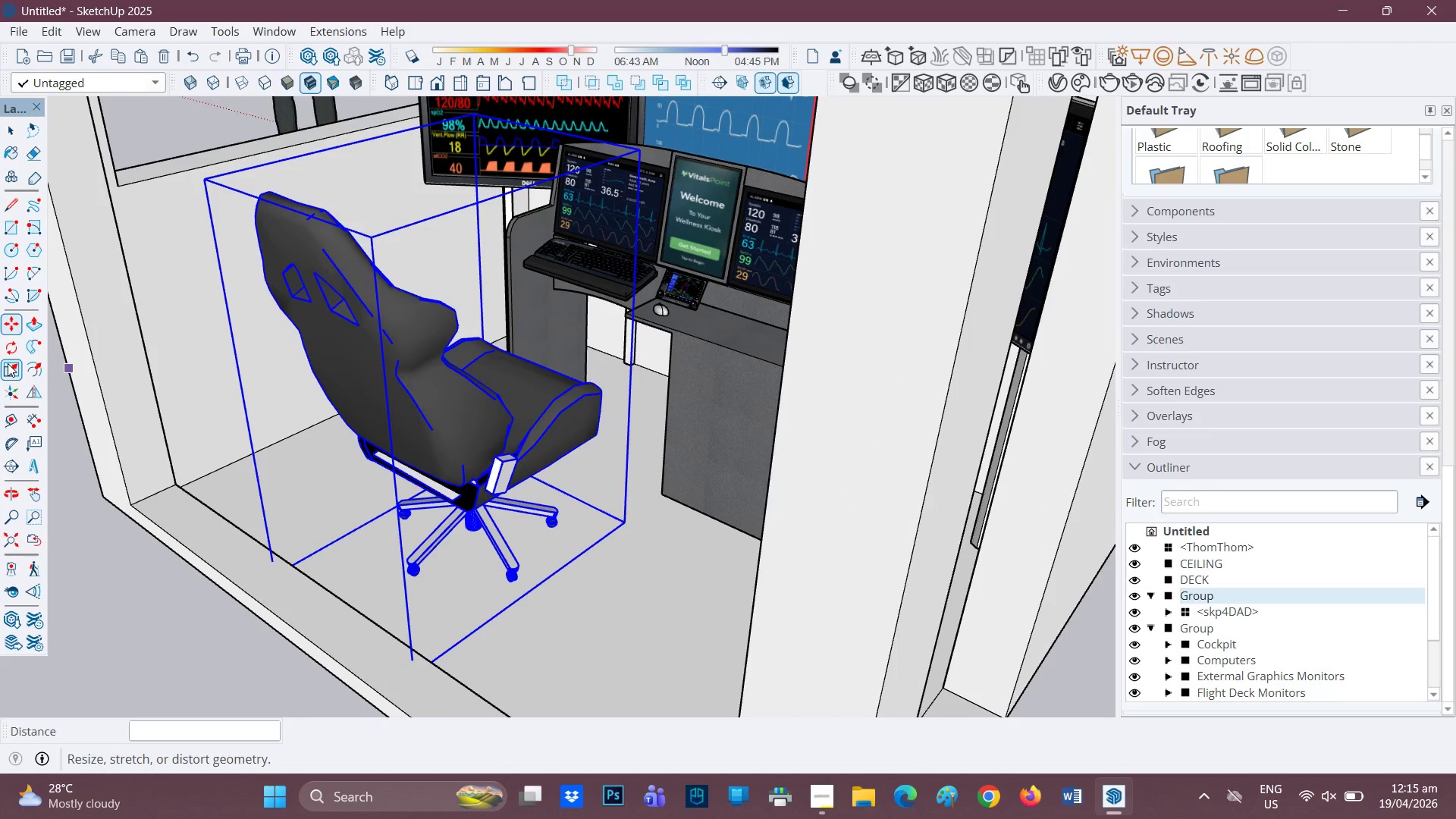 
left_click([10, 371])
 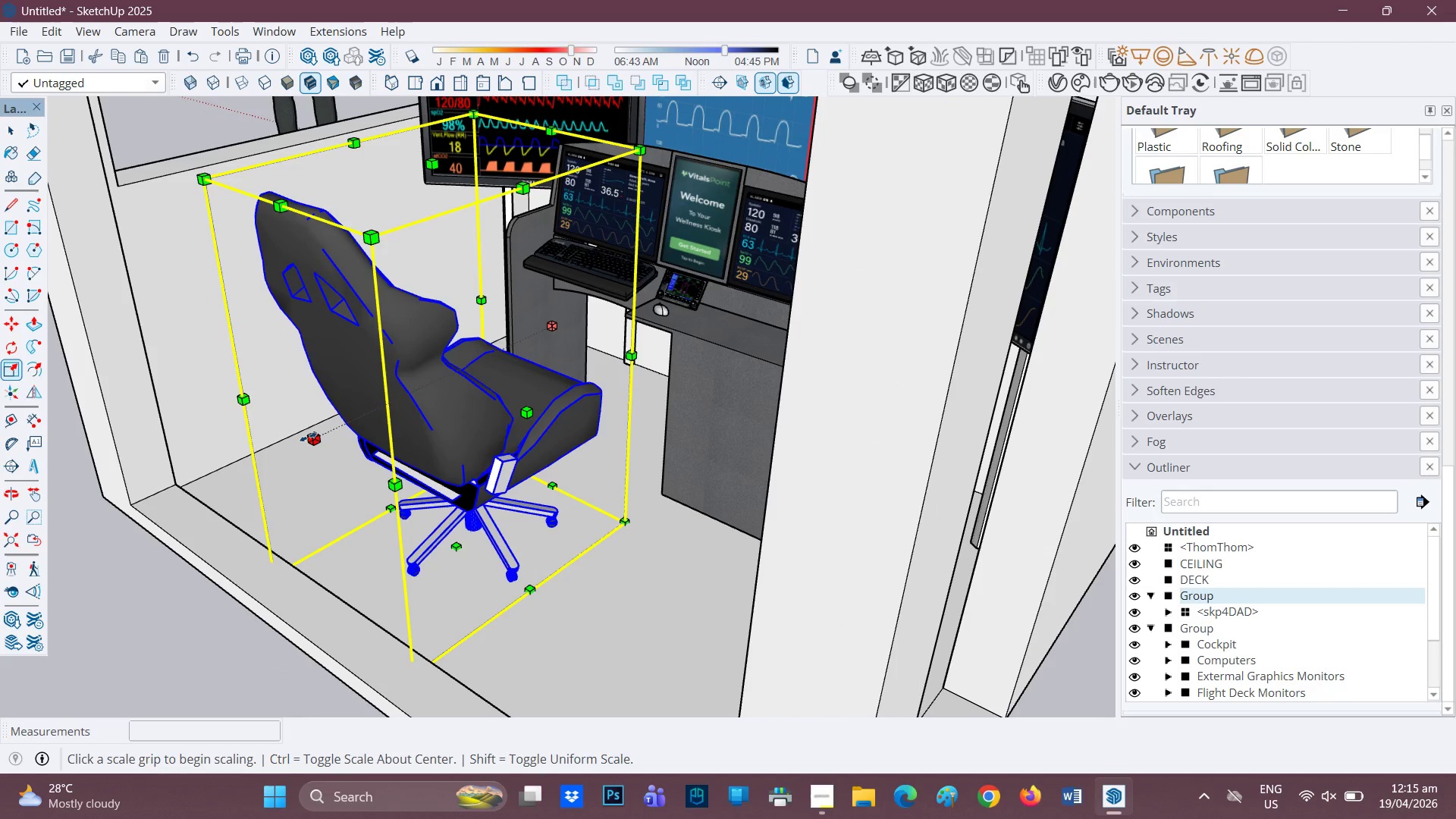 
left_click([309, 437])
 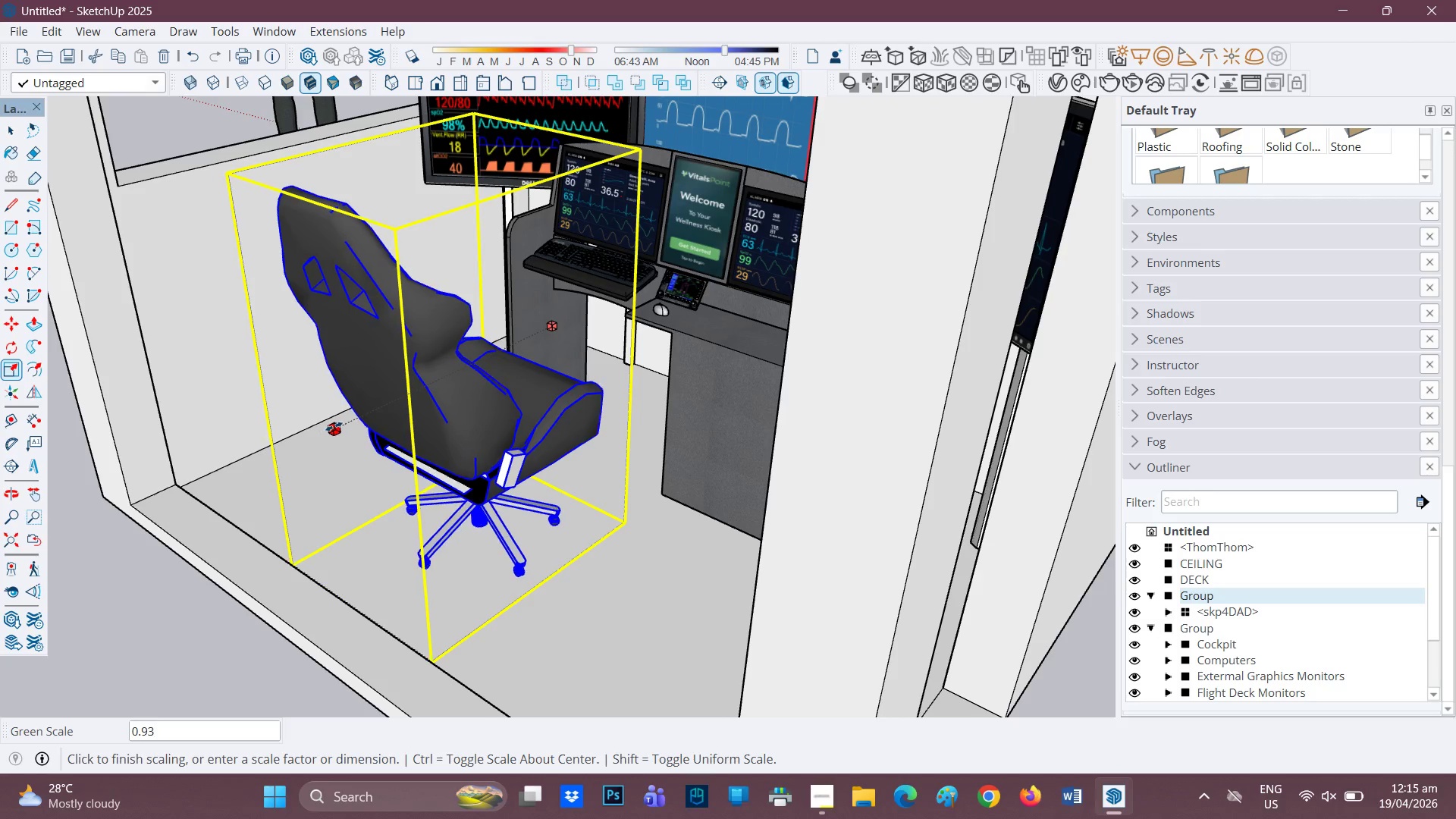 
left_click([334, 426])
 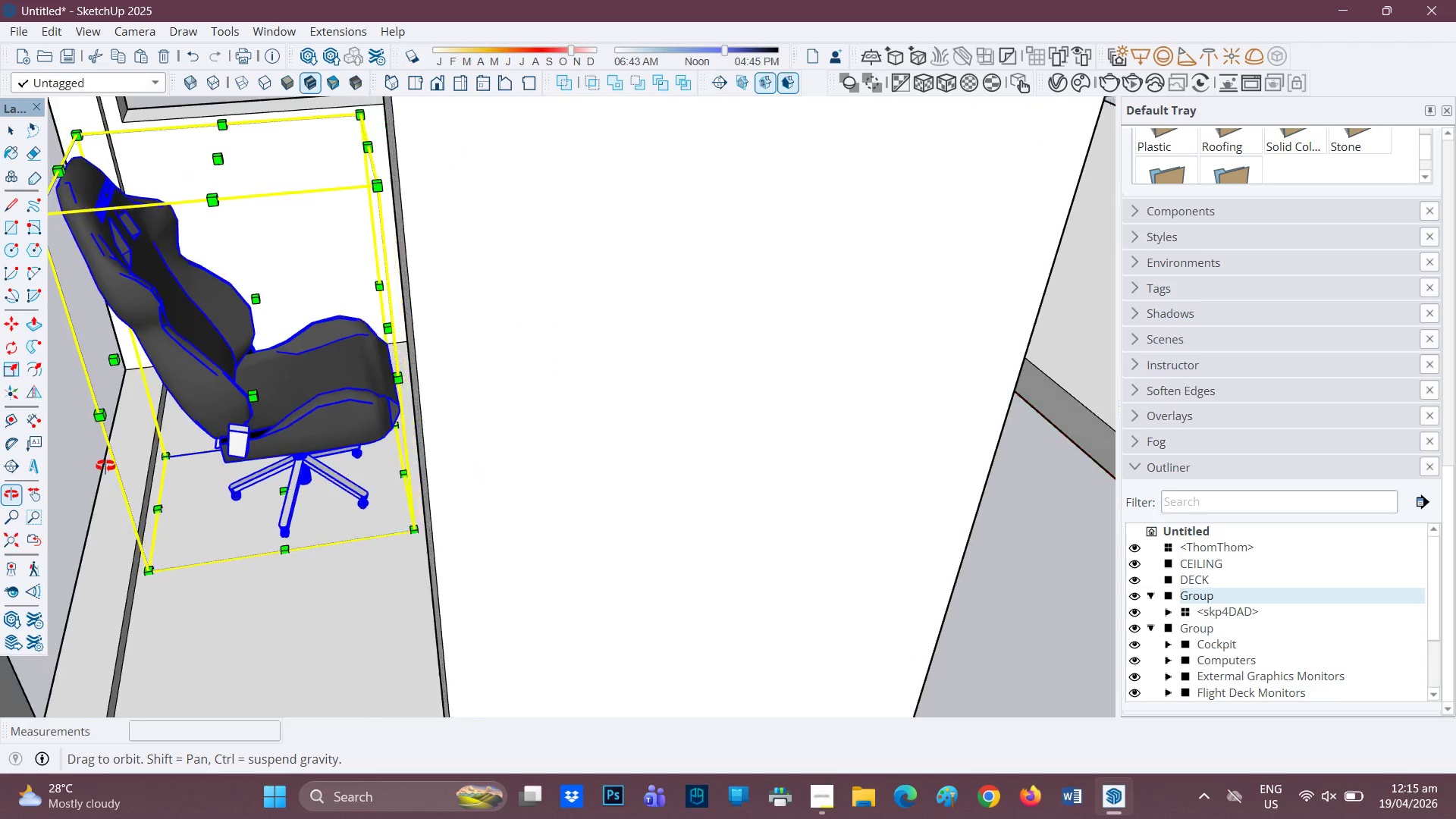 
scroll: coordinate [193, 555], scroll_direction: down, amount: 5.0
 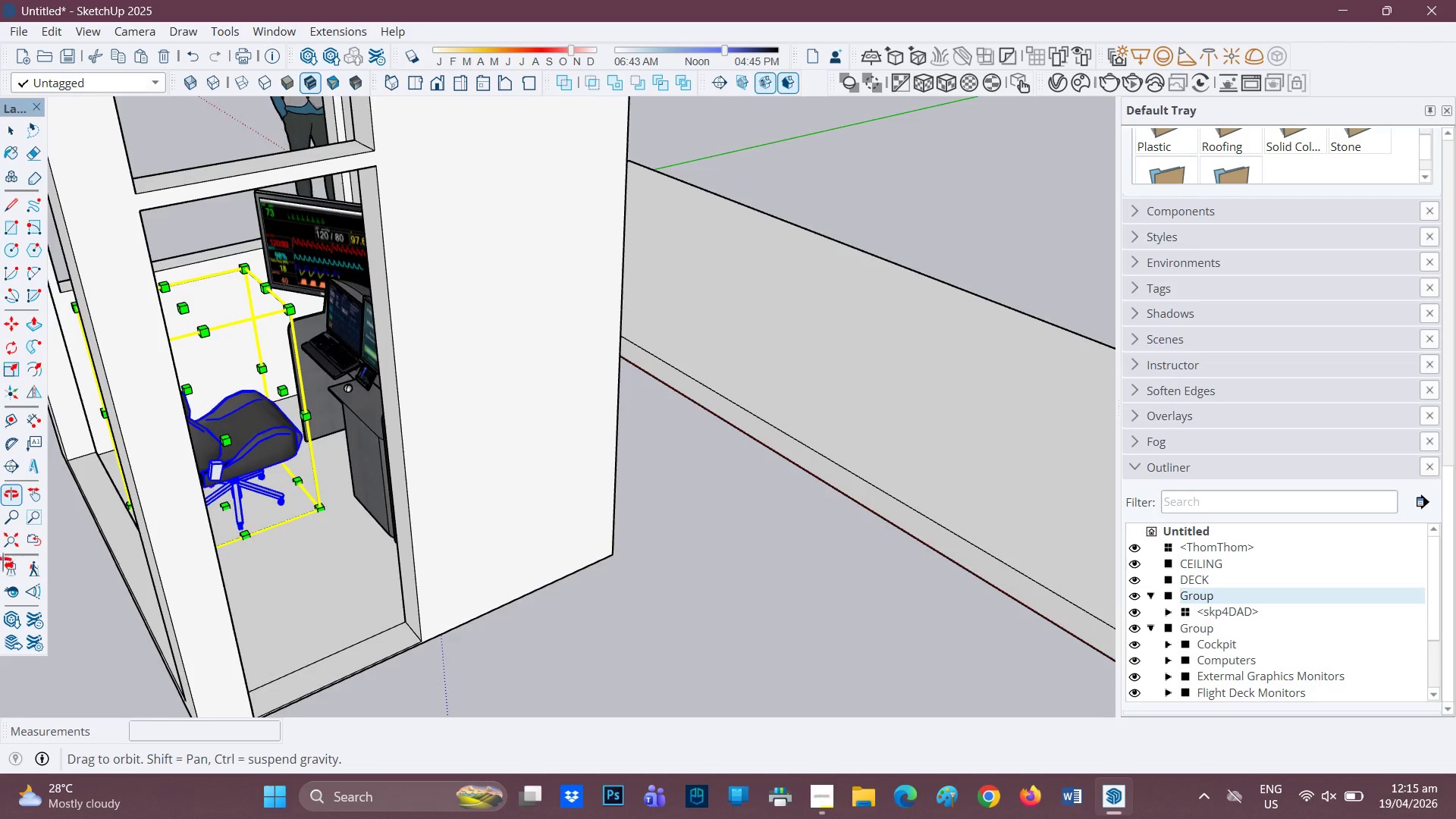 
key(Space)
 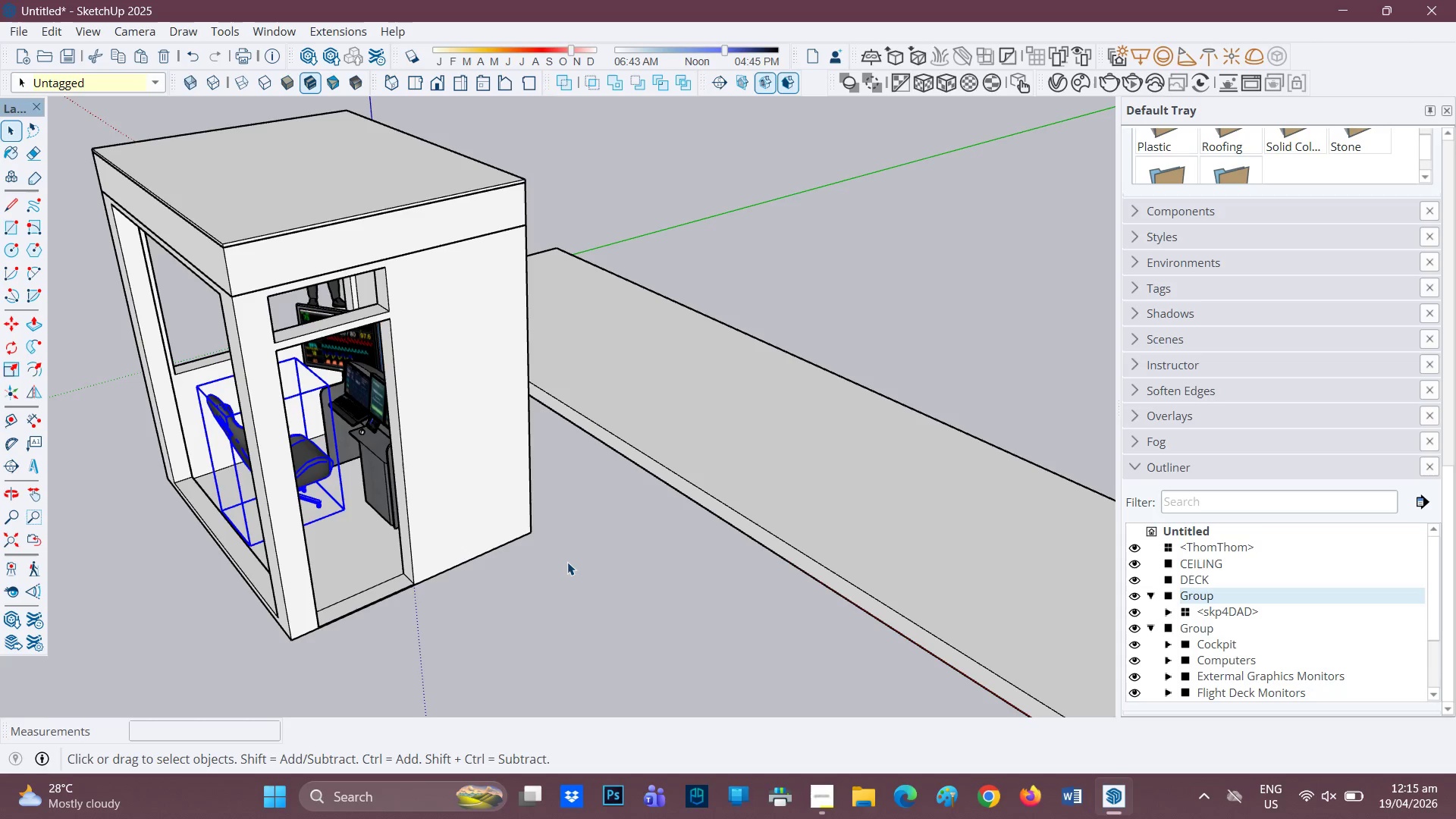 
scroll: coordinate [494, 497], scroll_direction: down, amount: 5.0
 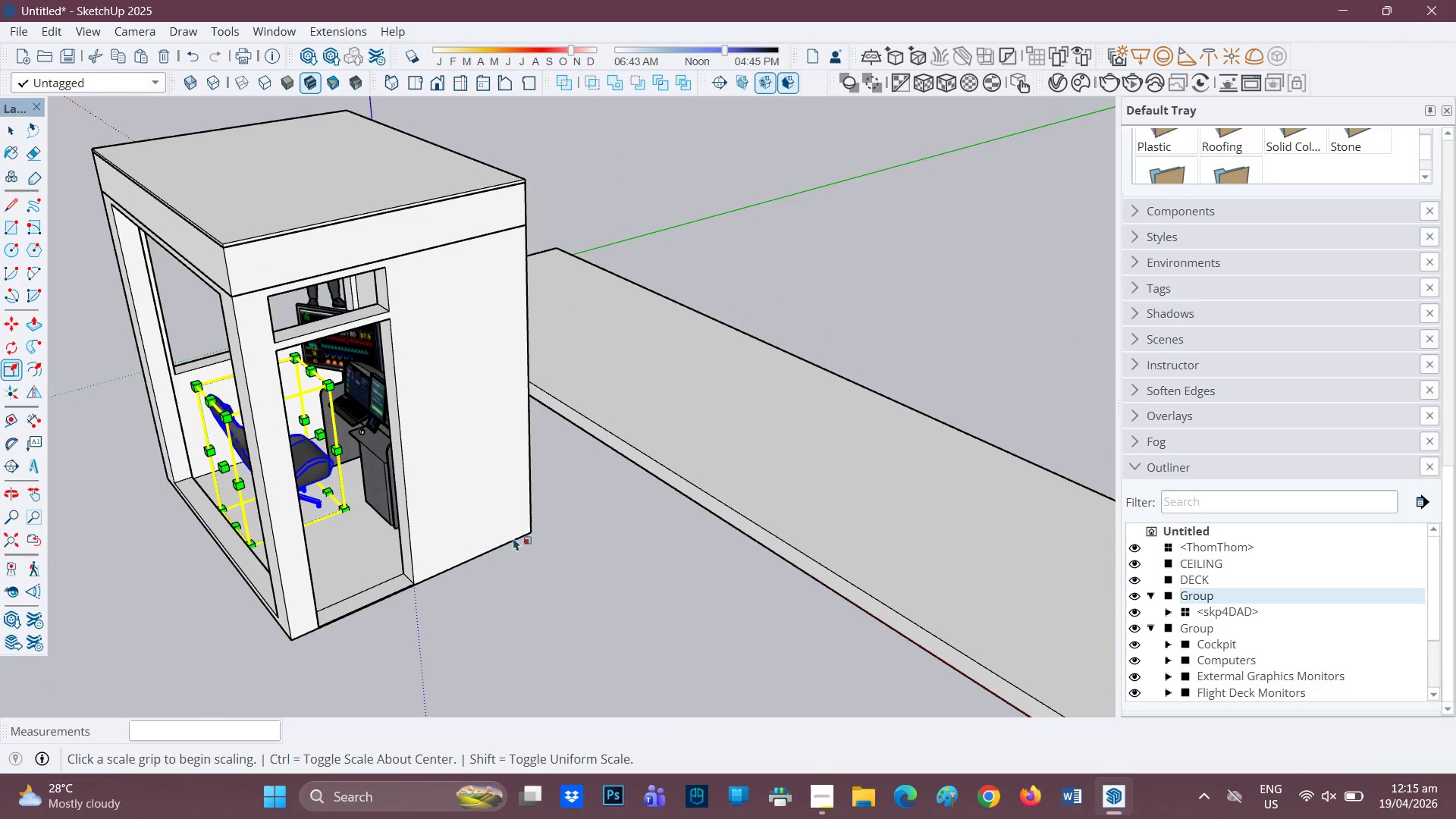 
left_click([567, 562])
 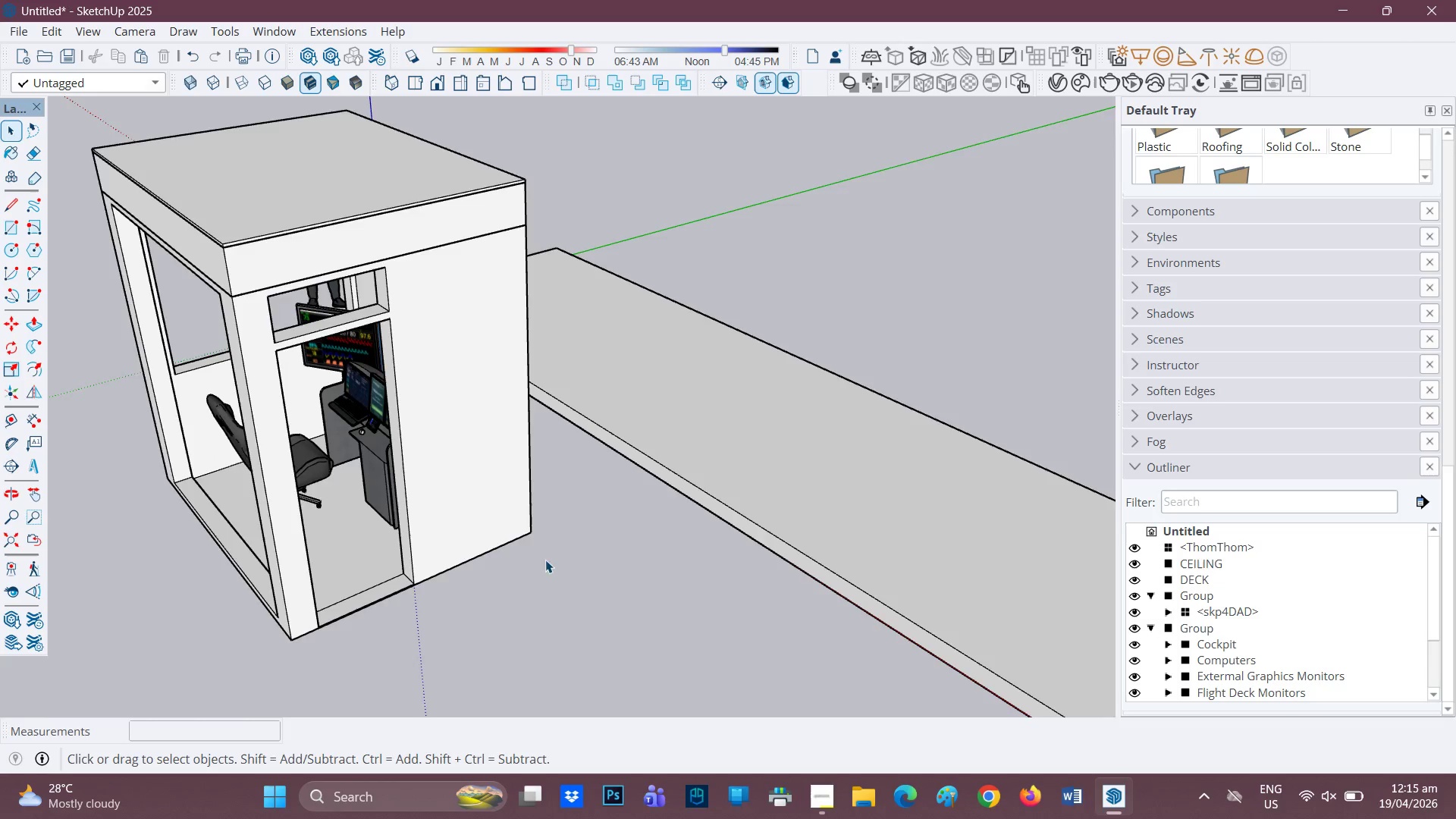 
scroll: coordinate [488, 548], scroll_direction: down, amount: 3.0
 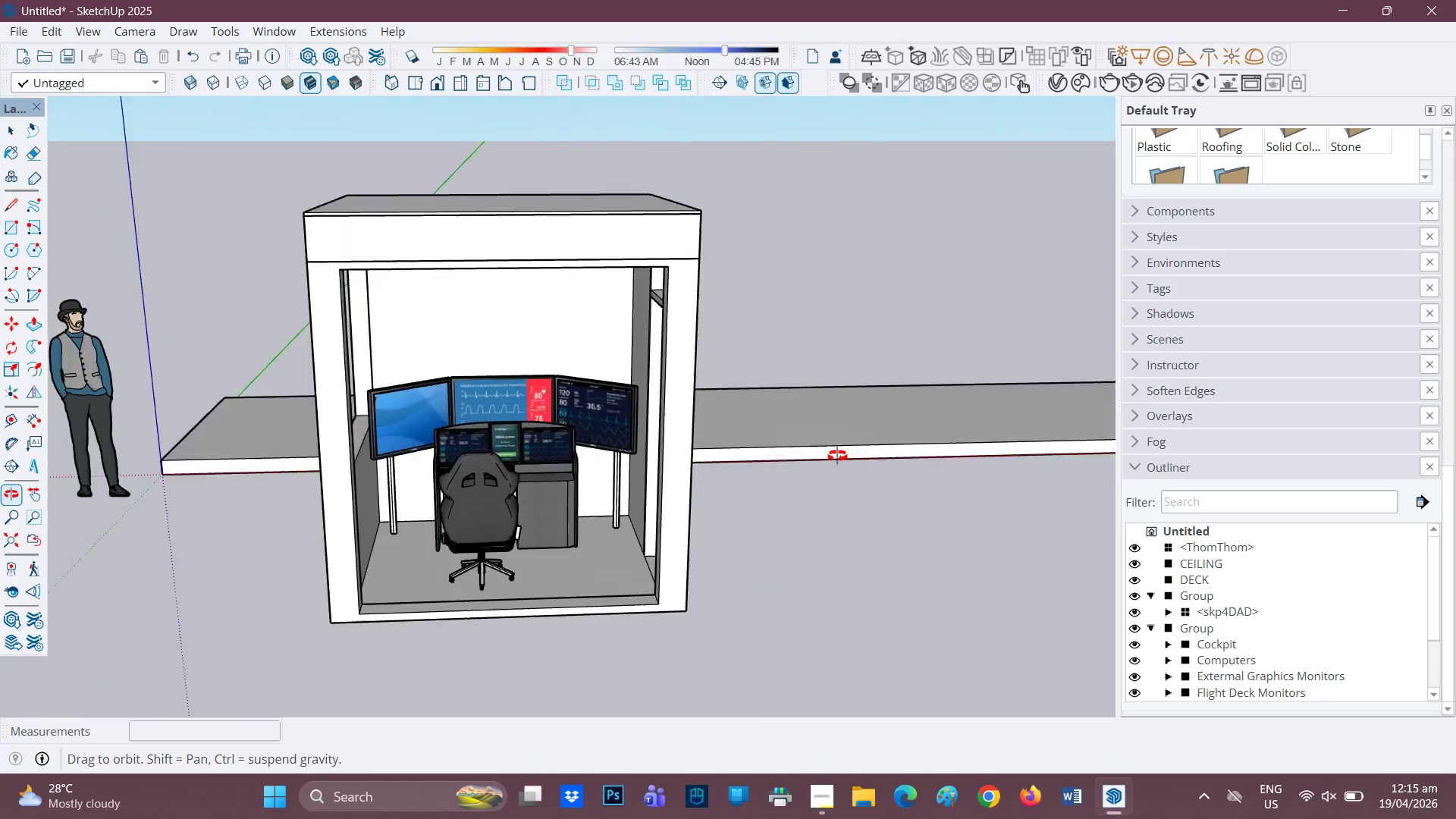 
wait(8.75)
 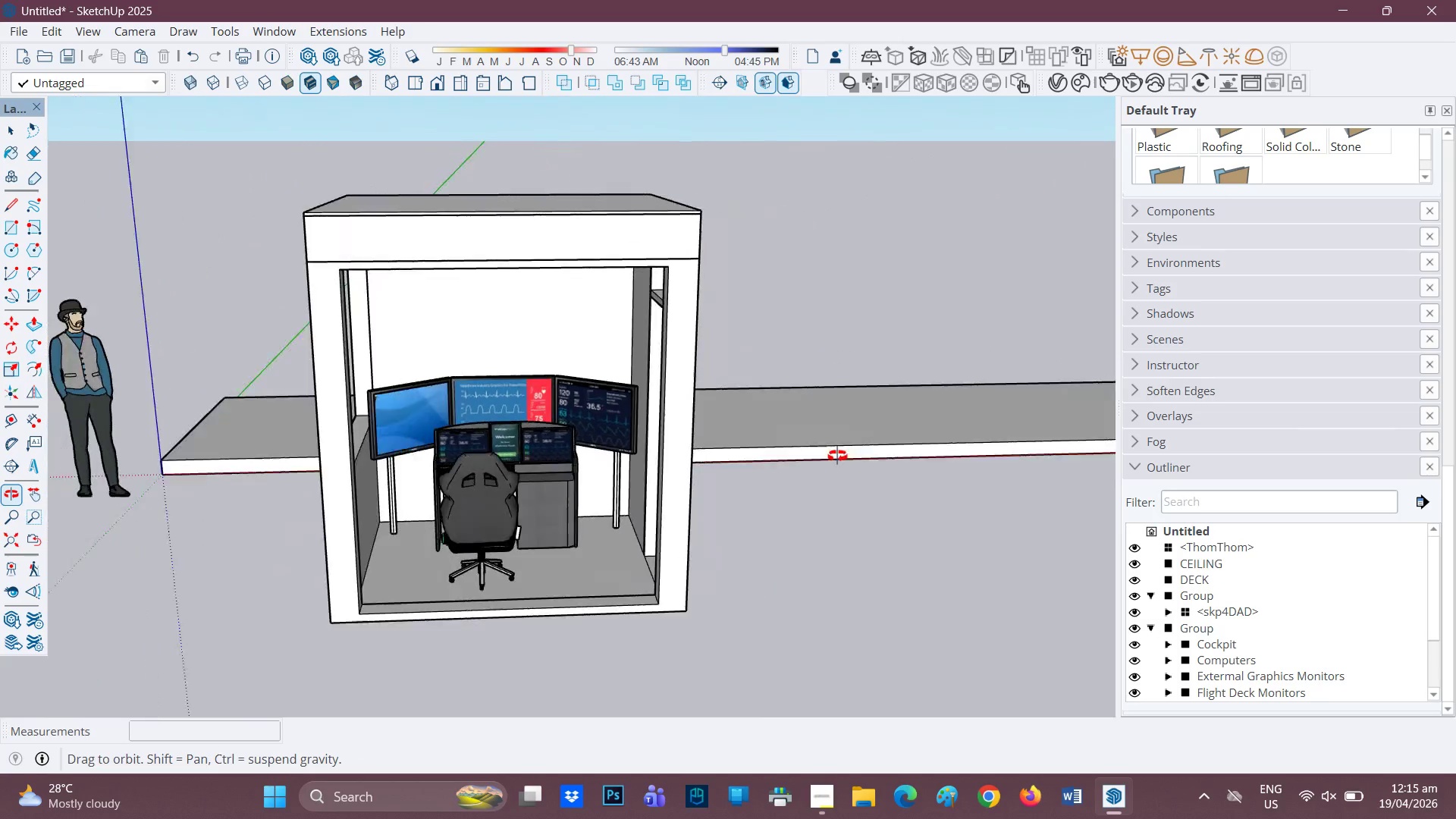 
scroll: coordinate [550, 538], scroll_direction: down, amount: 6.0
 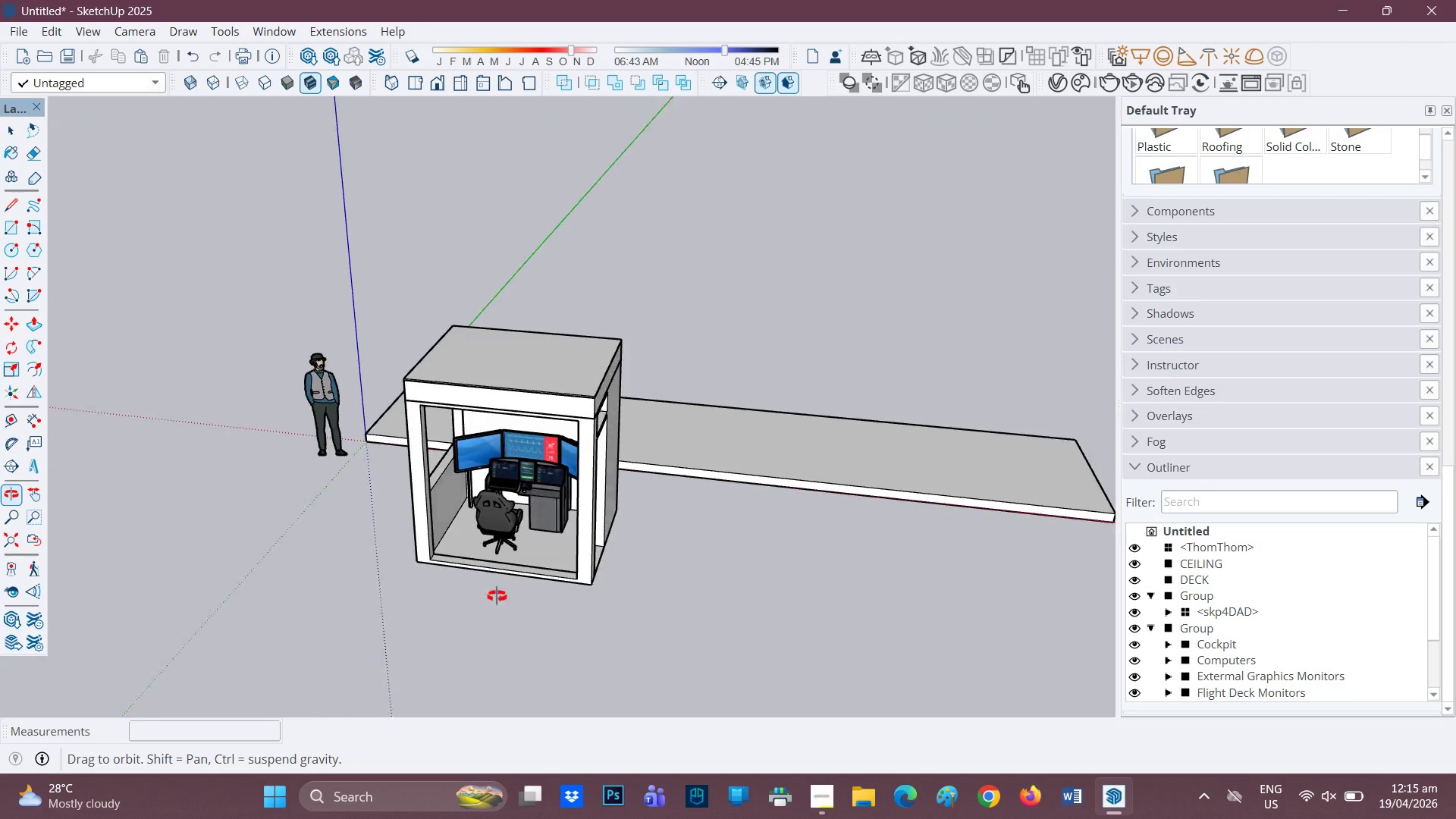 
scroll: coordinate [561, 514], scroll_direction: up, amount: 8.0
 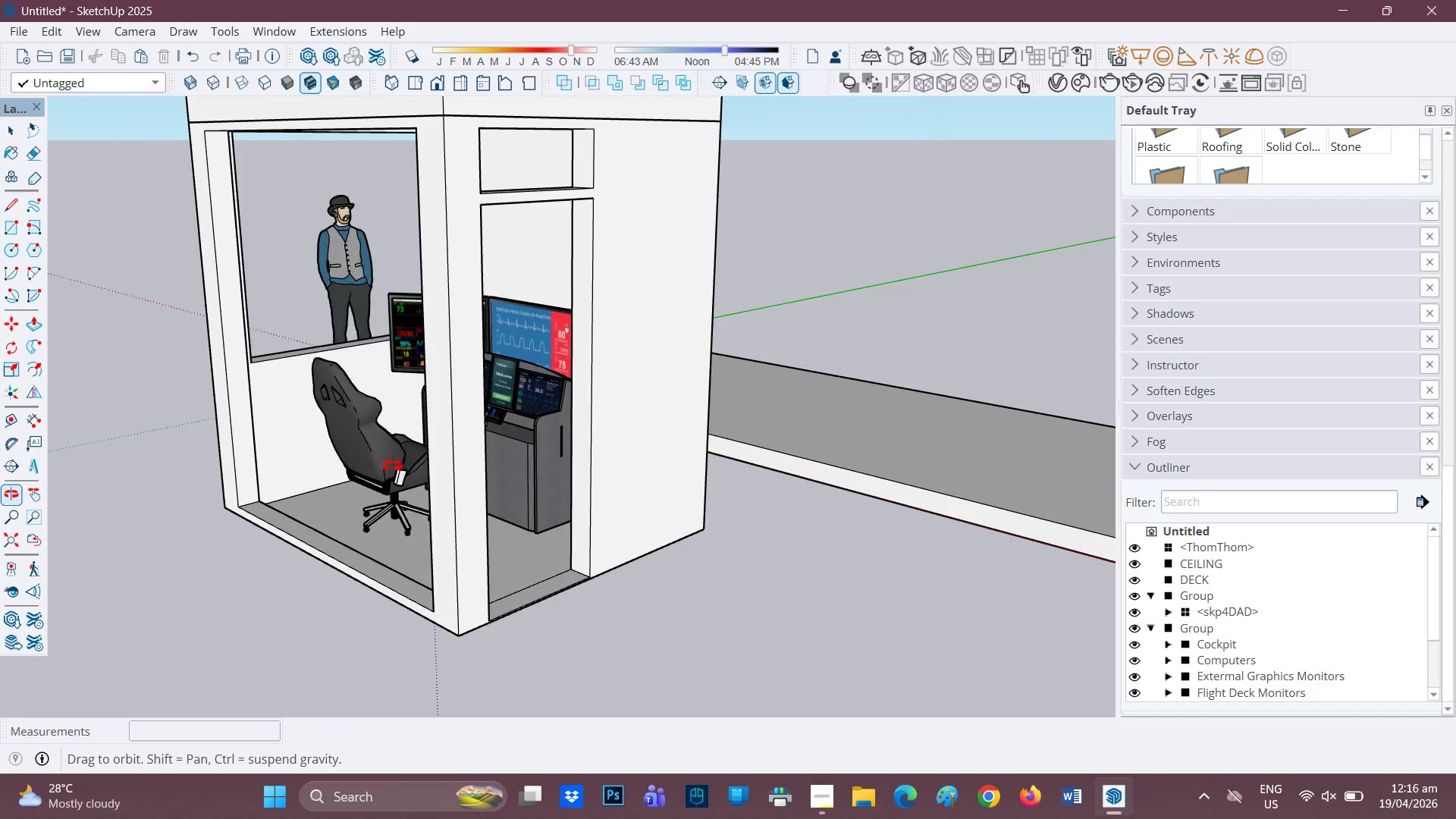 
wait(6.74)
 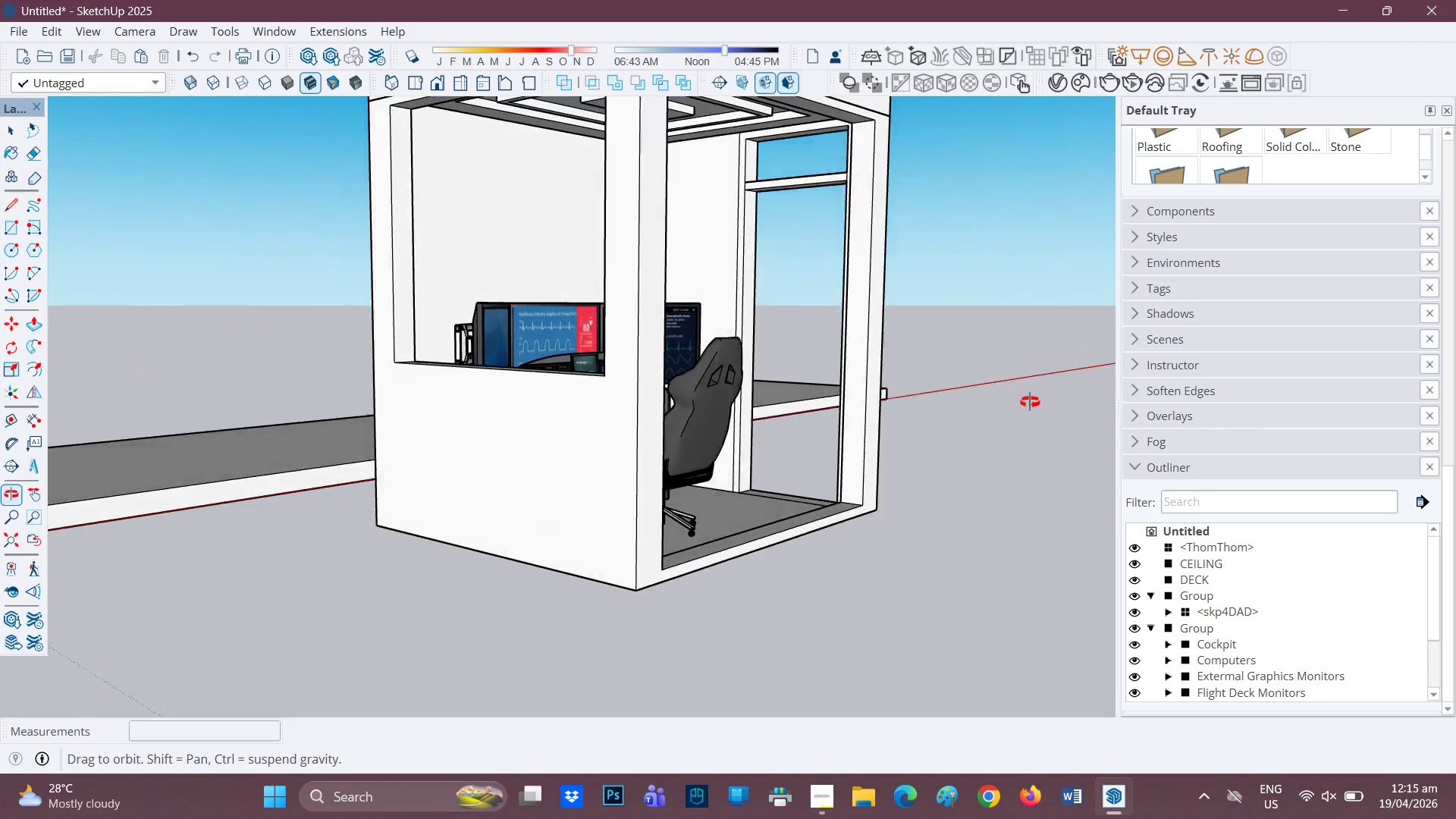 
scroll: coordinate [632, 599], scroll_direction: down, amount: 6.0
 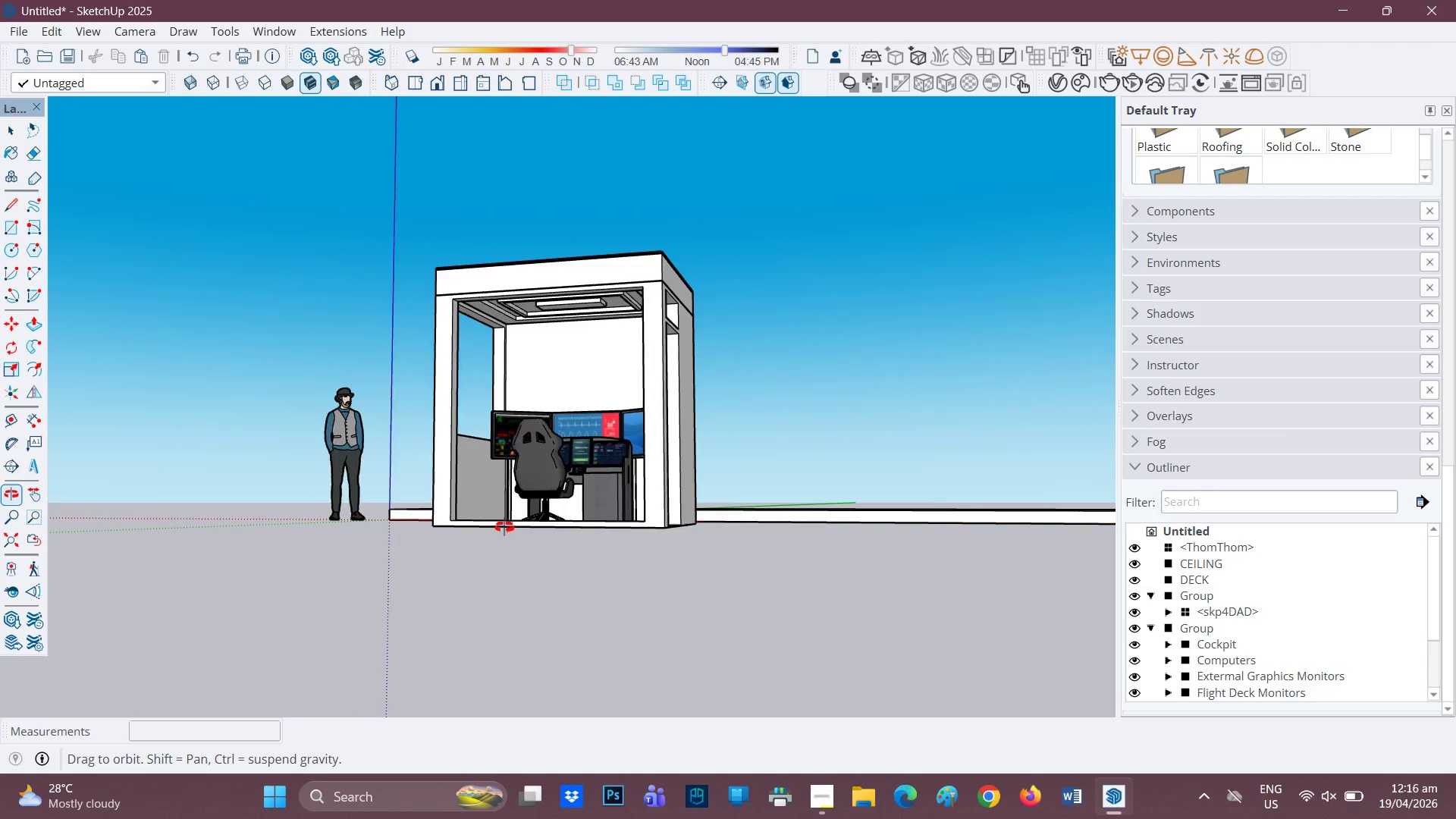 
scroll: coordinate [525, 567], scroll_direction: none, amount: 0.0
 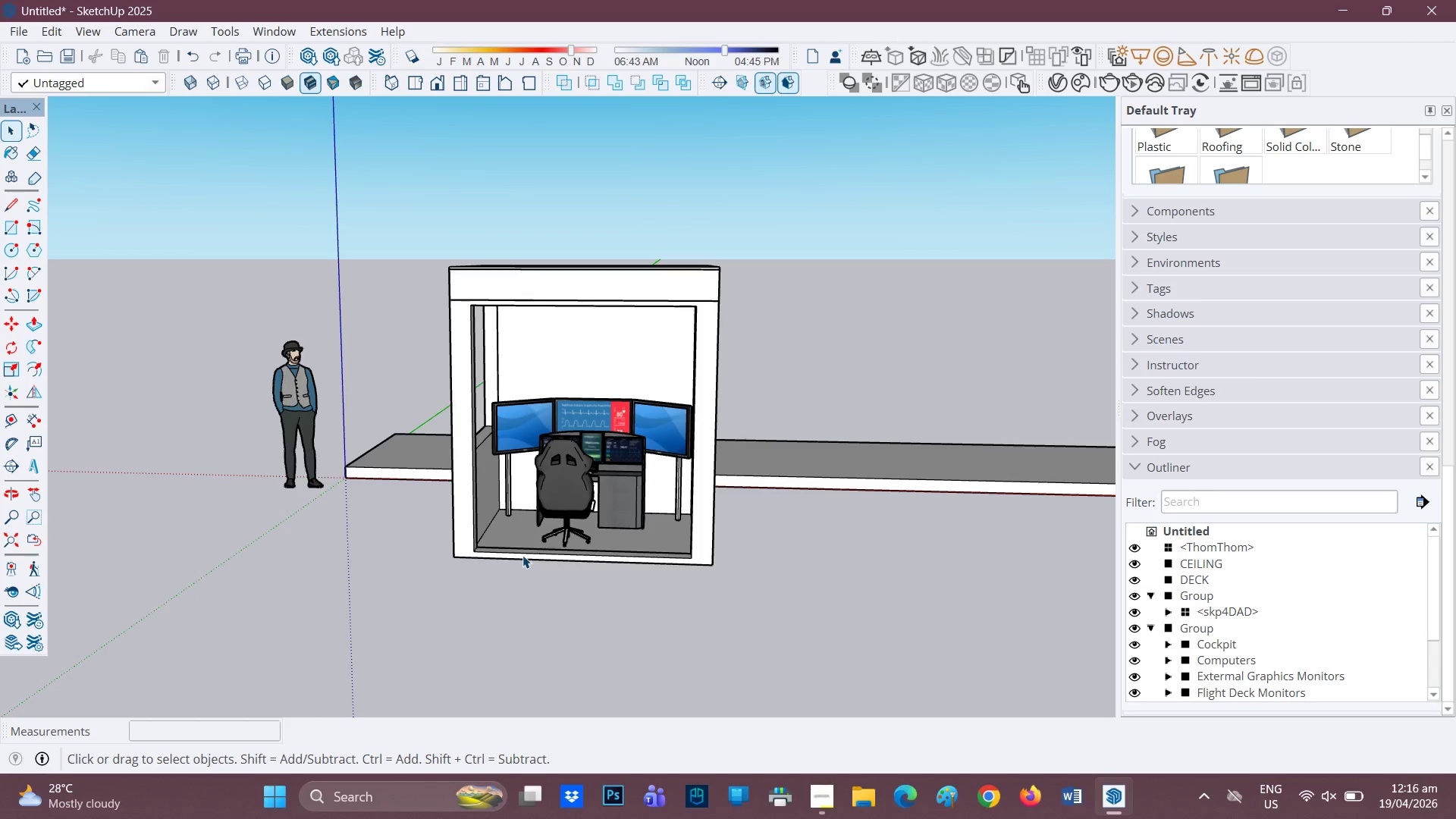 
scroll: coordinate [638, 519], scroll_direction: up, amount: 4.0
 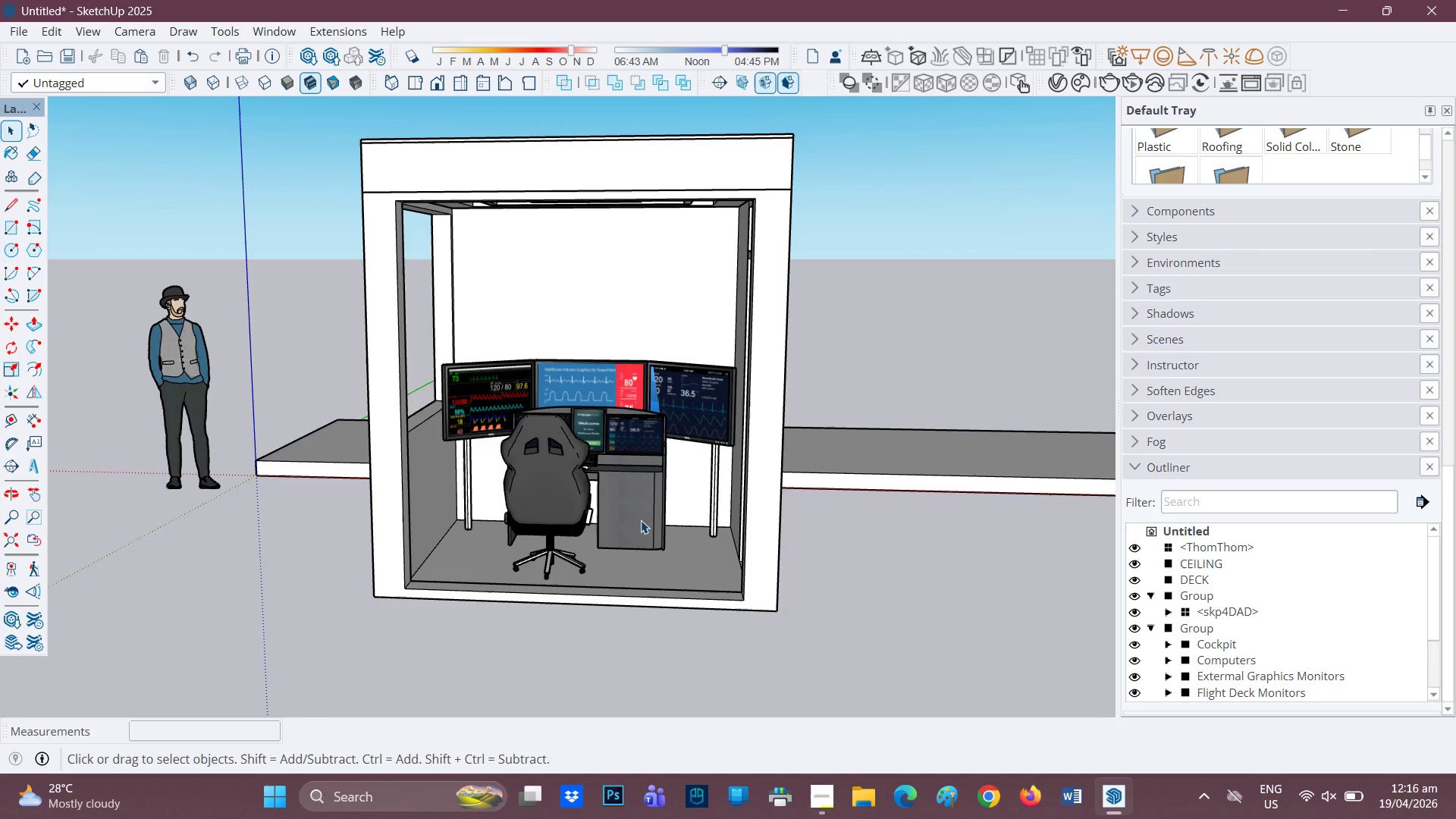 
scroll: coordinate [639, 520], scroll_direction: none, amount: 0.0
 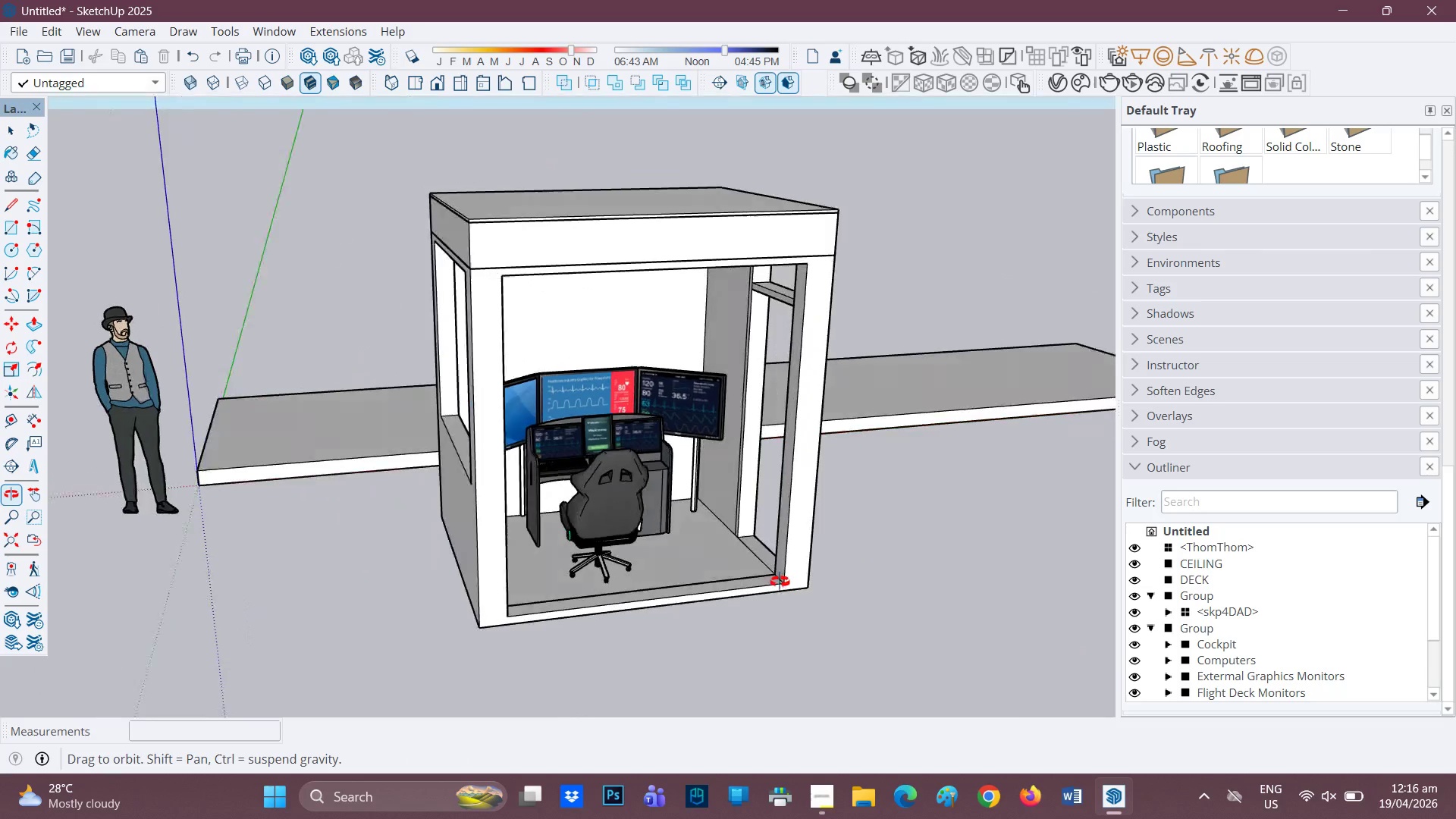 
scroll: coordinate [676, 431], scroll_direction: up, amount: 15.0
 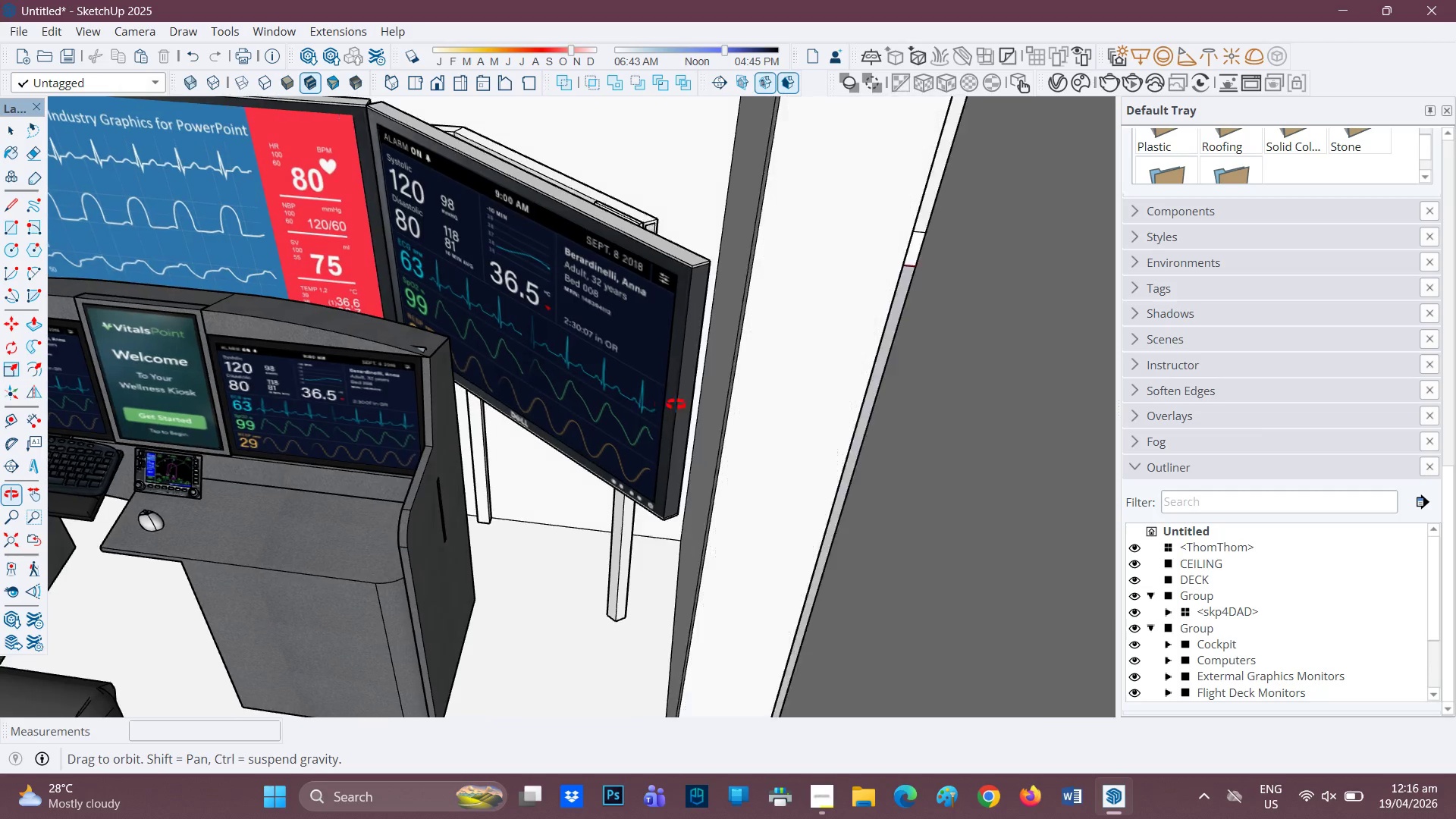 
left_click([306, 540])
 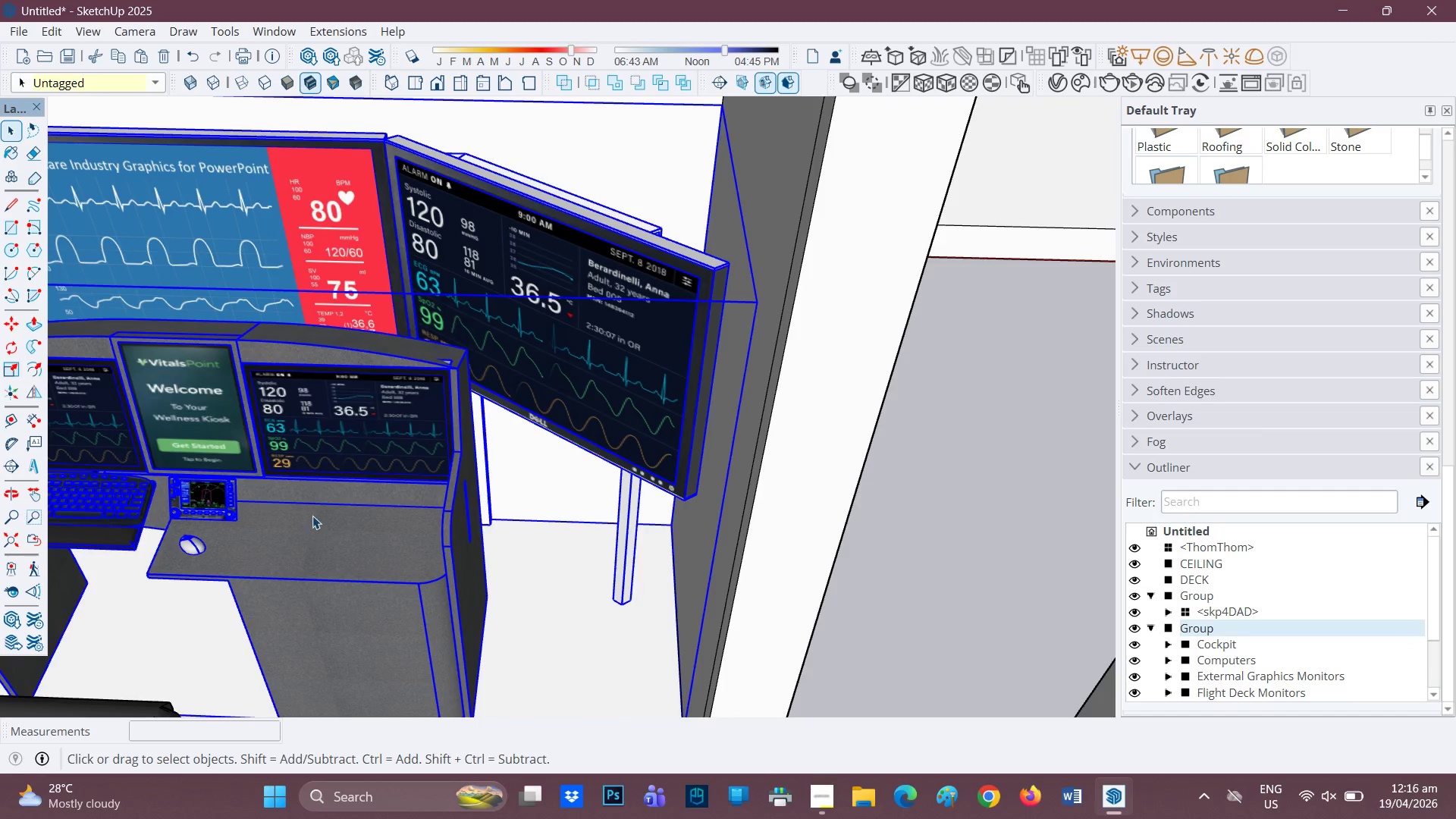 
scroll: coordinate [693, 406], scroll_direction: none, amount: 0.0
 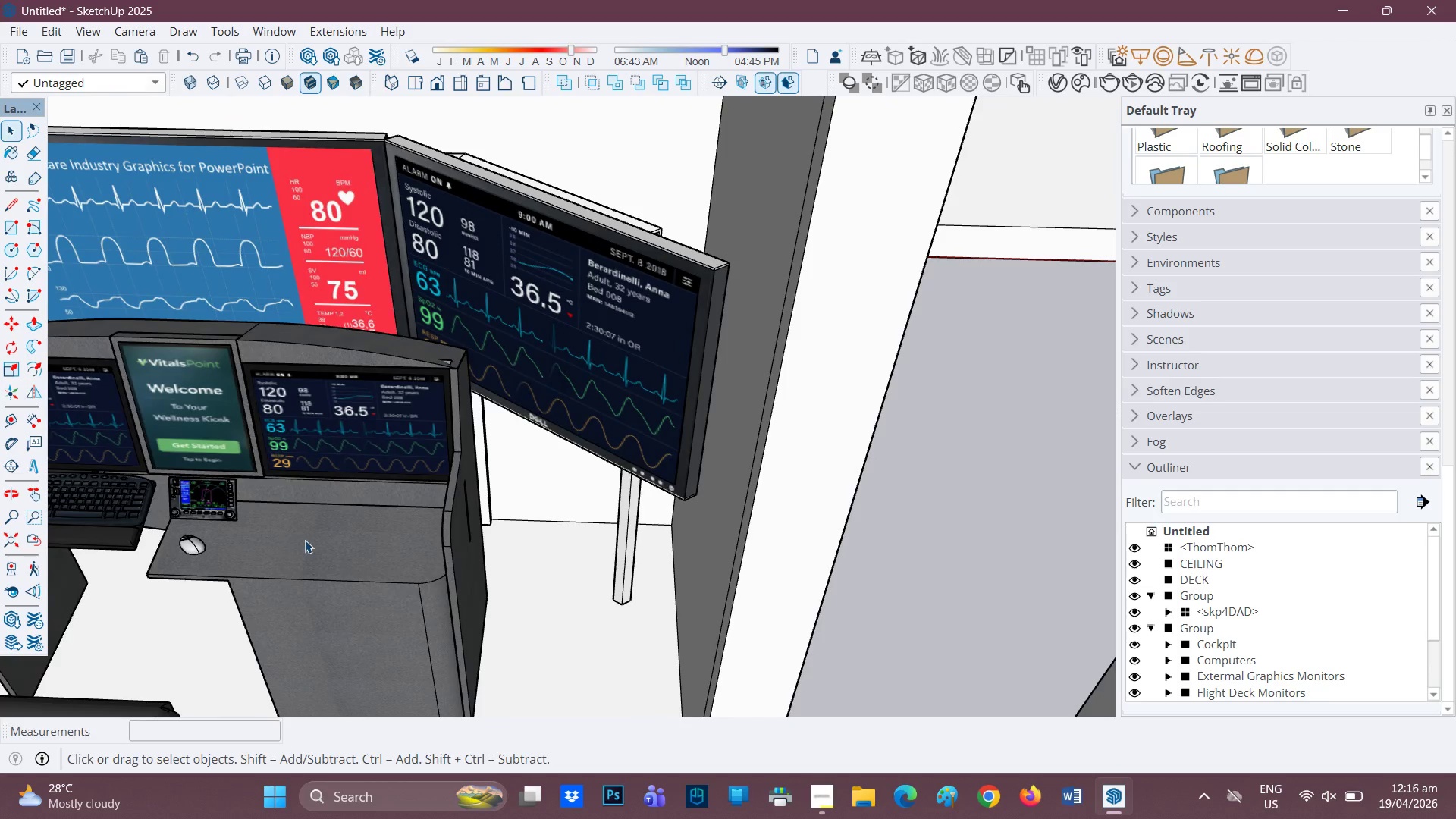 
scroll: coordinate [300, 507], scroll_direction: down, amount: 2.0
 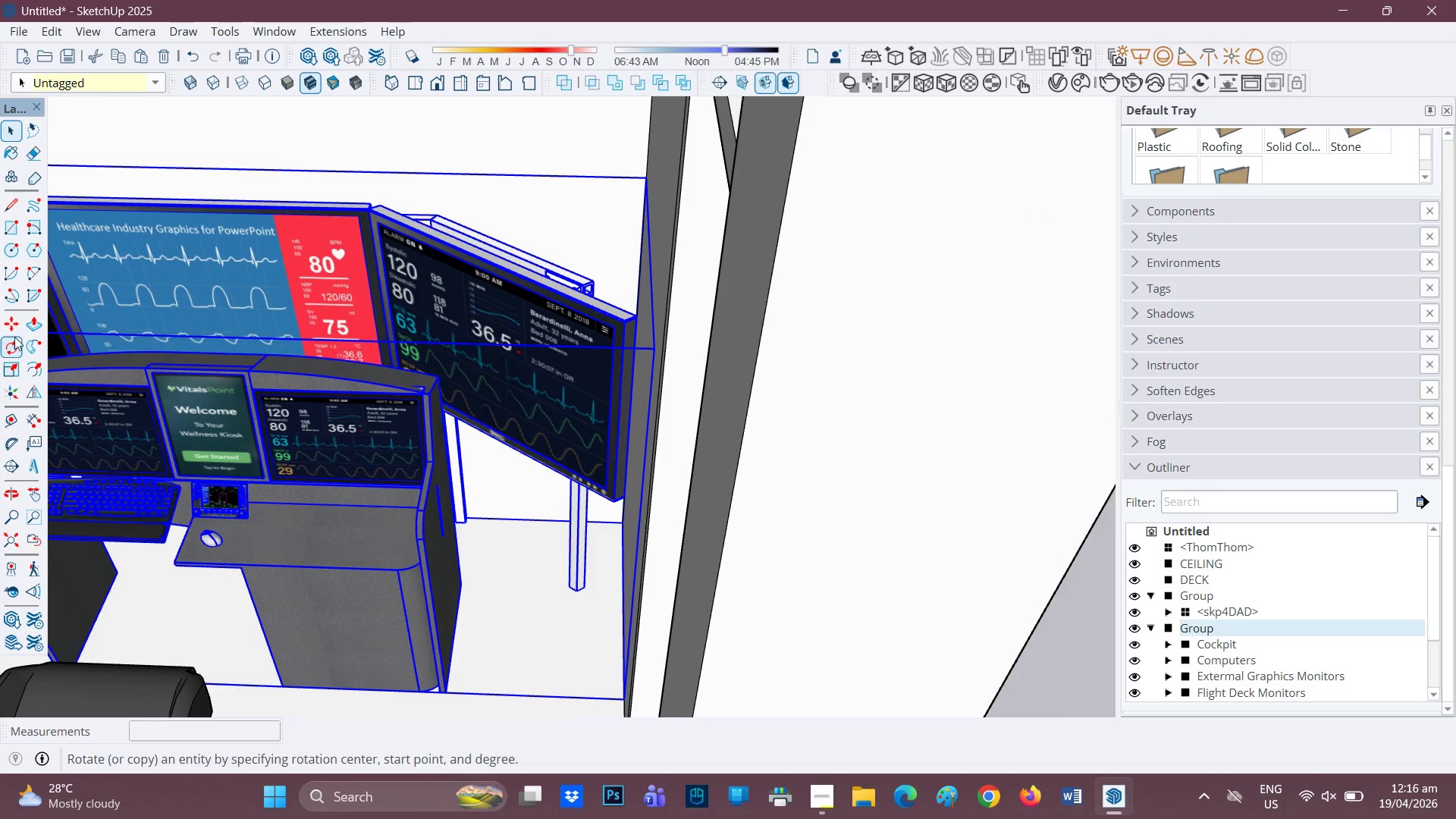 
scroll: coordinate [24, 322], scroll_direction: none, amount: 0.0
 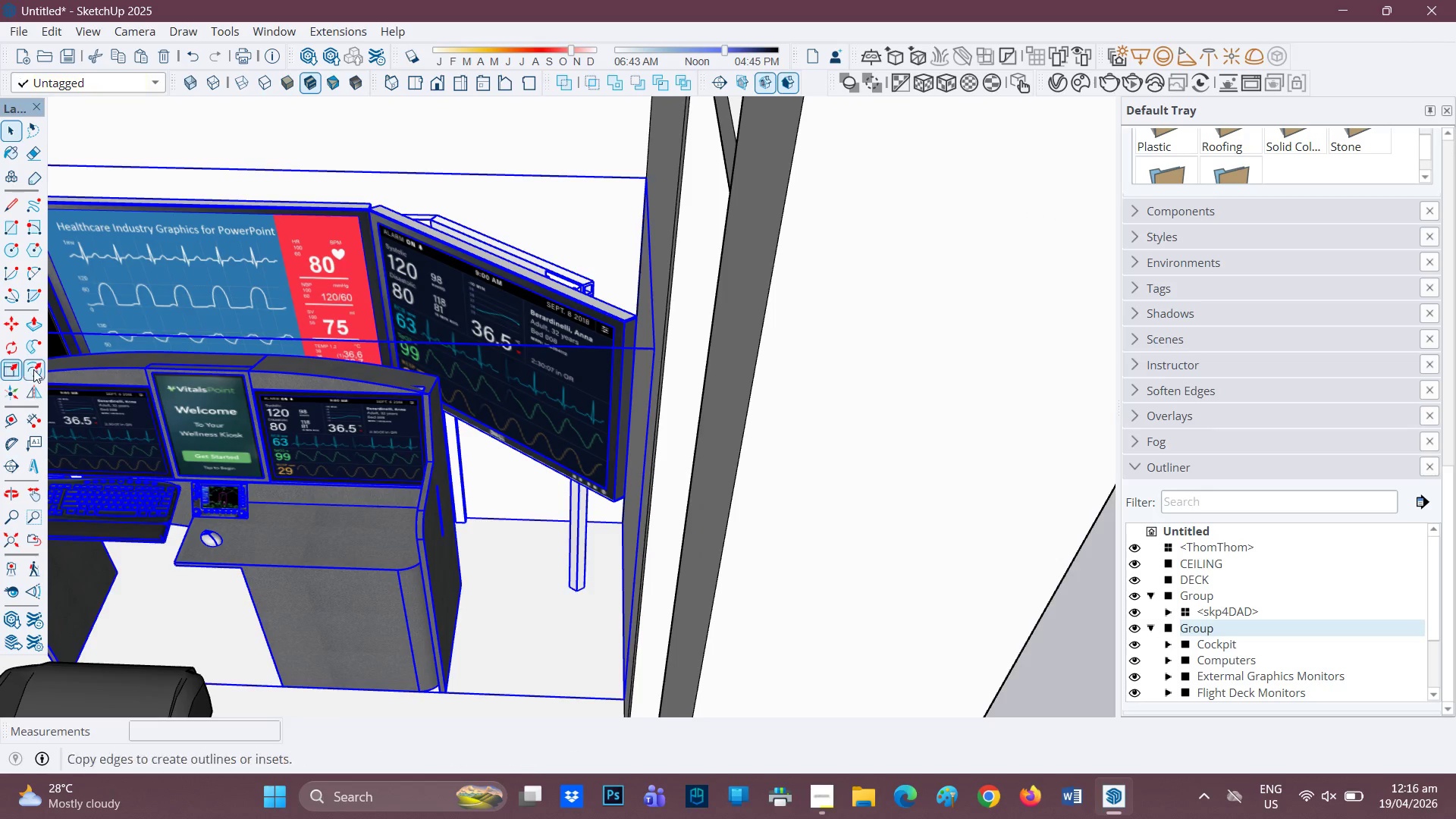 
scroll: coordinate [478, 426], scroll_direction: up, amount: 2.0
 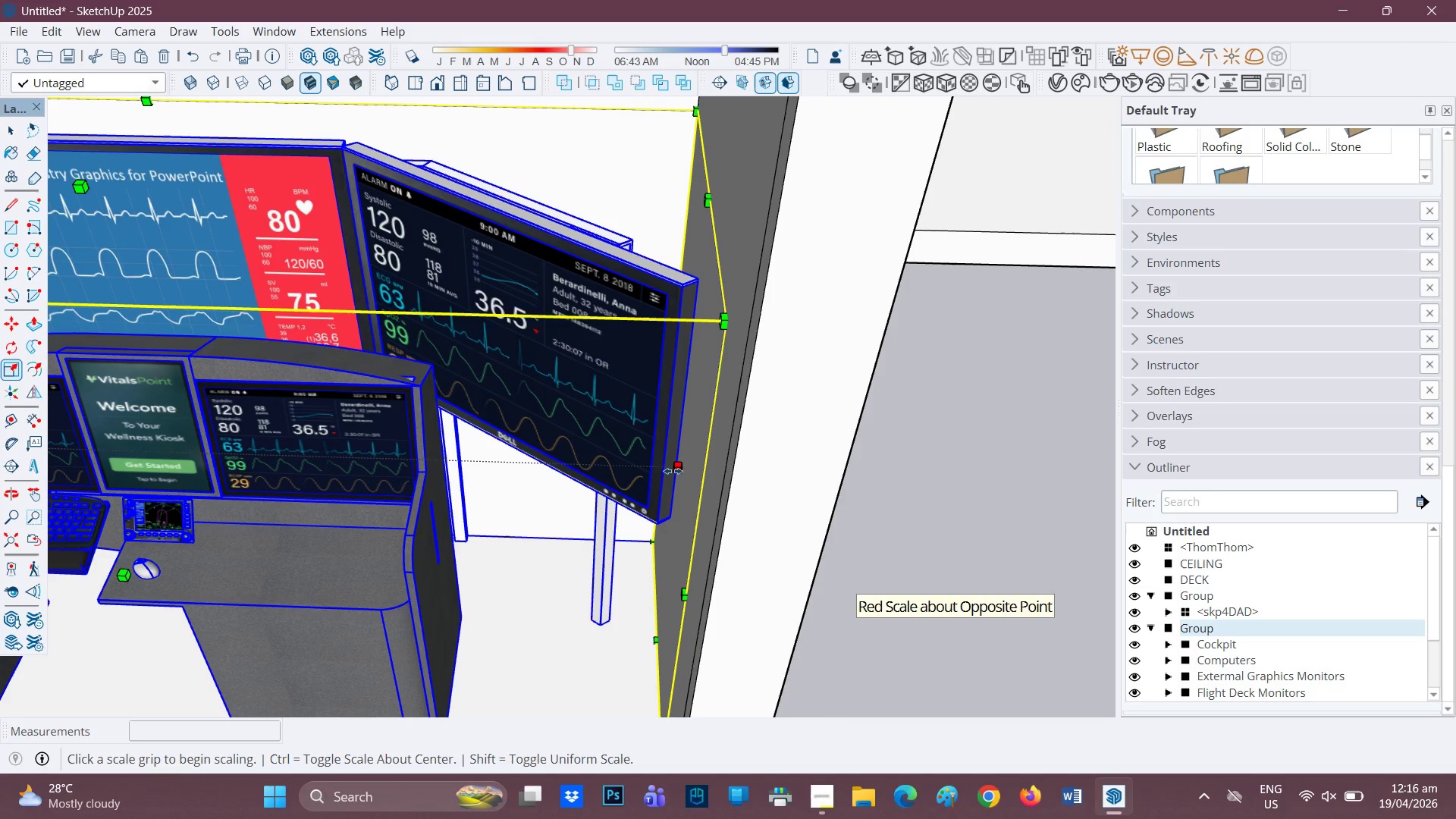 
left_click([673, 470])
 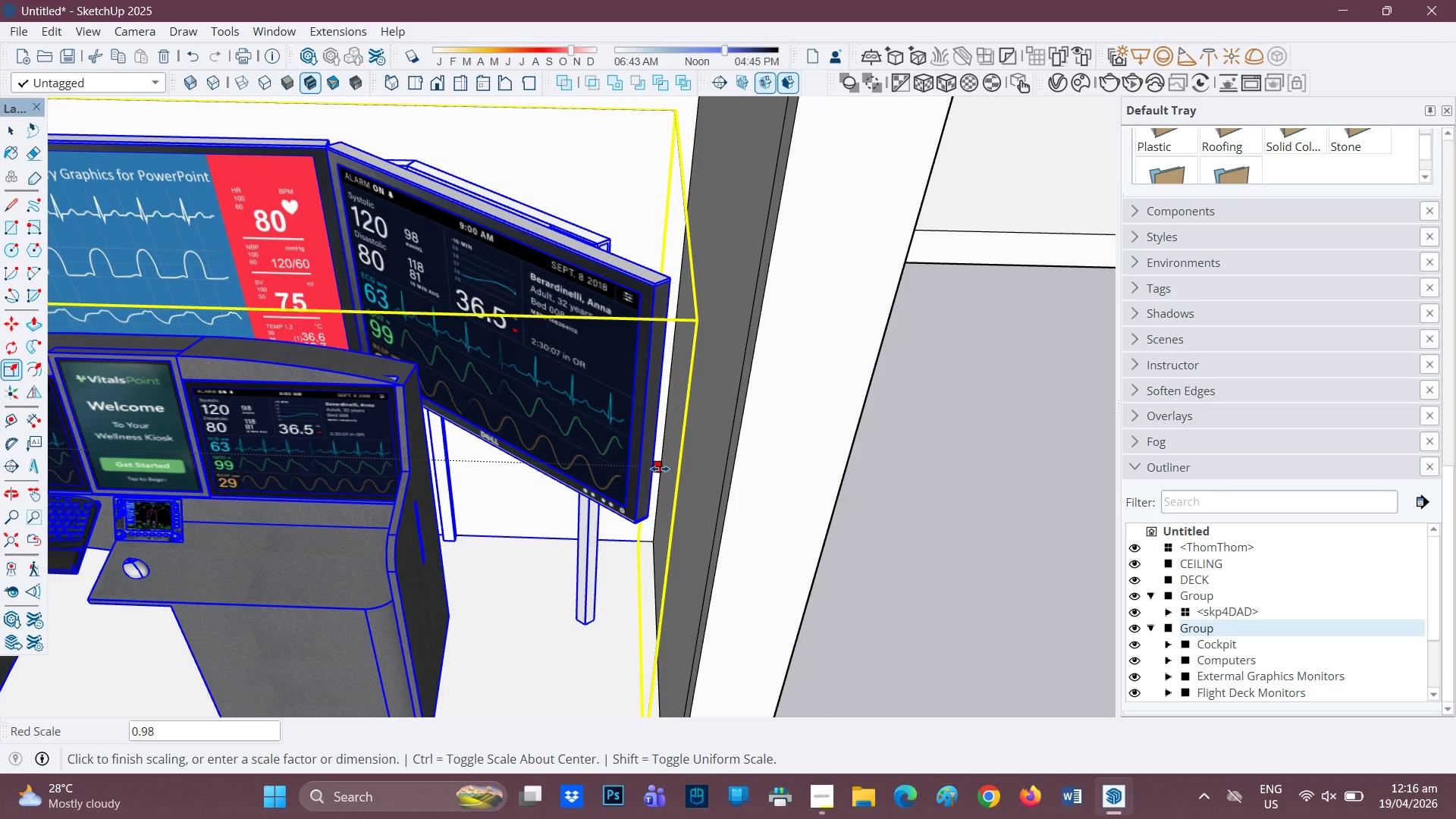 
left_click([660, 469])
 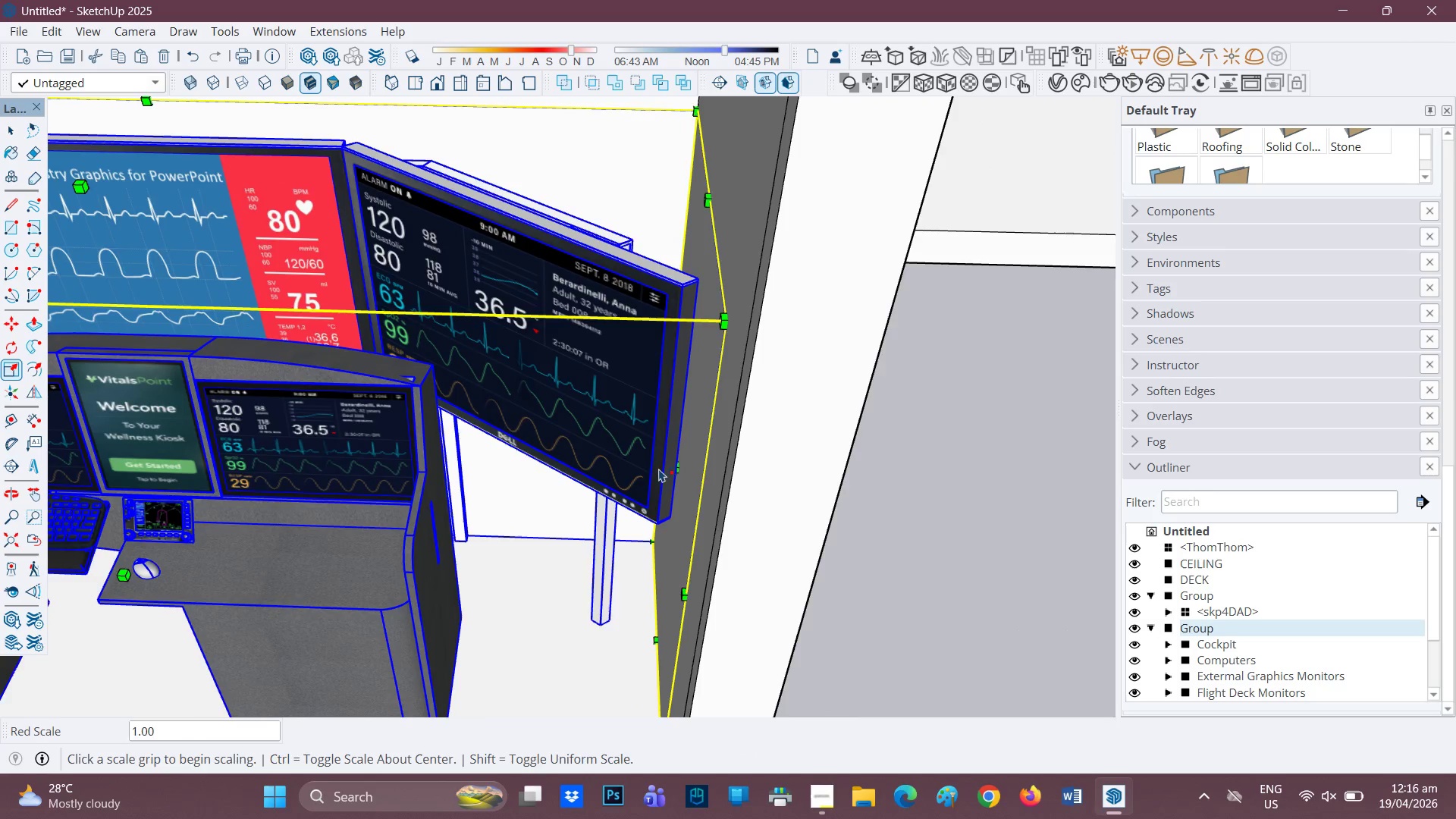 
scroll: coordinate [654, 469], scroll_direction: down, amount: 2.0
 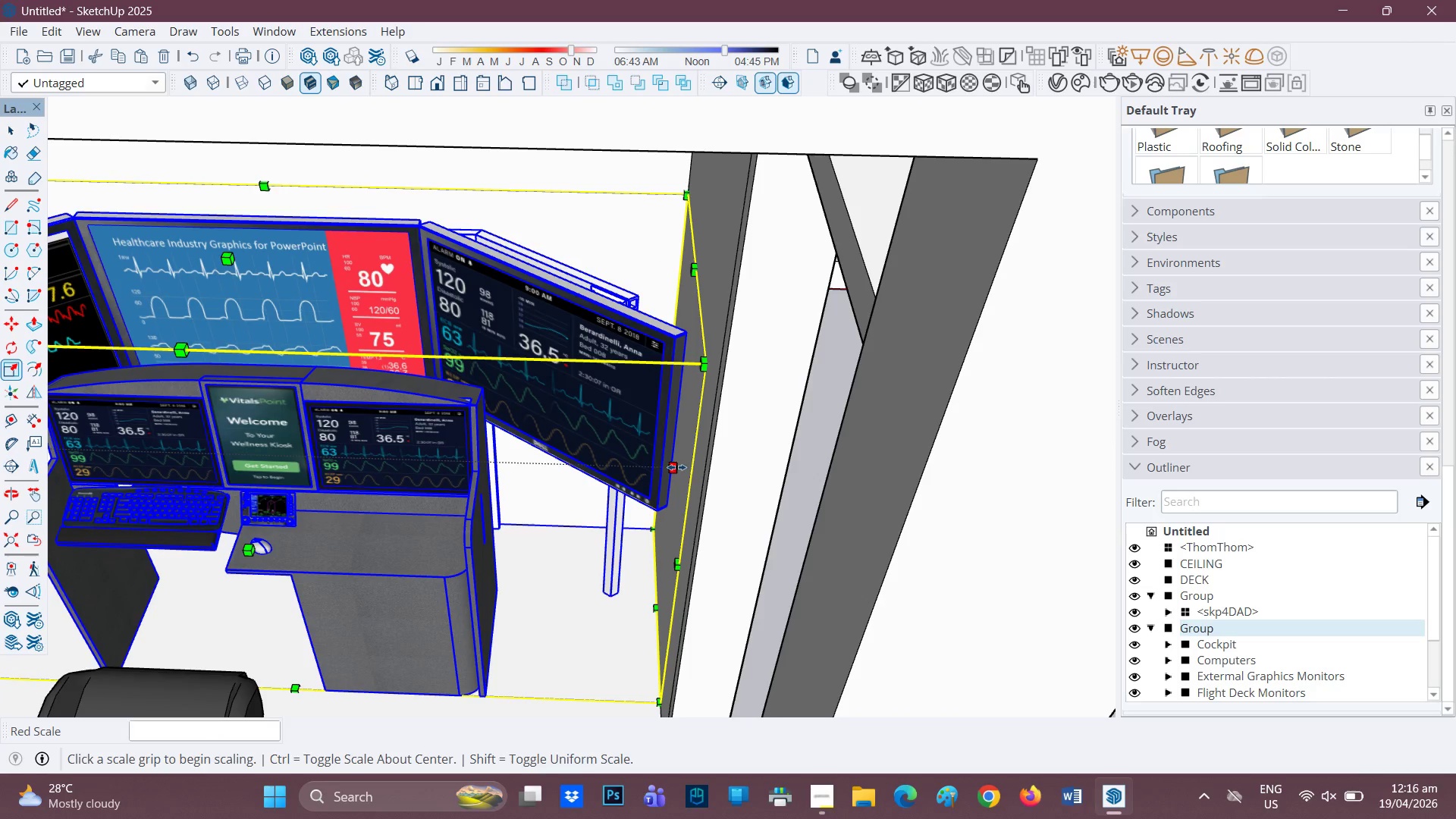 
left_click([673, 467])
 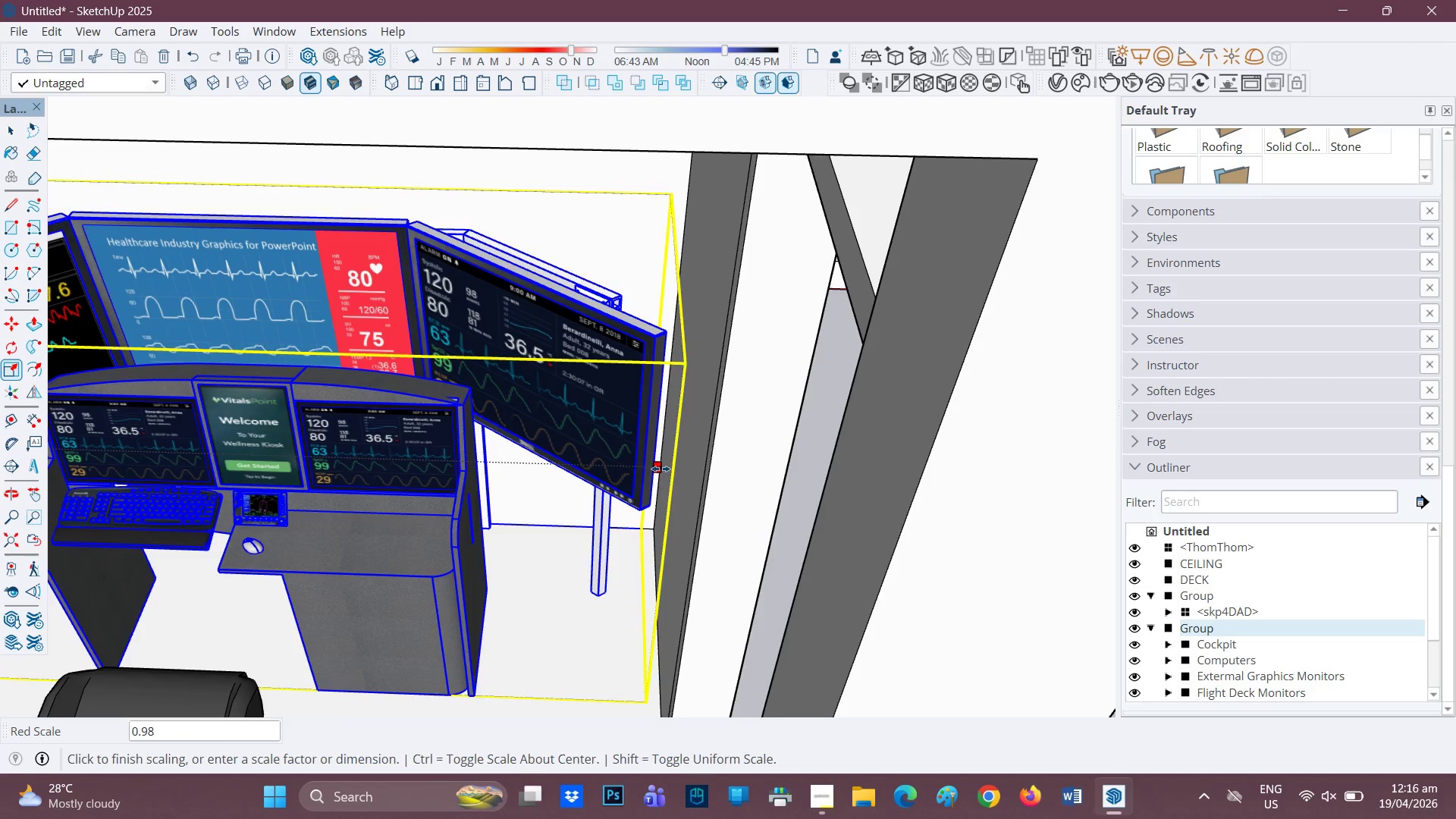 
left_click([661, 469])
 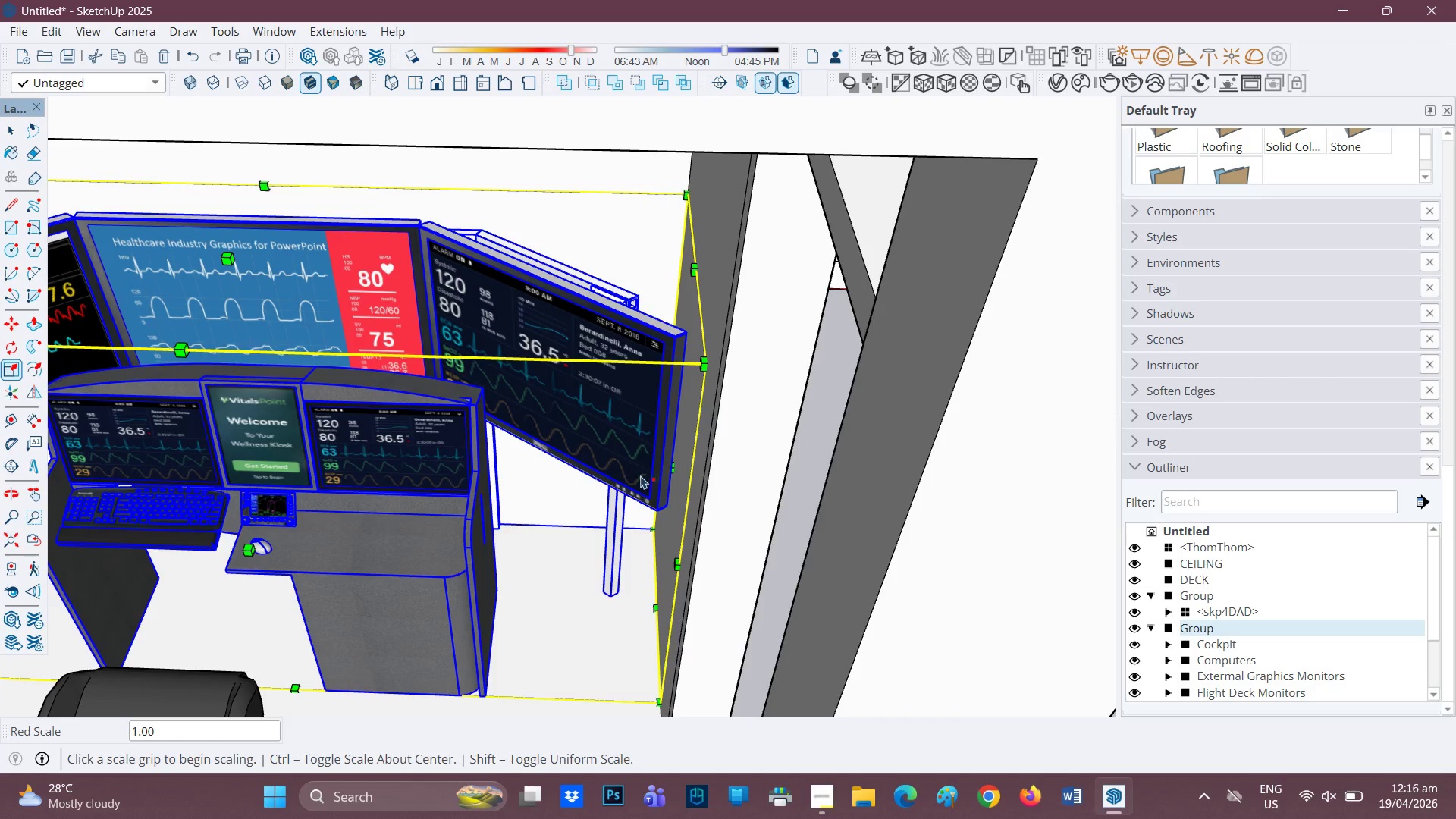 
scroll: coordinate [612, 488], scroll_direction: down, amount: 3.0
 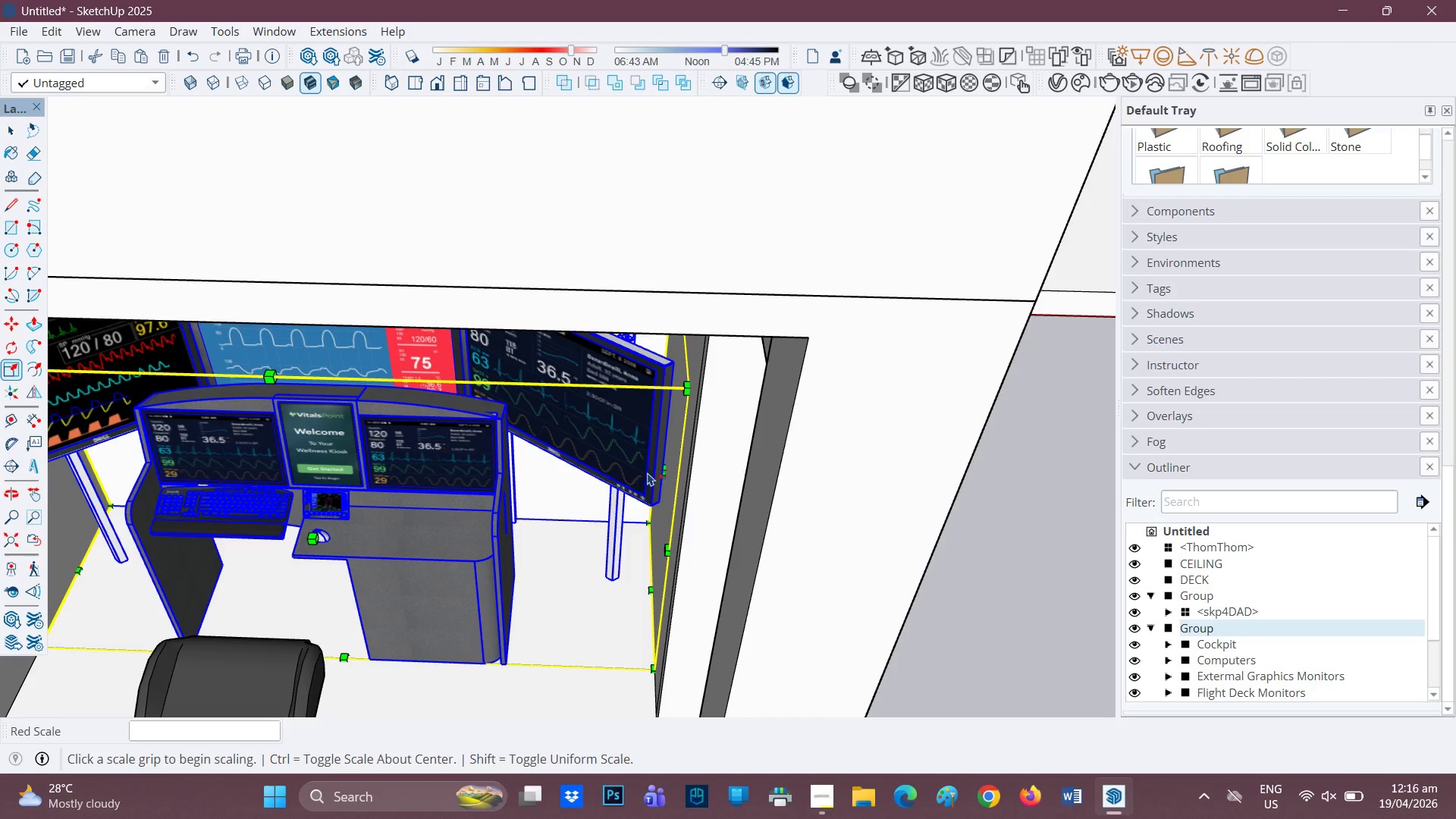 
scroll: coordinate [648, 472], scroll_direction: none, amount: 0.0
 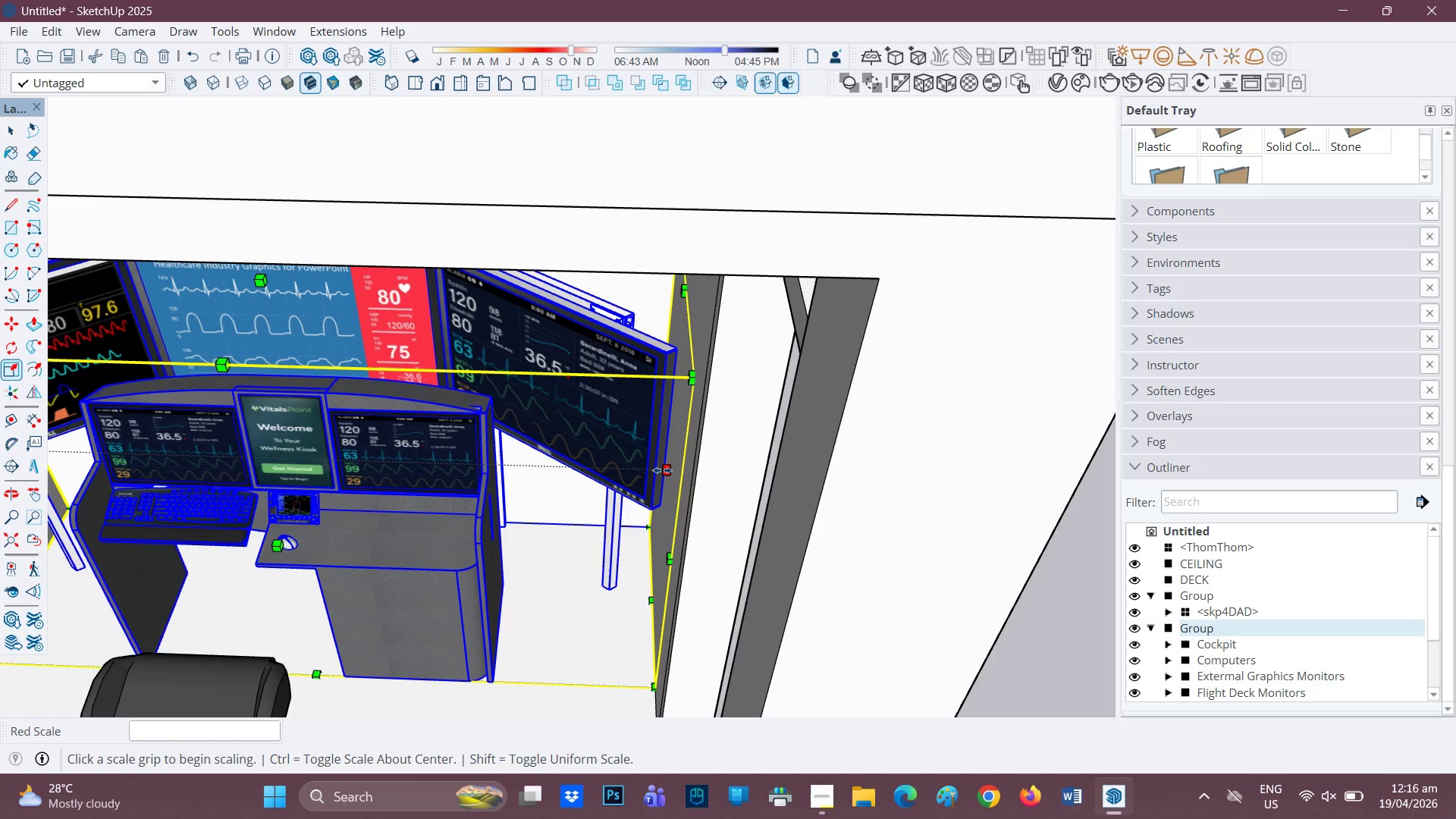 
left_click([662, 470])
 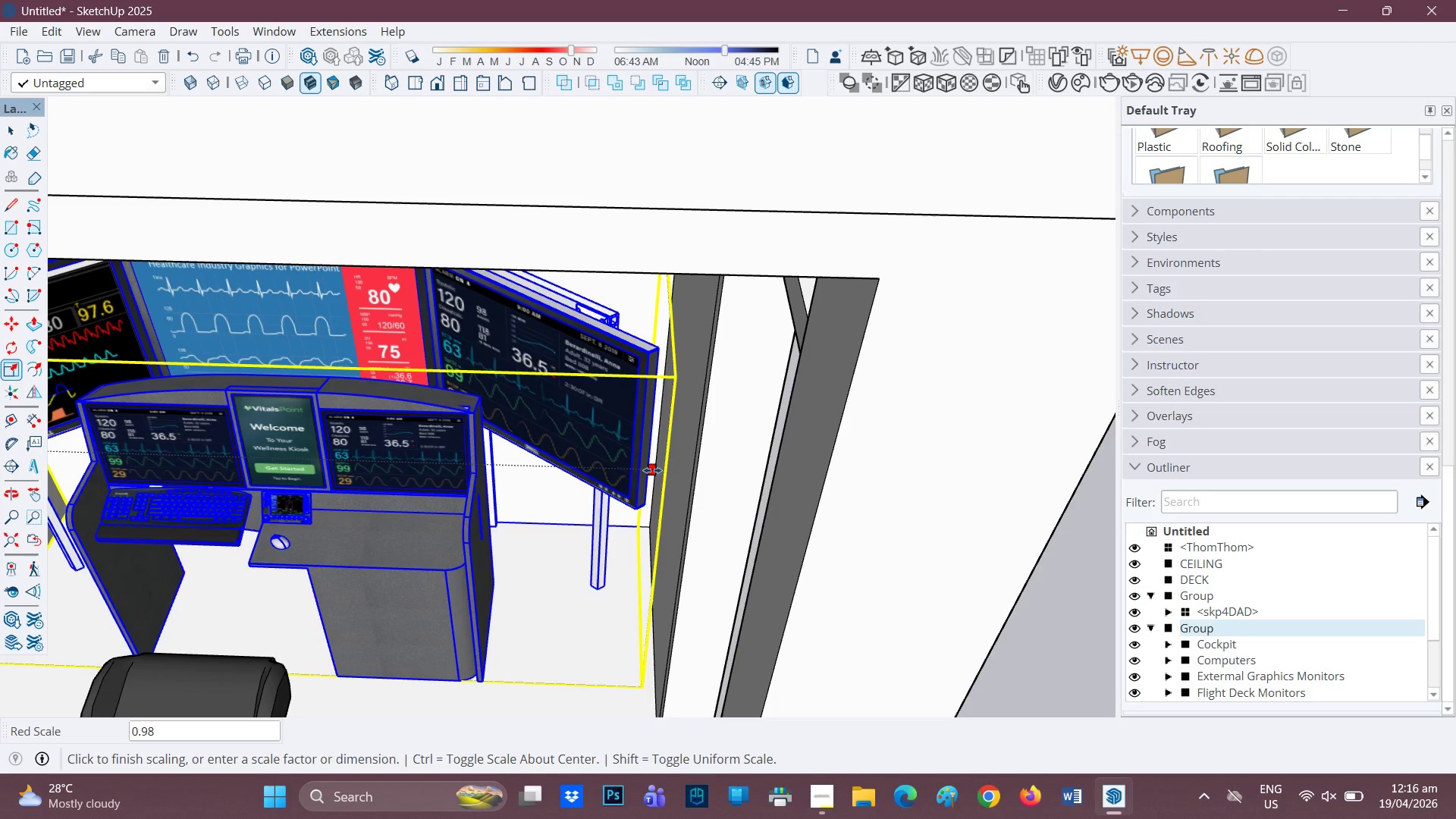 
left_click([652, 470])
 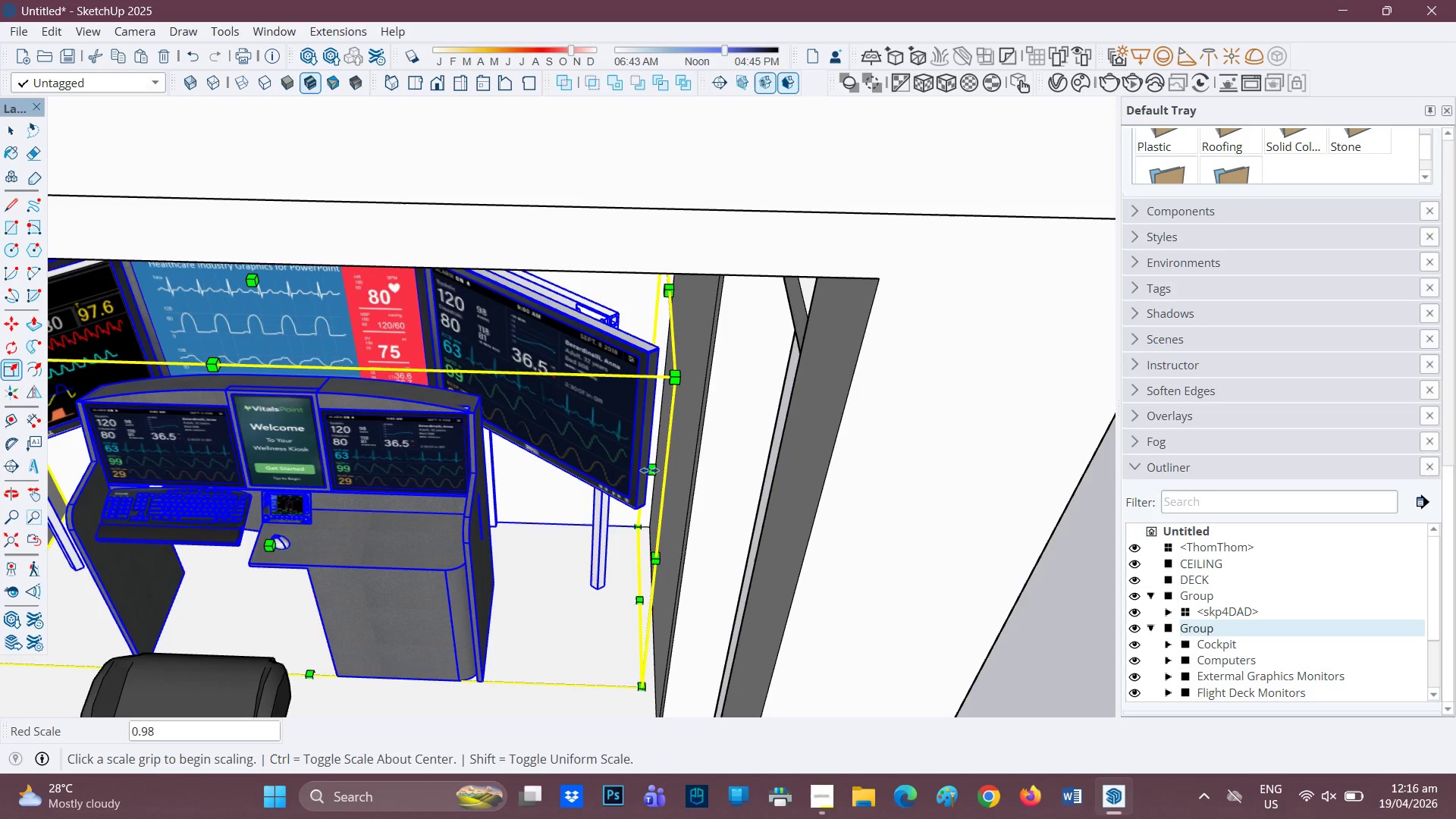 
scroll: coordinate [830, 521], scroll_direction: down, amount: 5.0
 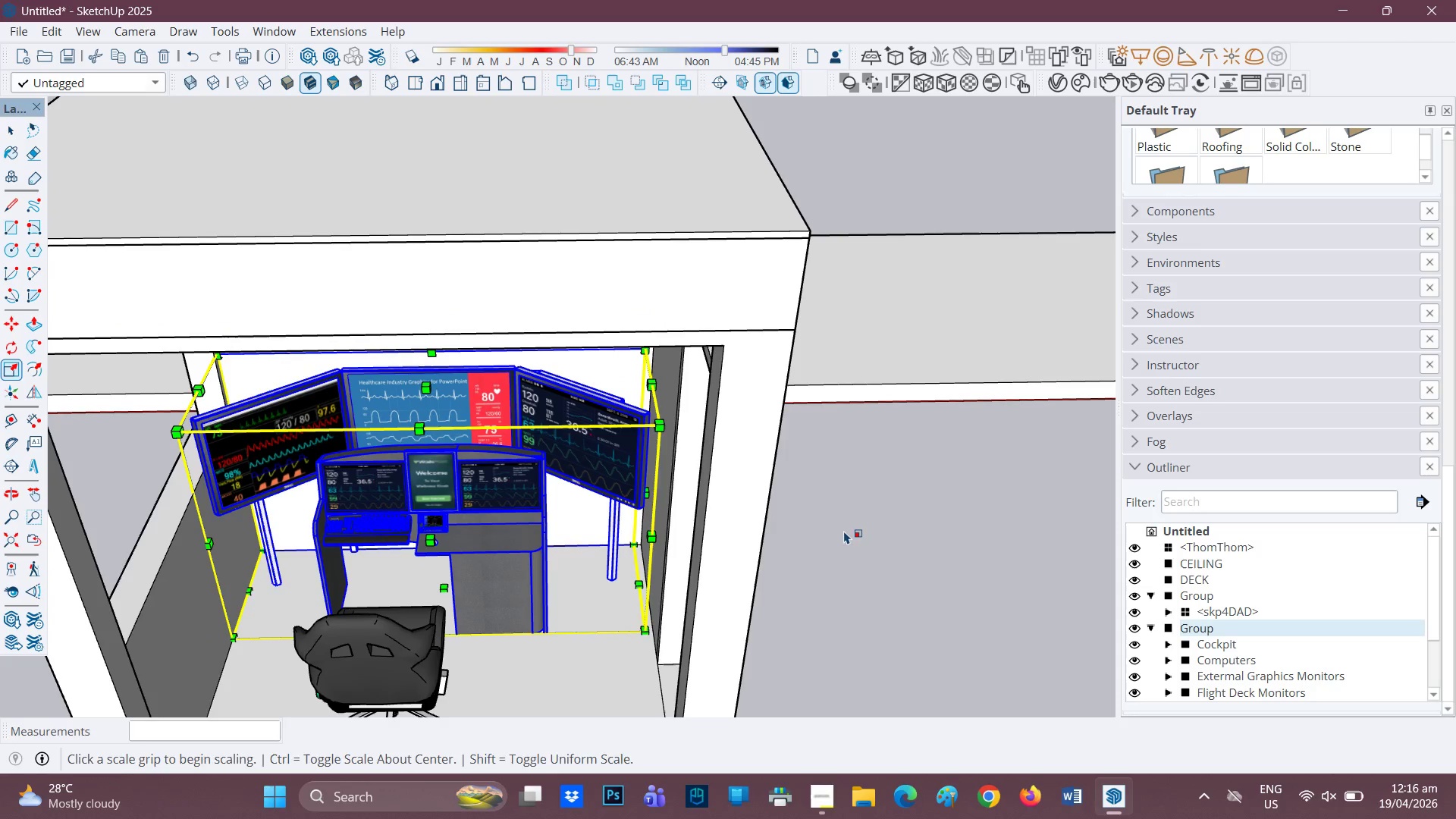 
key(Space)
 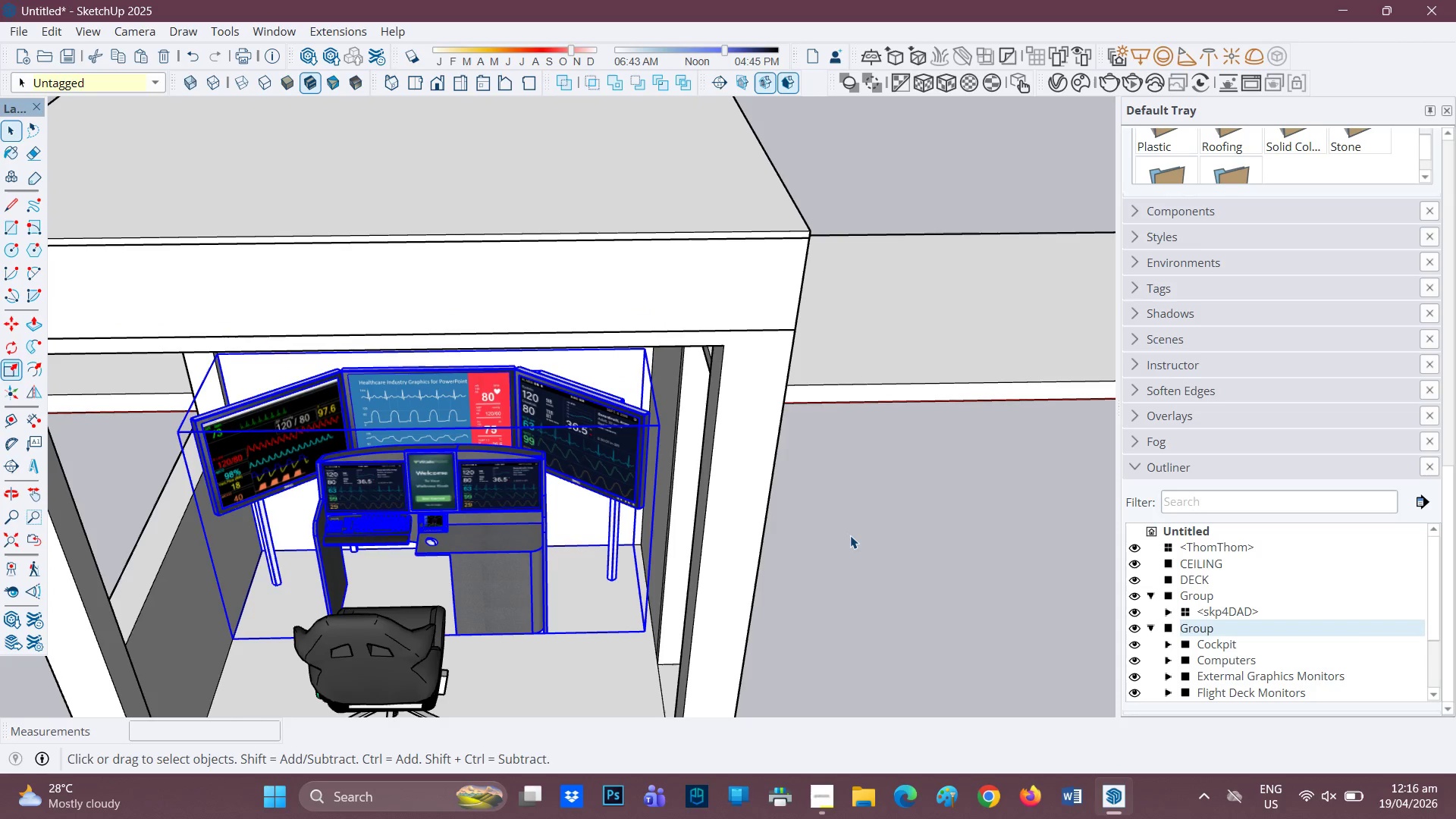 
left_click([850, 535])
 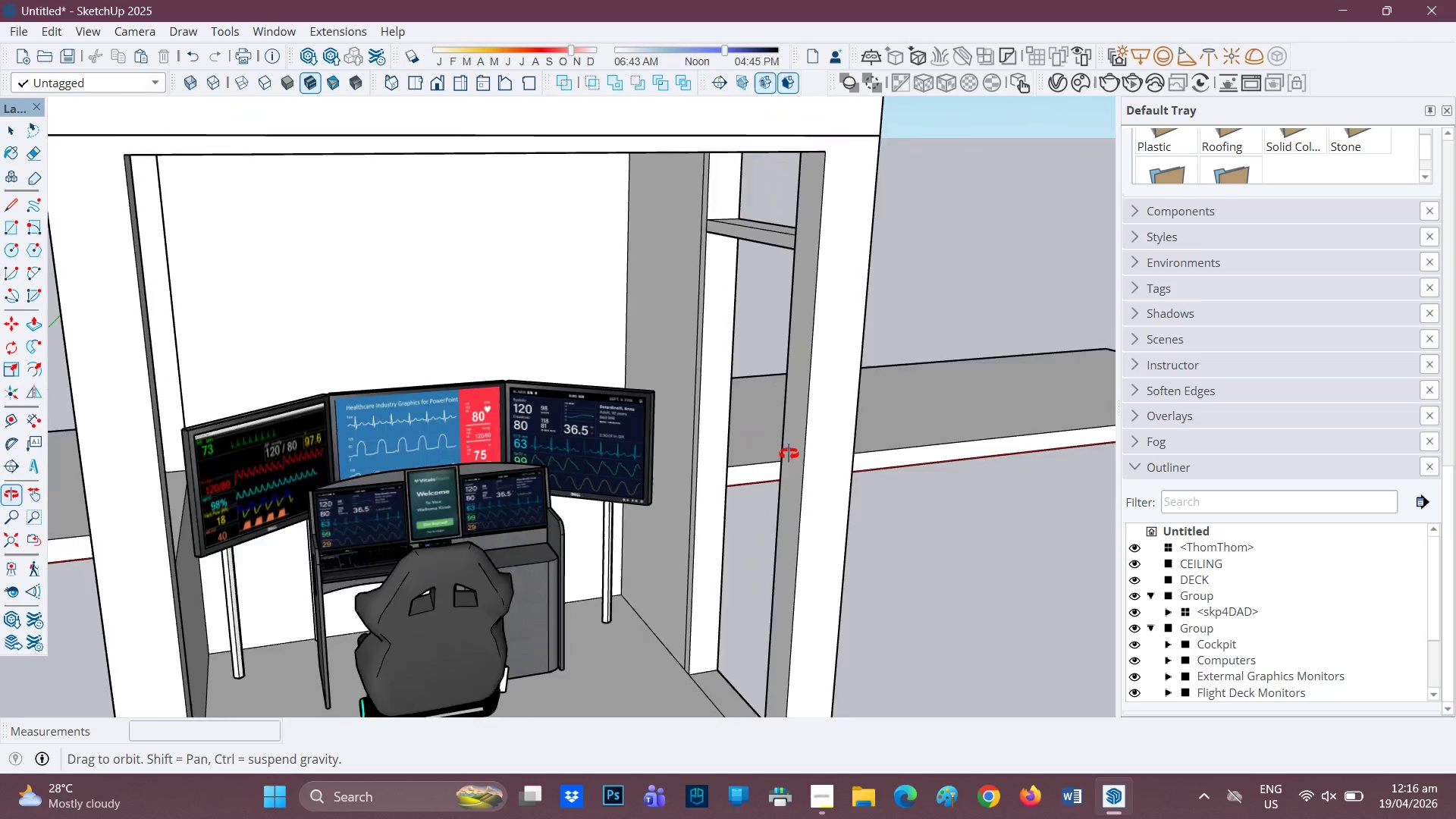 
wait(5.23)
 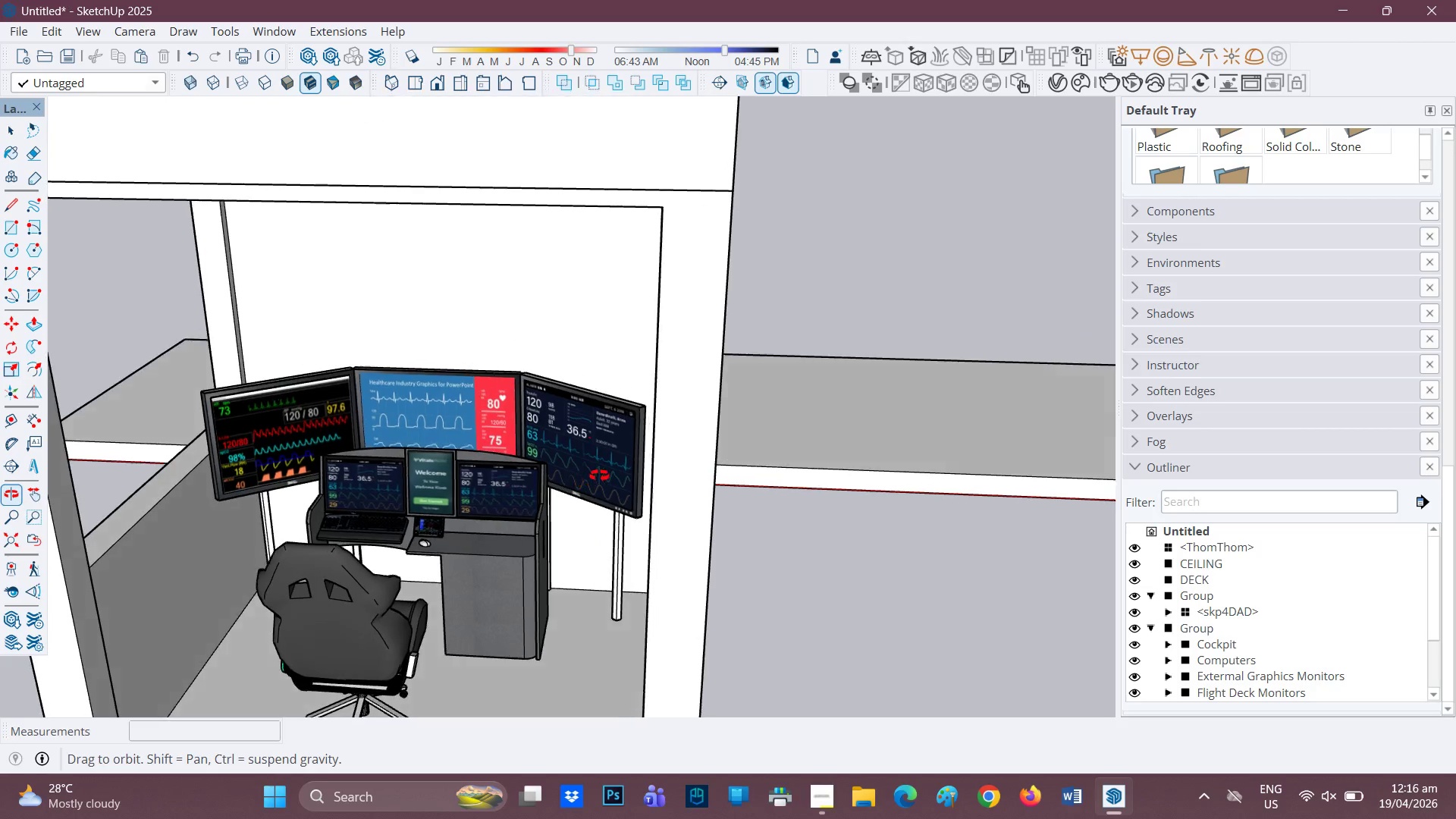 
scroll: coordinate [518, 437], scroll_direction: down, amount: 5.0
 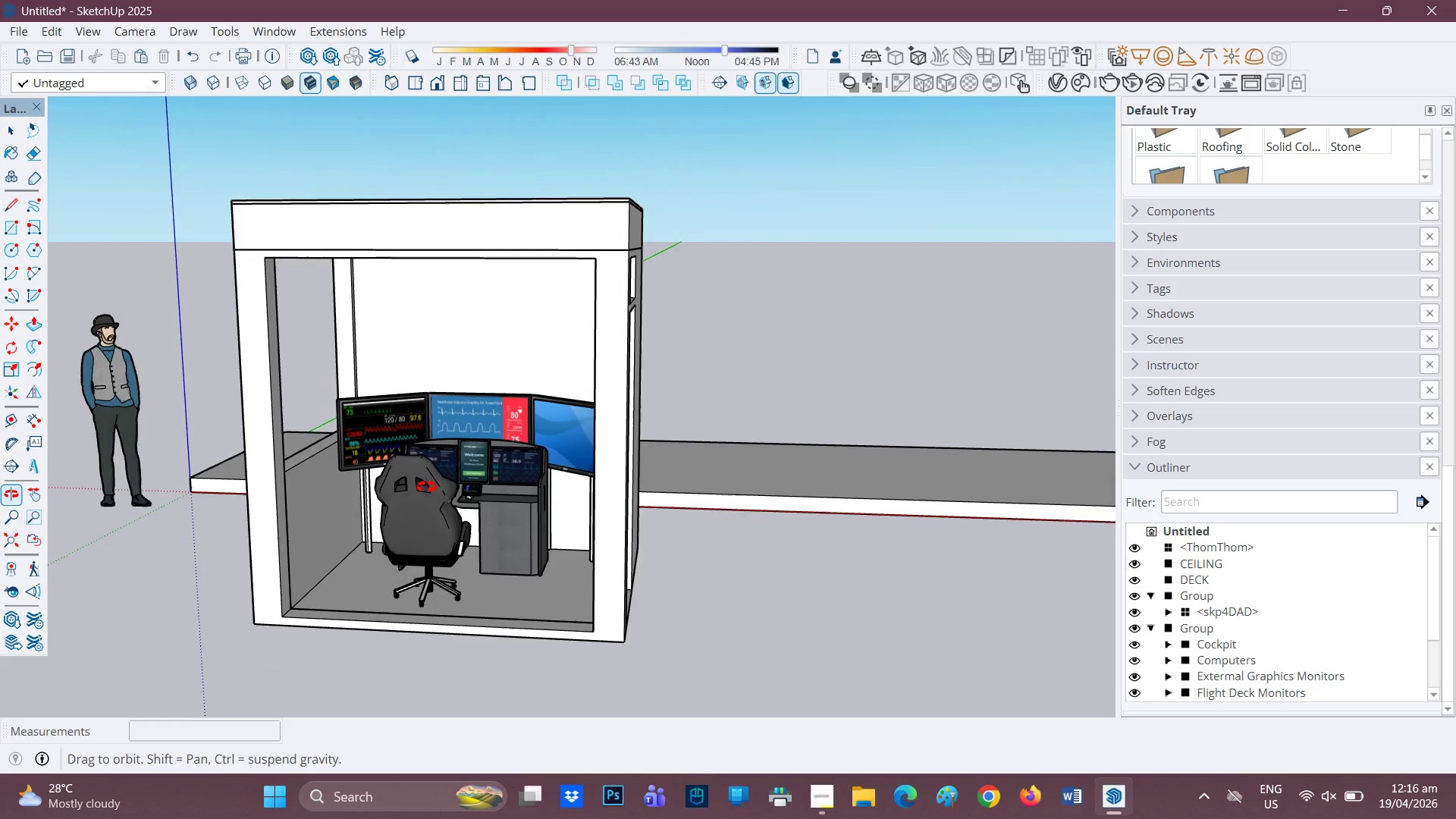 
key(Space)
 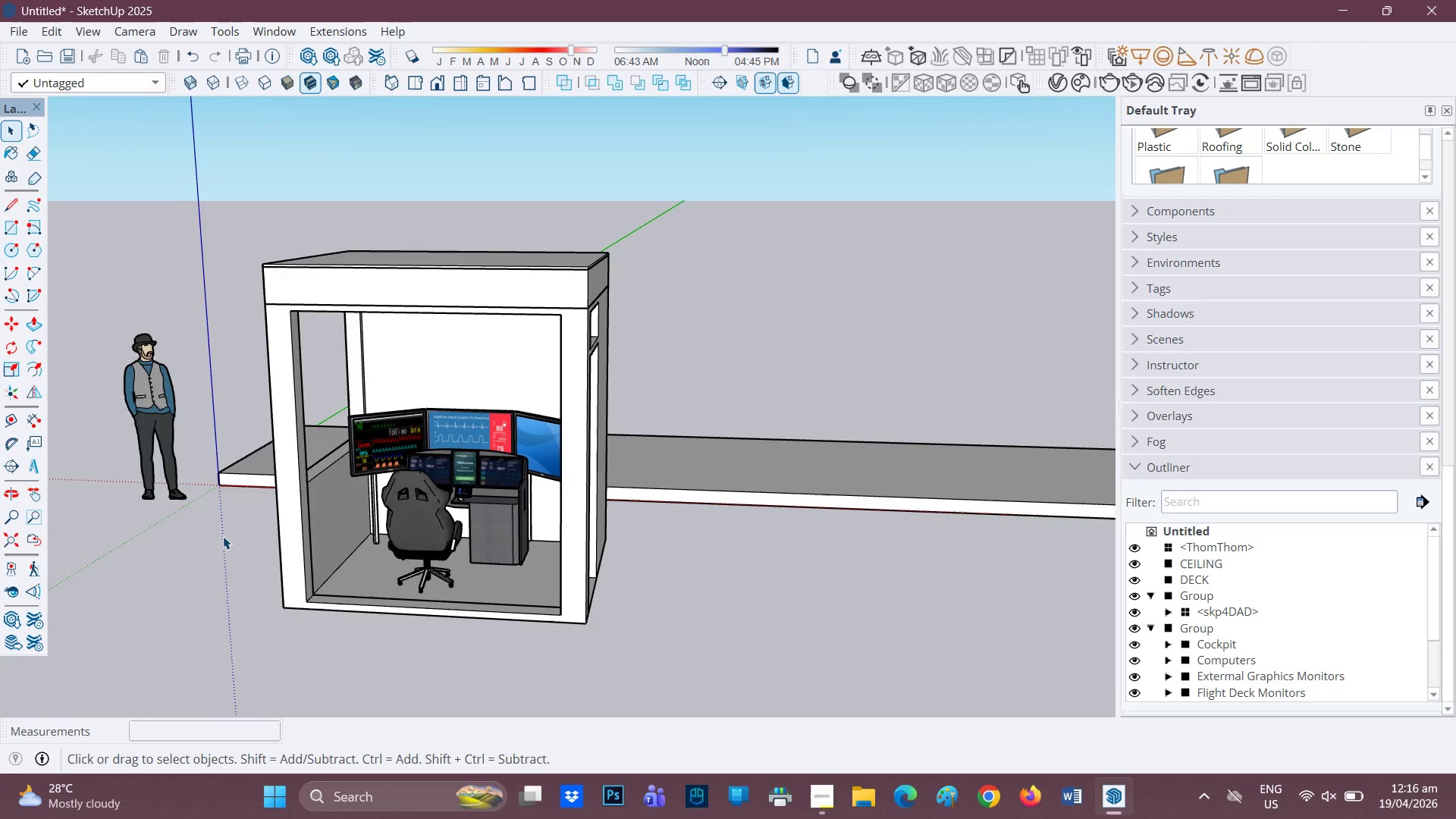 
scroll: coordinate [407, 516], scroll_direction: down, amount: 2.0
 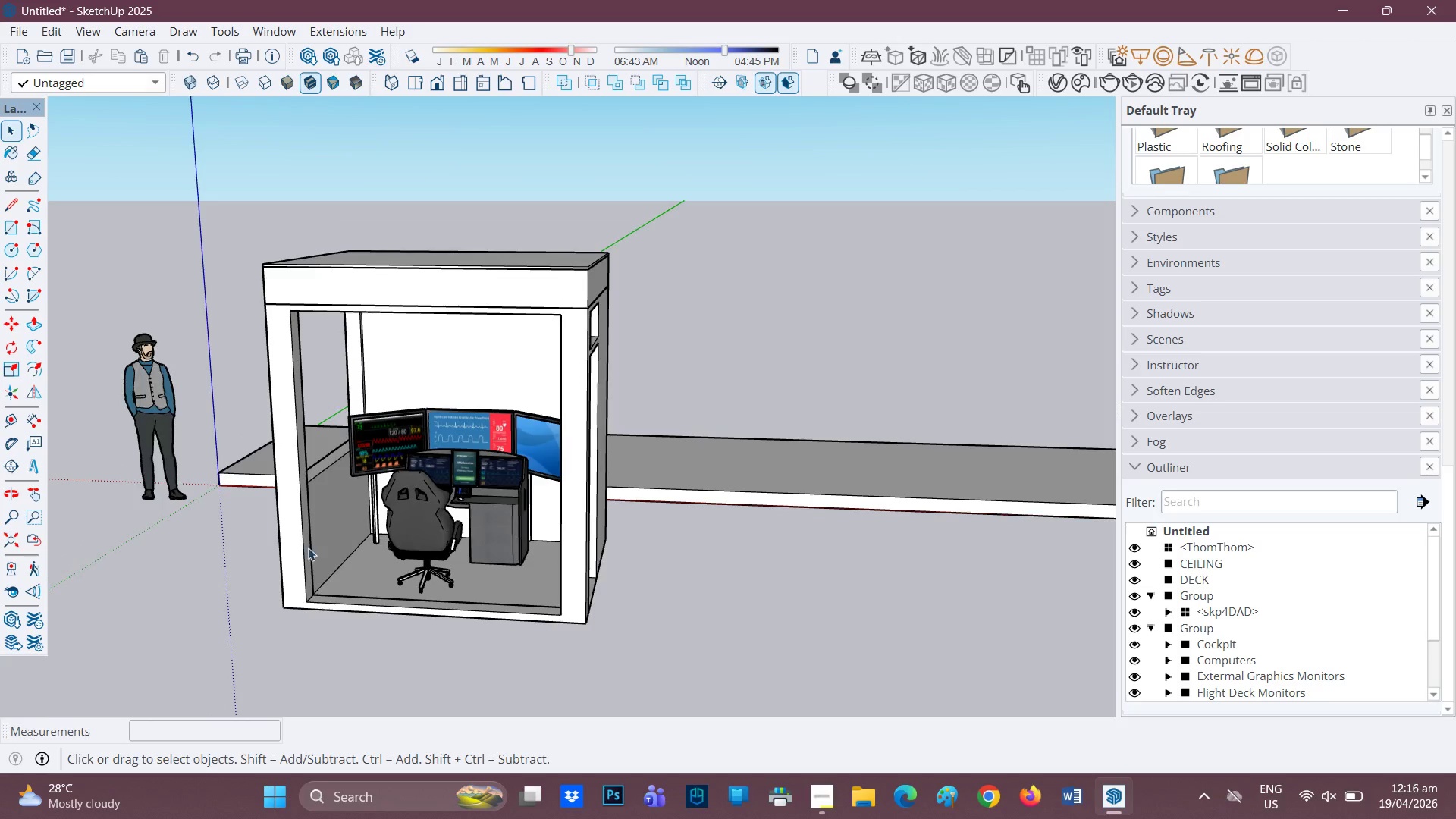 
left_click([223, 536])
 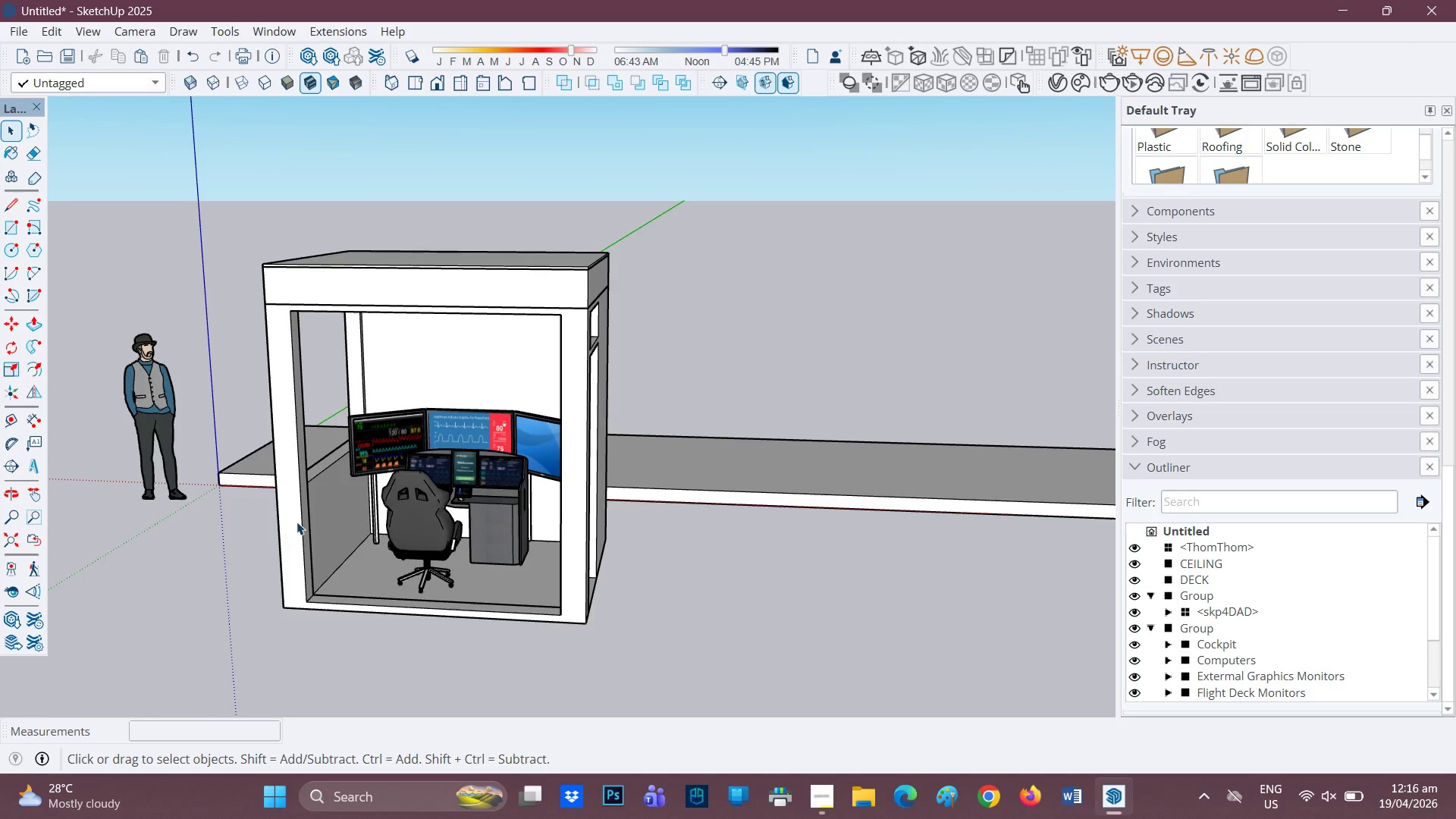 
scroll: coordinate [410, 541], scroll_direction: up, amount: 6.0
 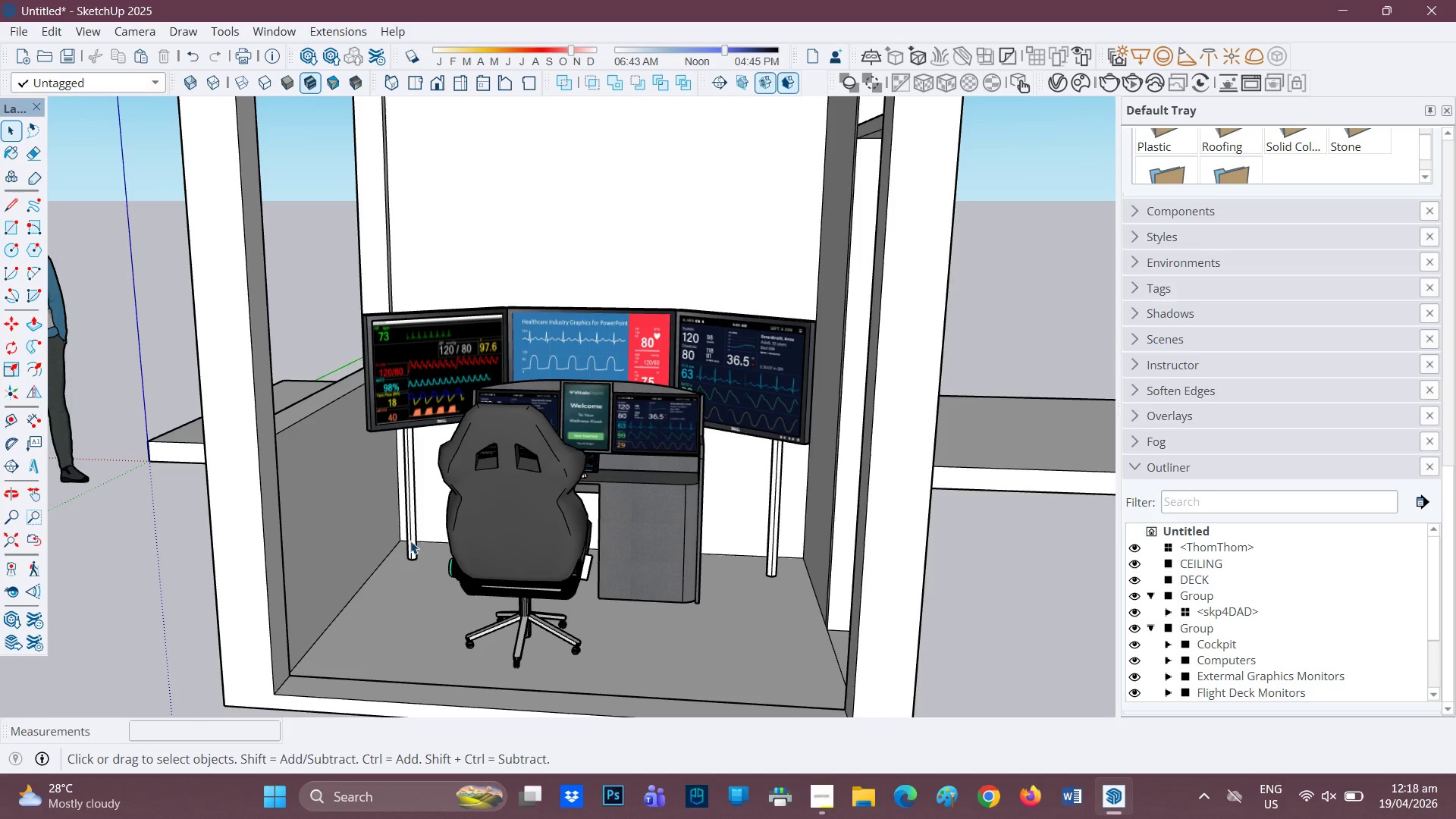 
wait(83.99)
 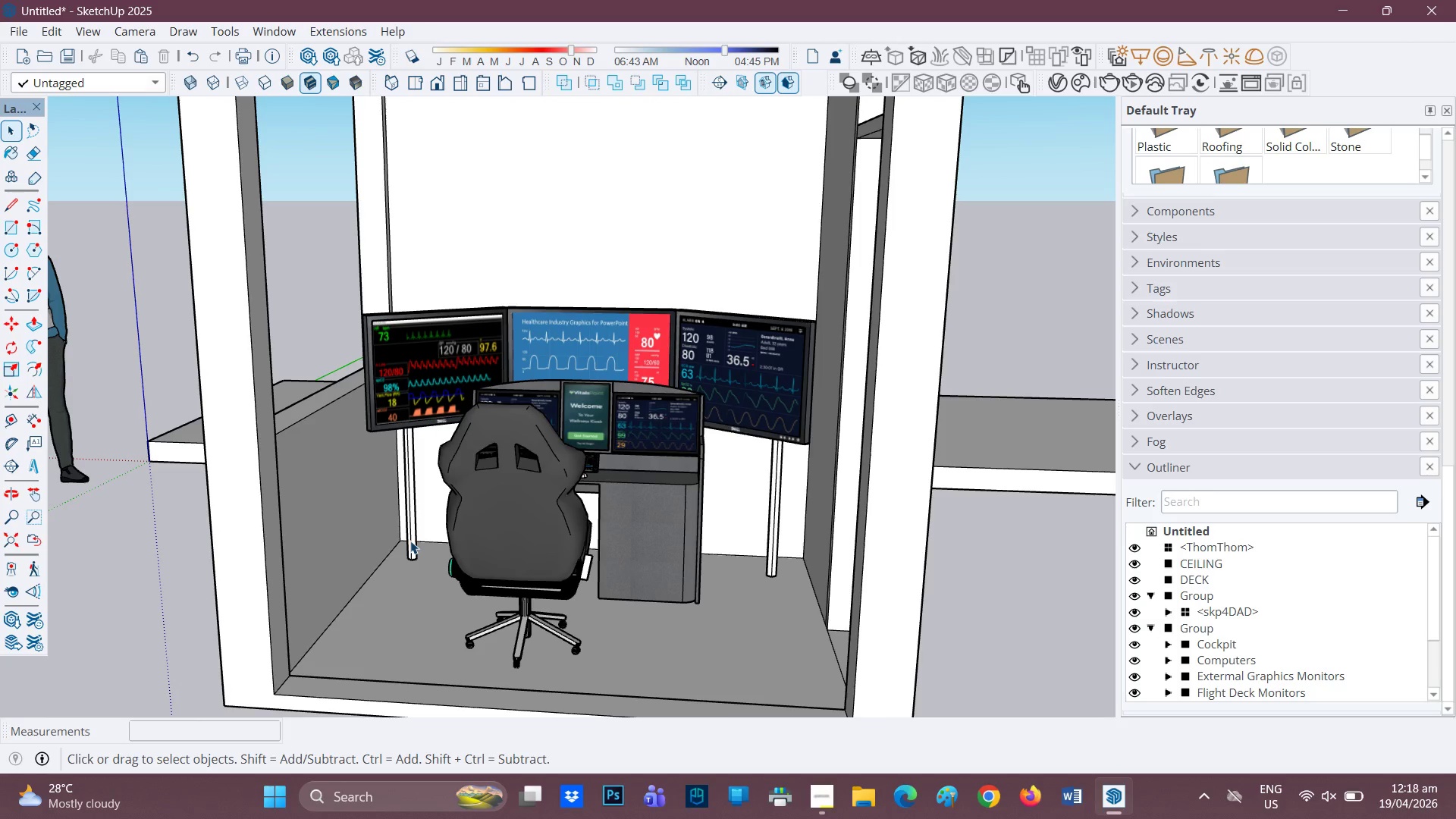 
left_click([819, 805])